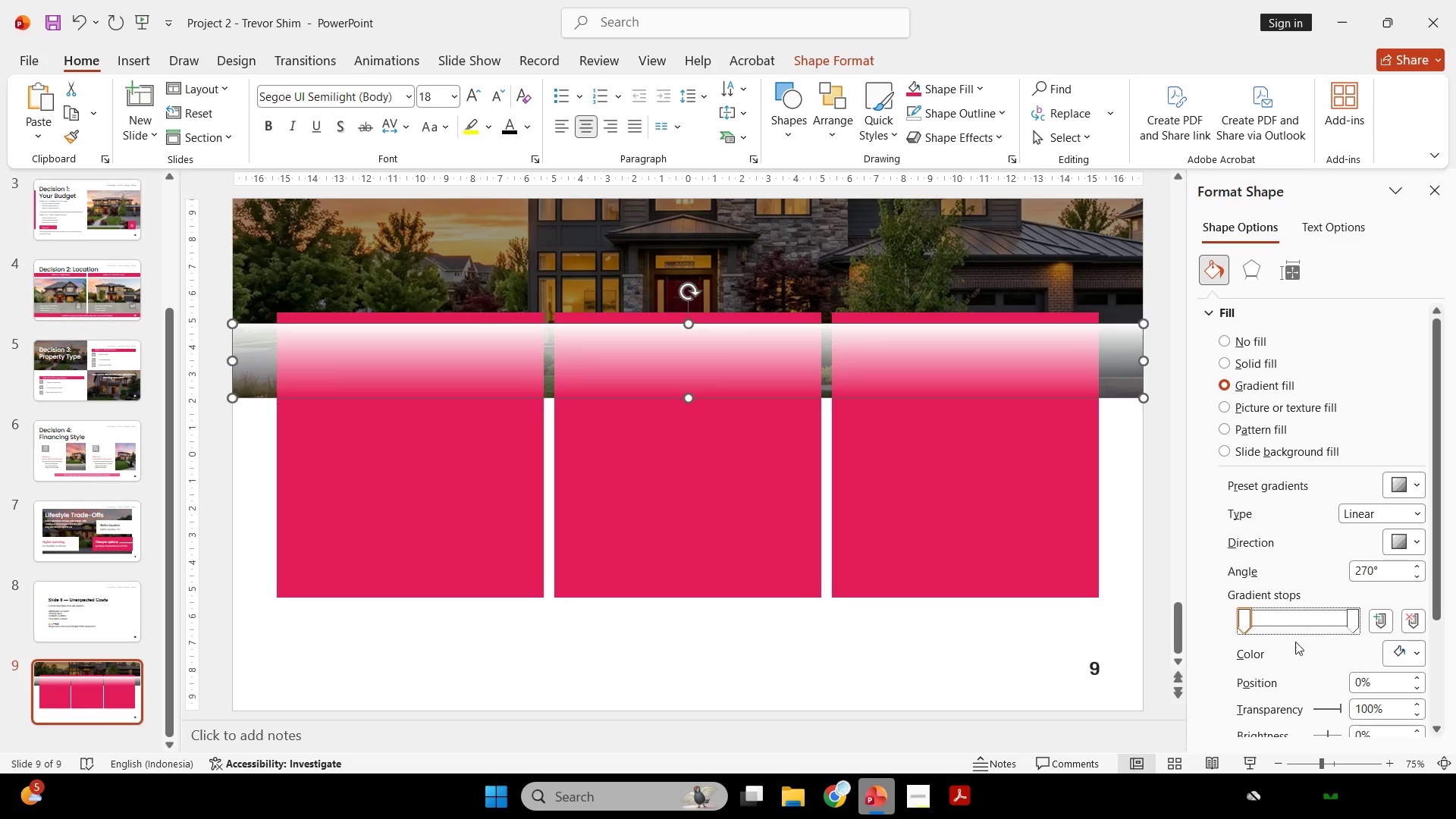 
left_click_drag(start_coordinate=[1353, 628], to_coordinate=[1285, 632])
 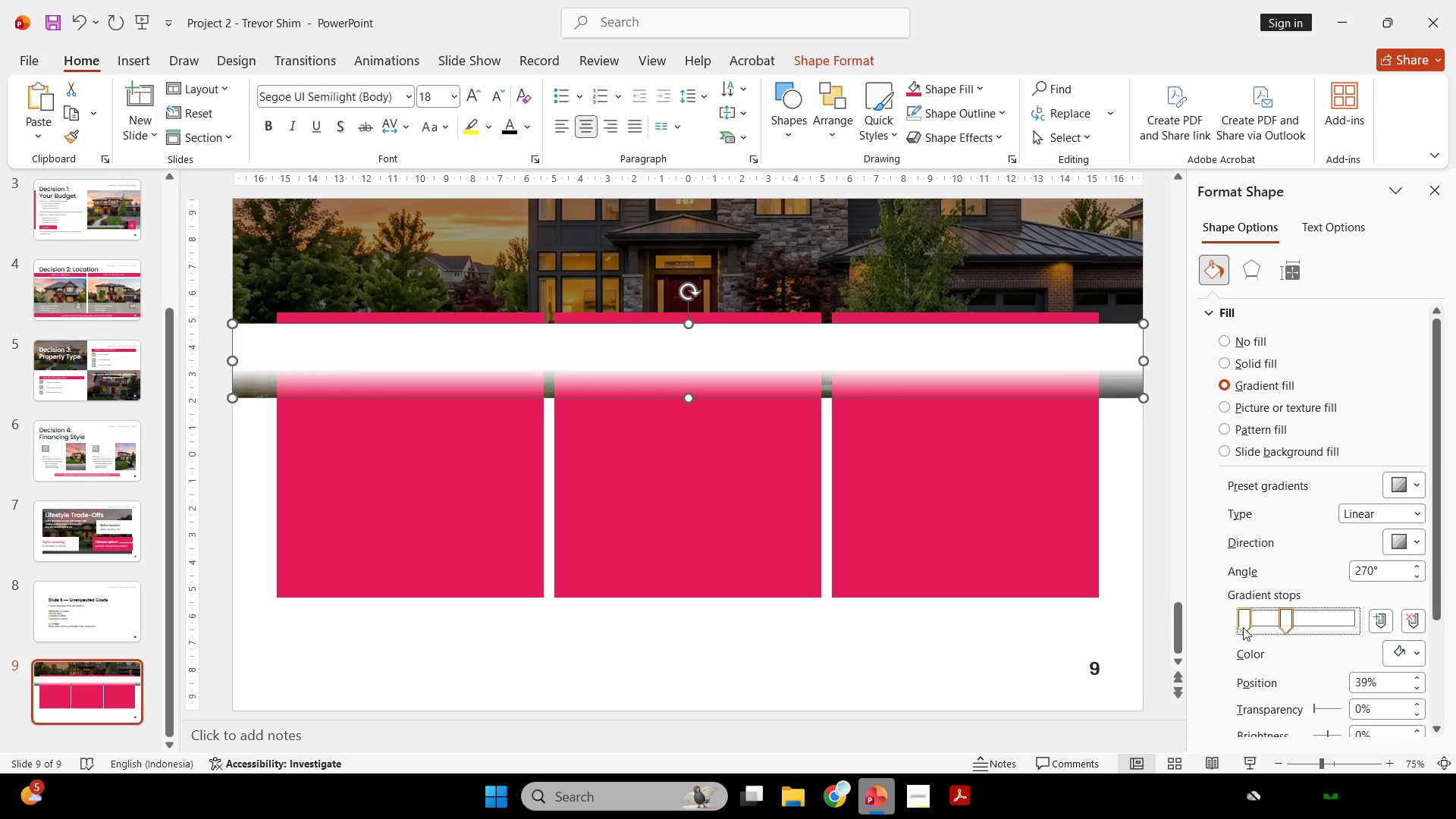 
left_click_drag(start_coordinate=[1244, 627], to_coordinate=[1385, 631])
 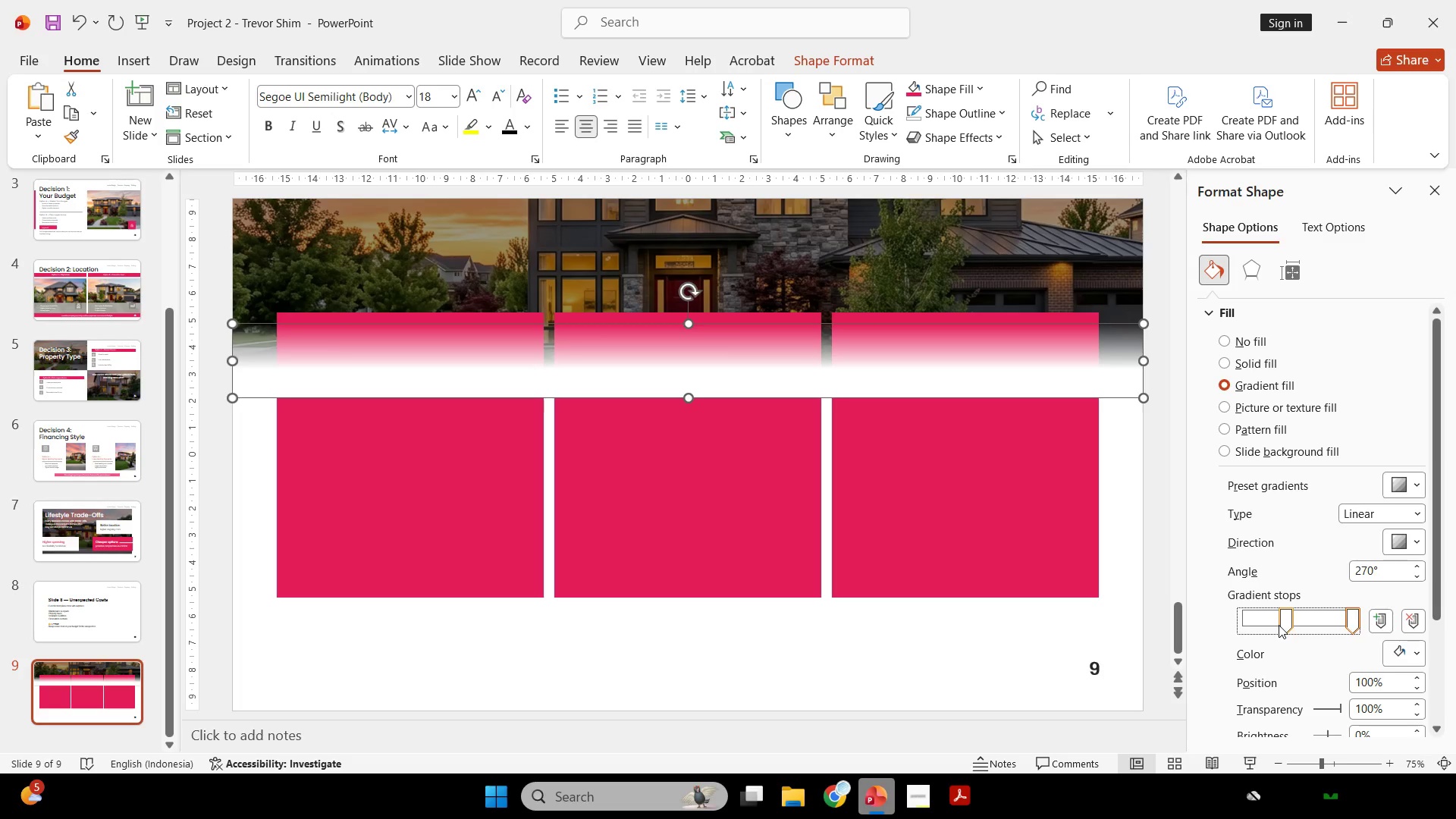 
left_click_drag(start_coordinate=[1282, 624], to_coordinate=[1132, 629])
 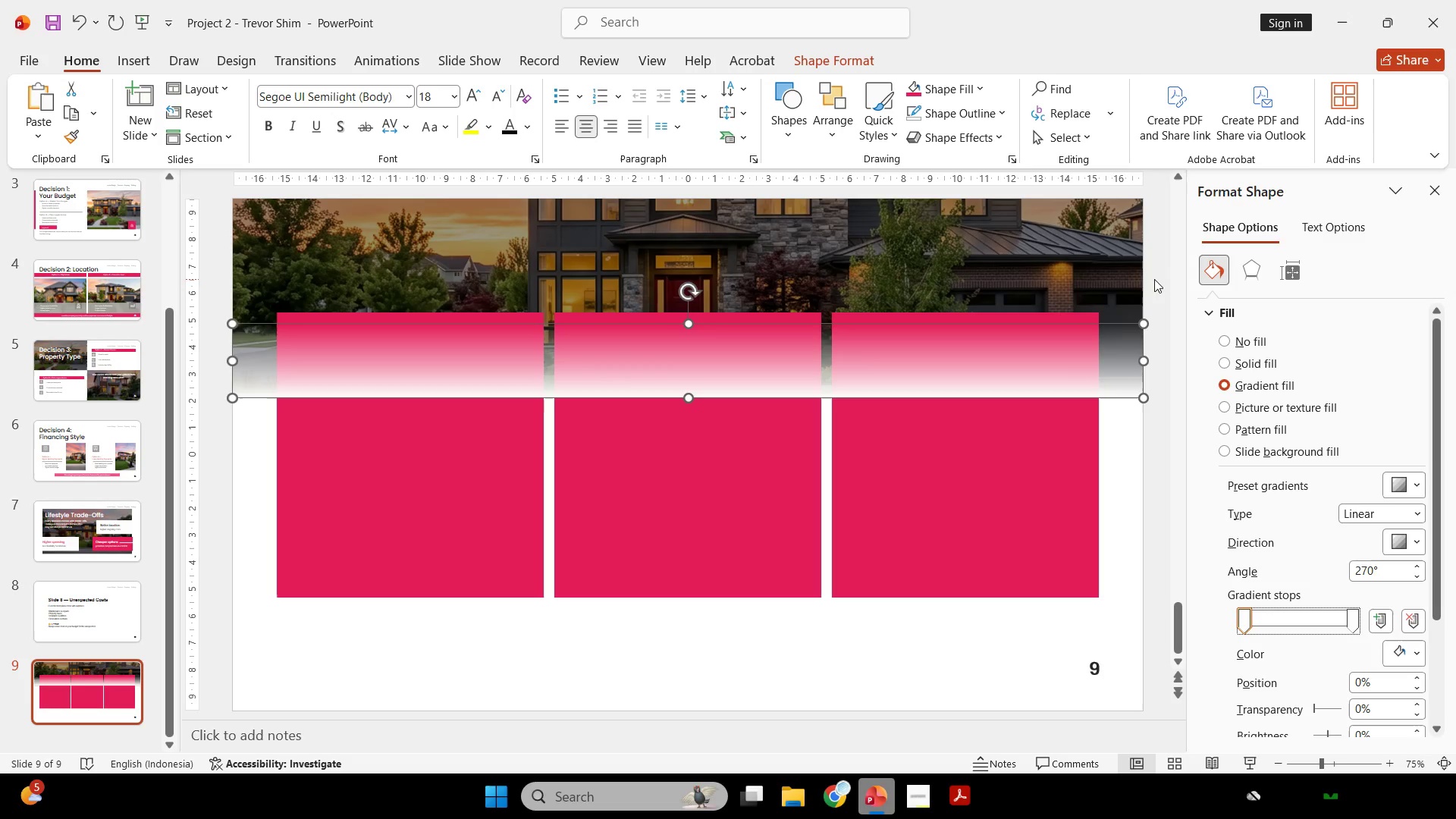 
hold_key(key=ShiftLeft, duration=1.64)
left_click_drag(start_coordinate=[1124, 372], to_coordinate=[1128, 374])
 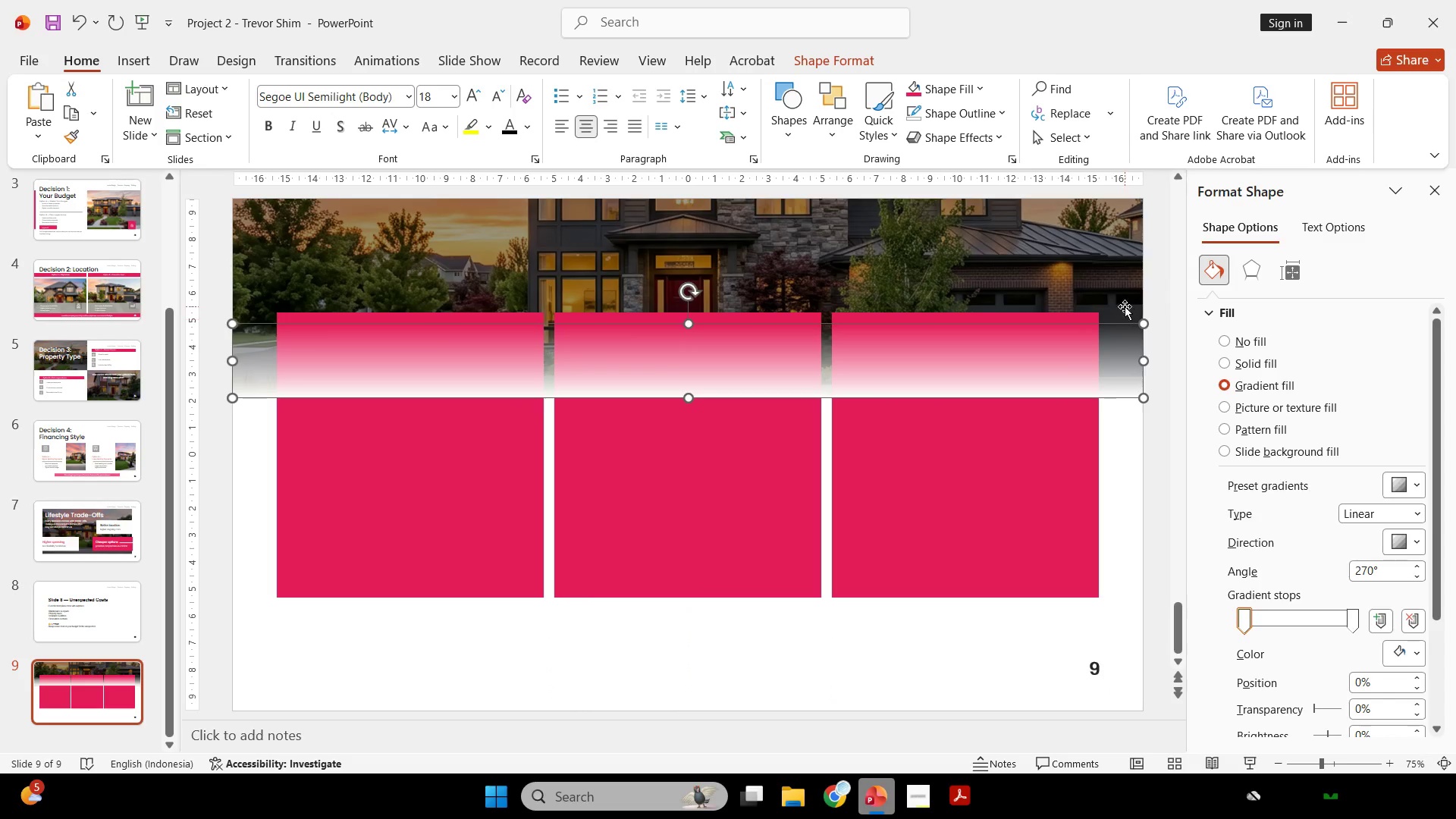 
left_click([1125, 306])
 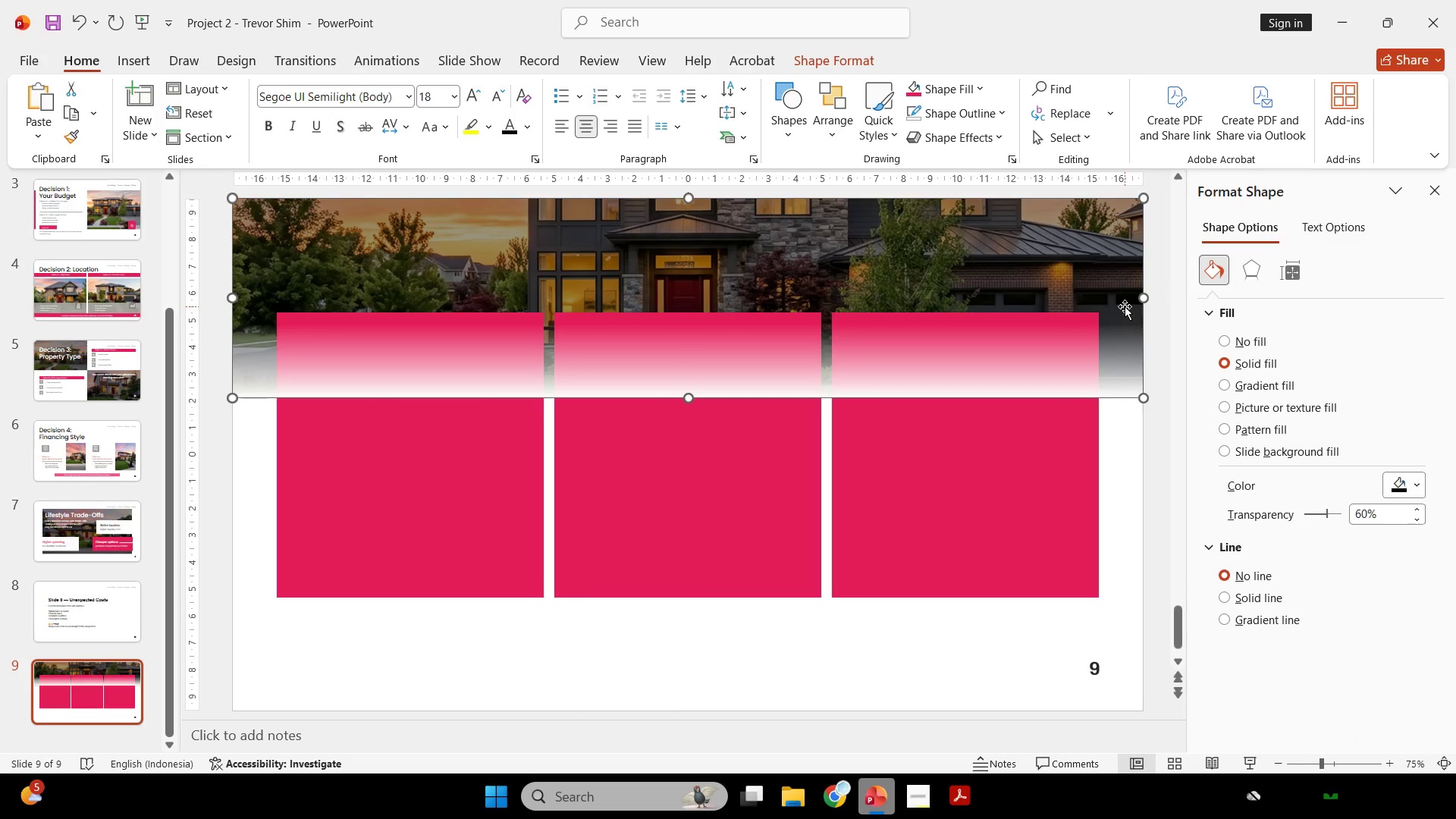 
right_click([1125, 306])
 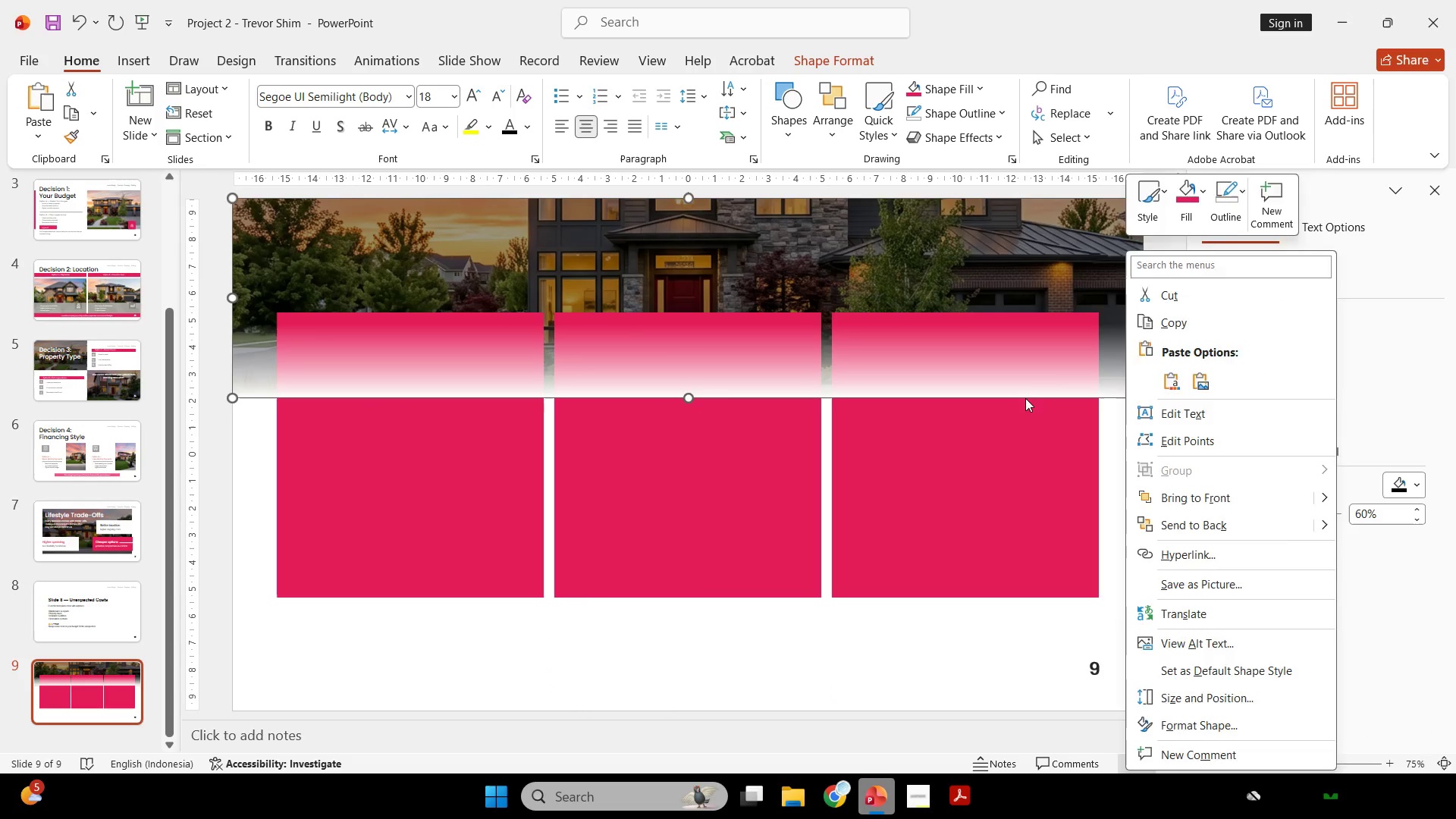 
hold_key(key=ShiftLeft, duration=0.34)
double_click([1074, 360])
 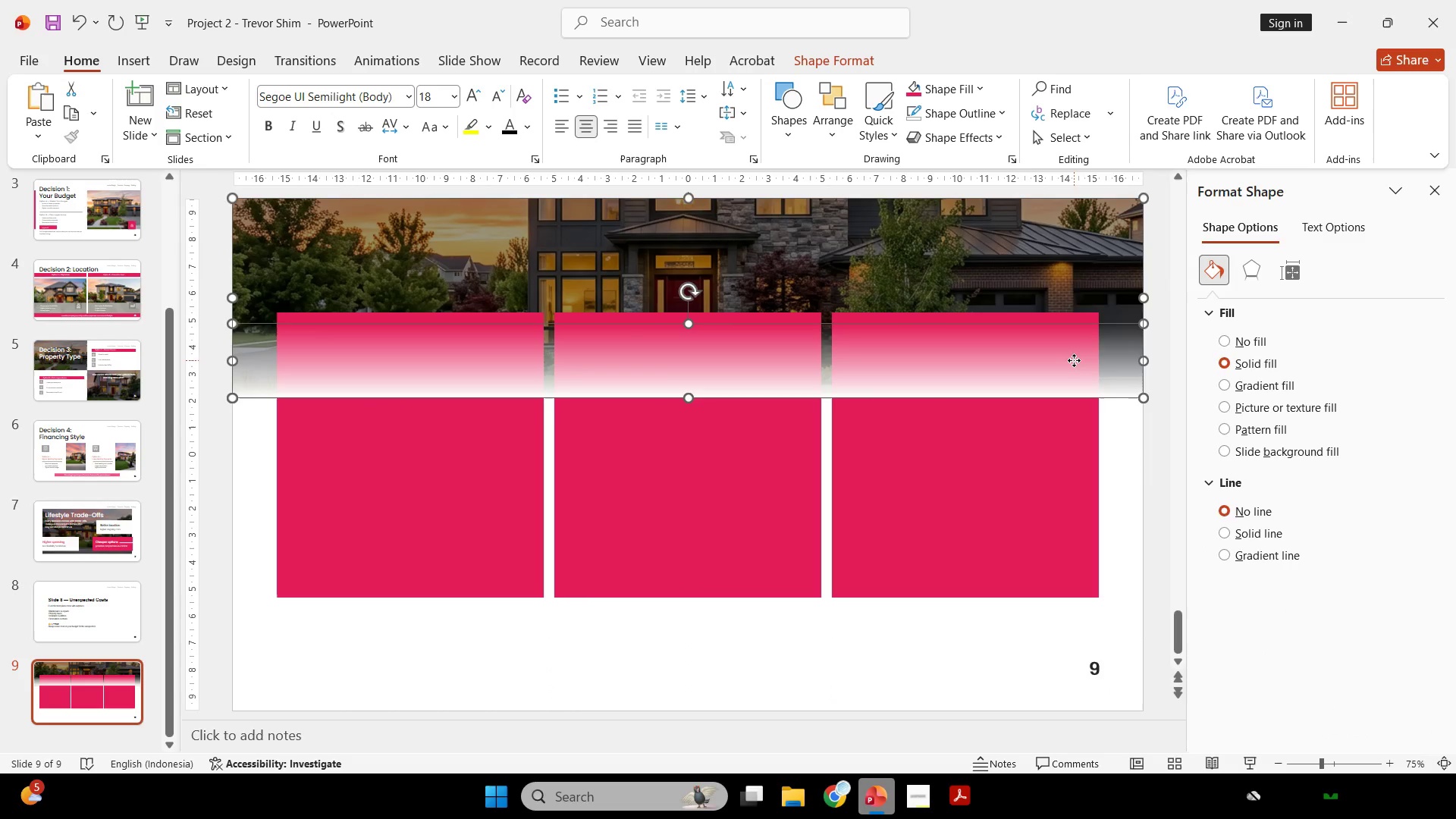 
right_click([1074, 360])
 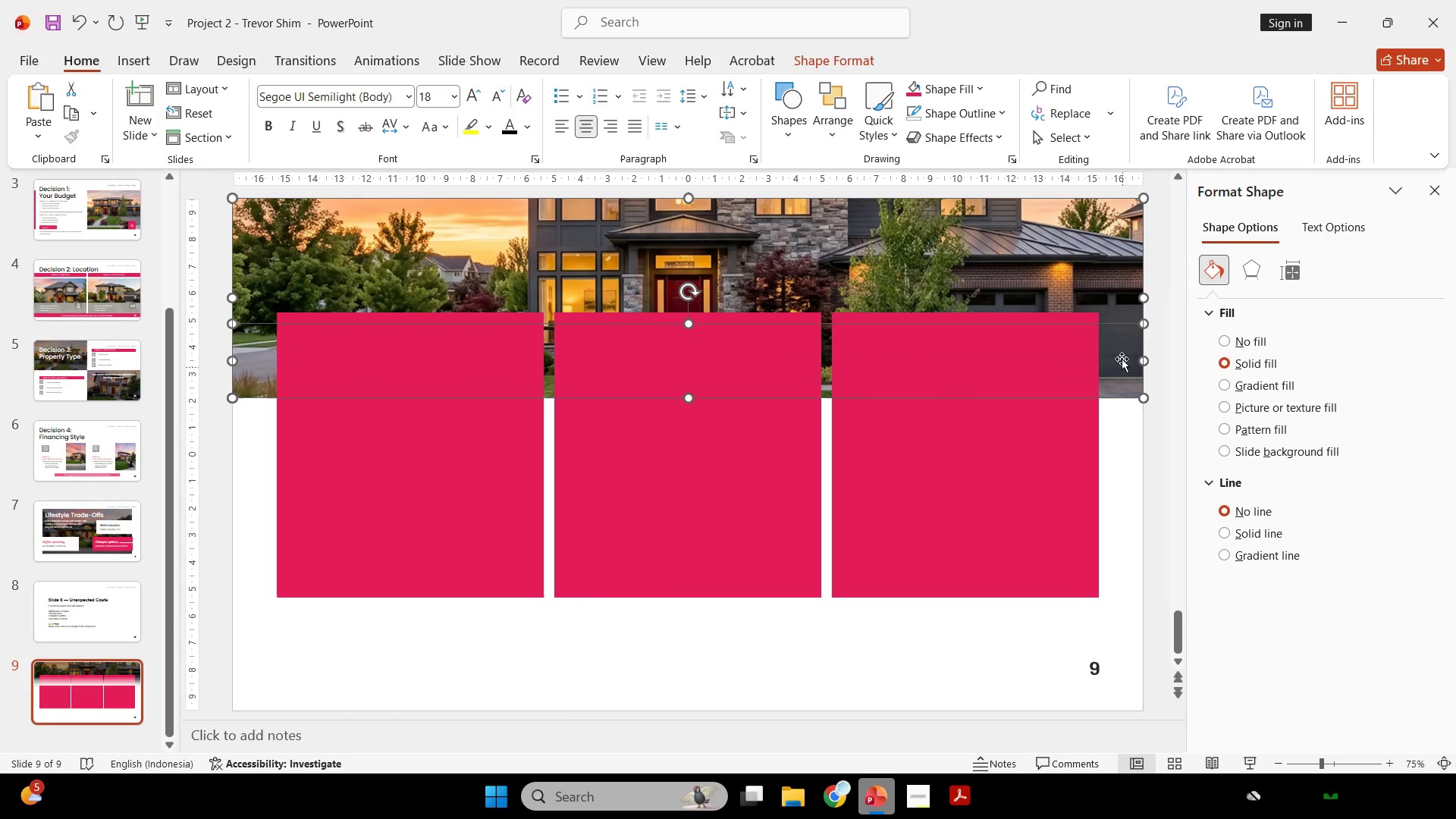 
left_click([1116, 312])
 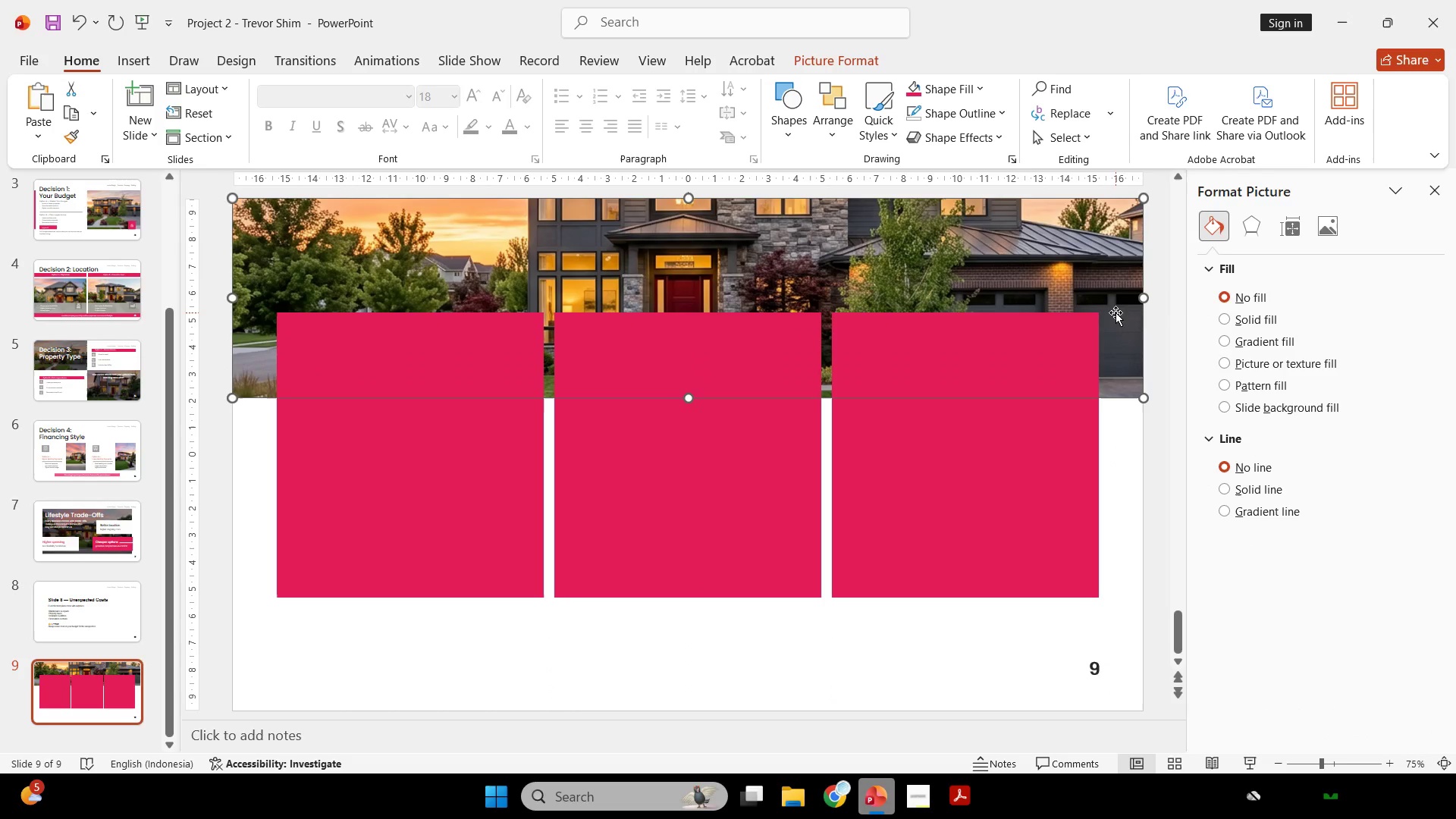 
right_click([1116, 312])
 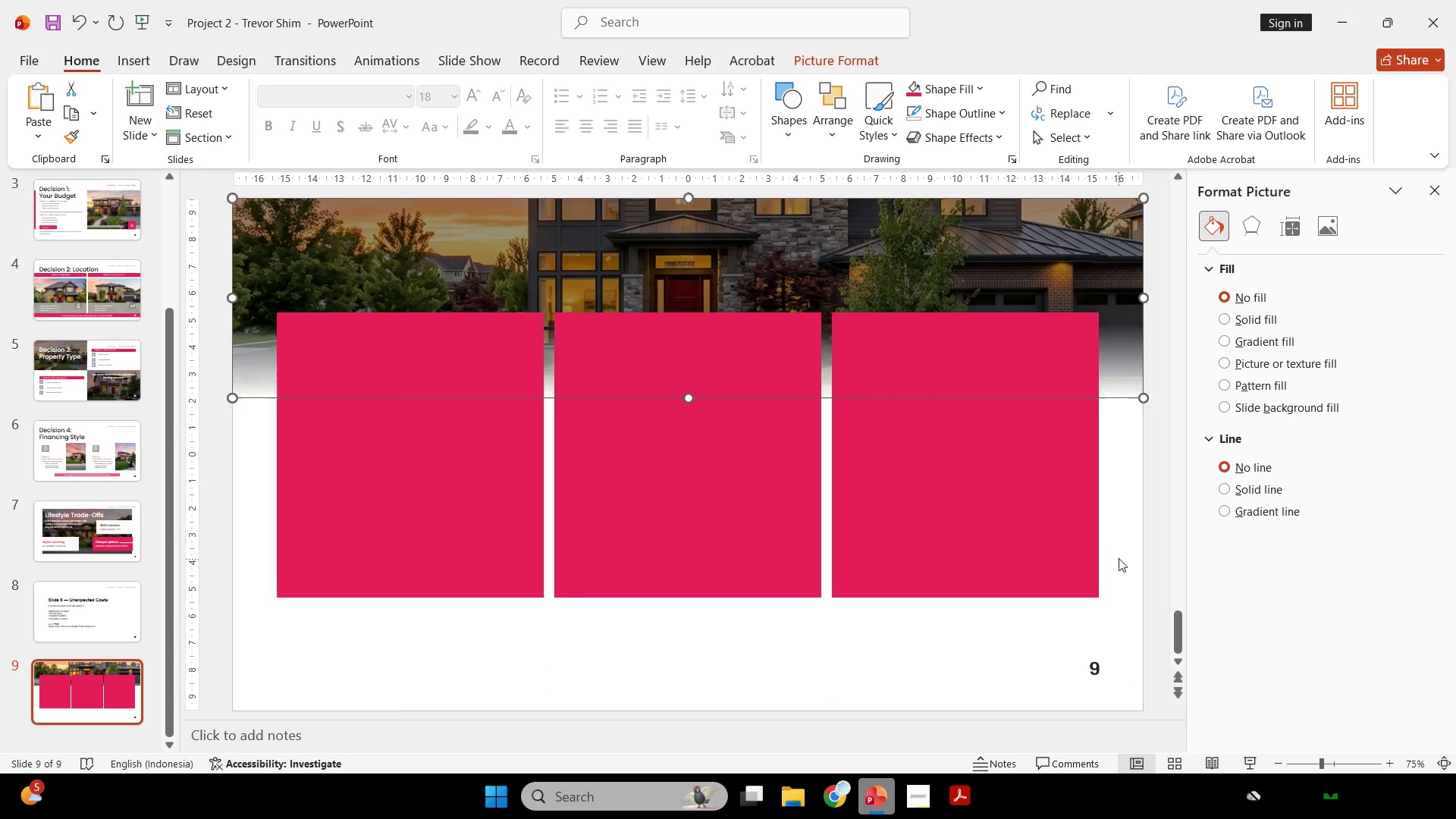 
double_click([1144, 527])
 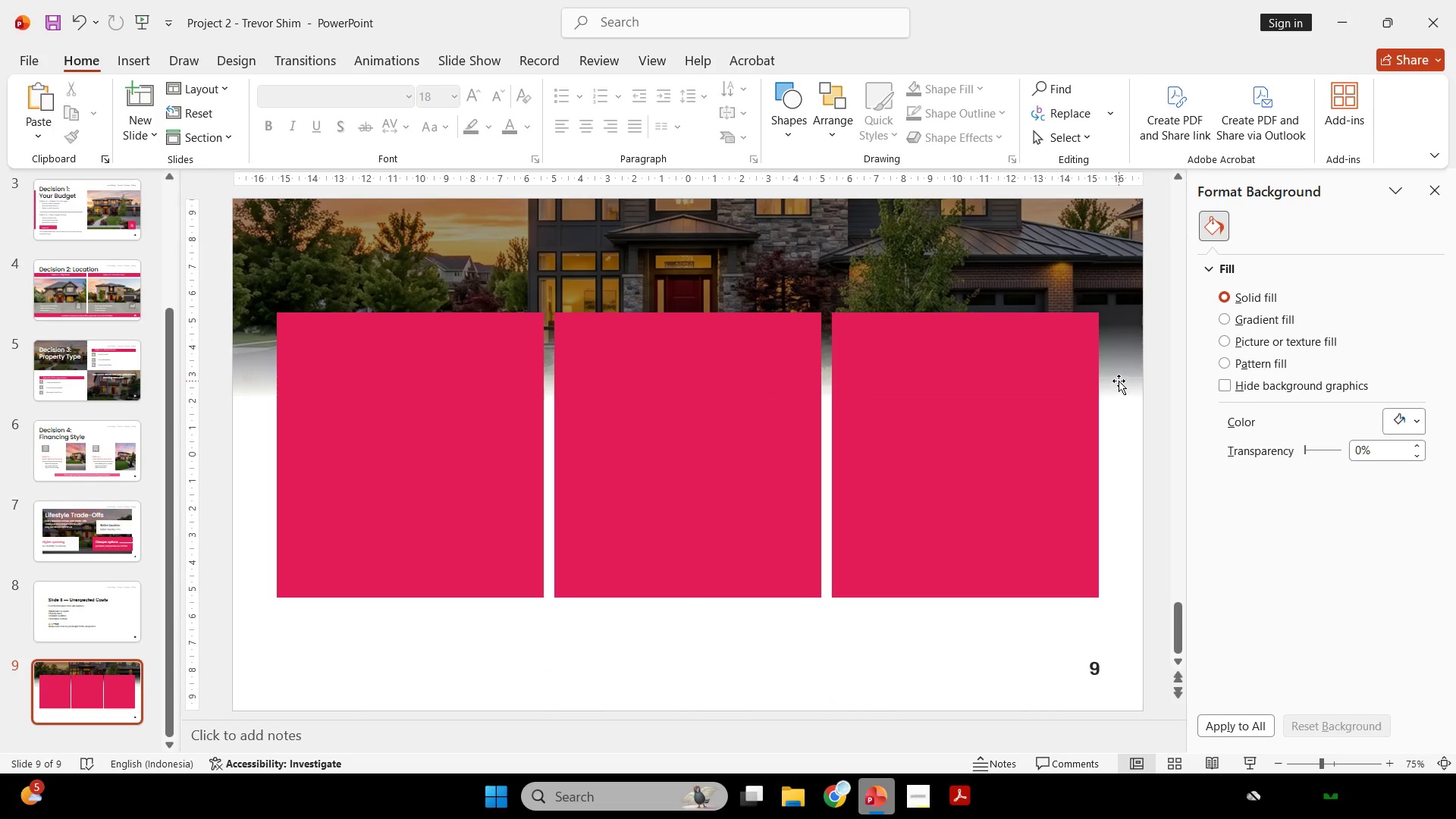 
left_click([1119, 381])
 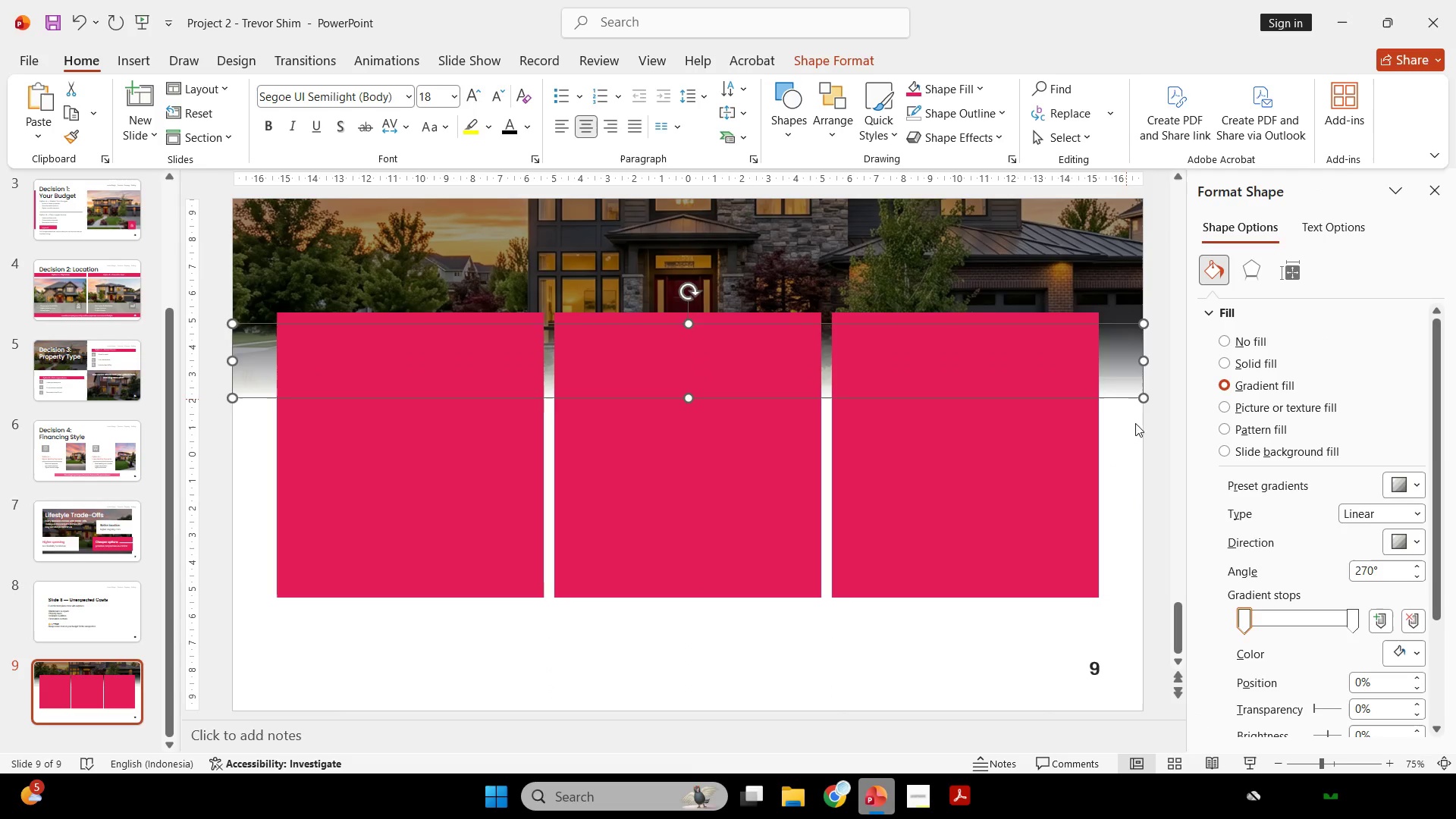 
right_click([1119, 381])
 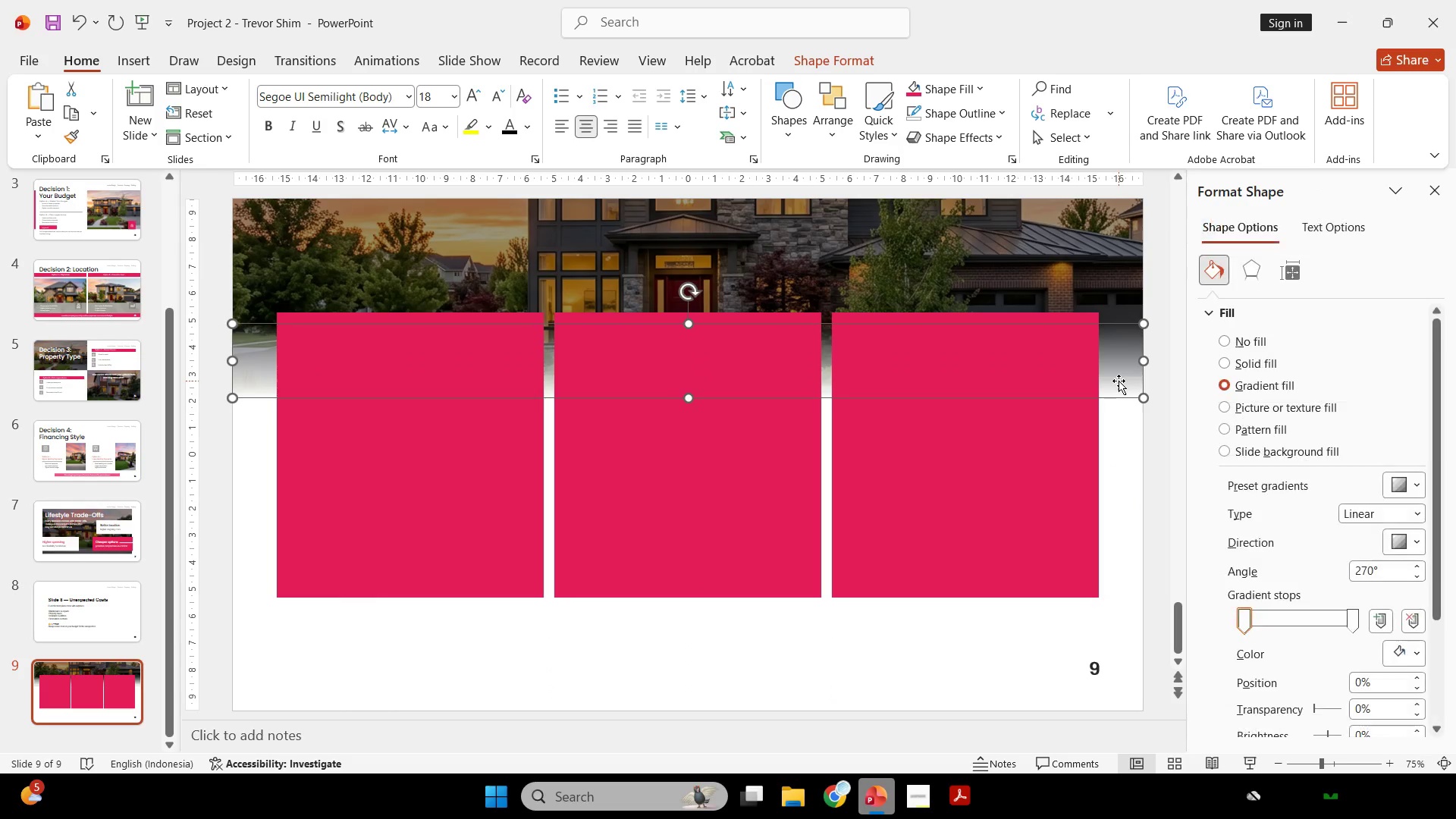 
left_click([1141, 435])
 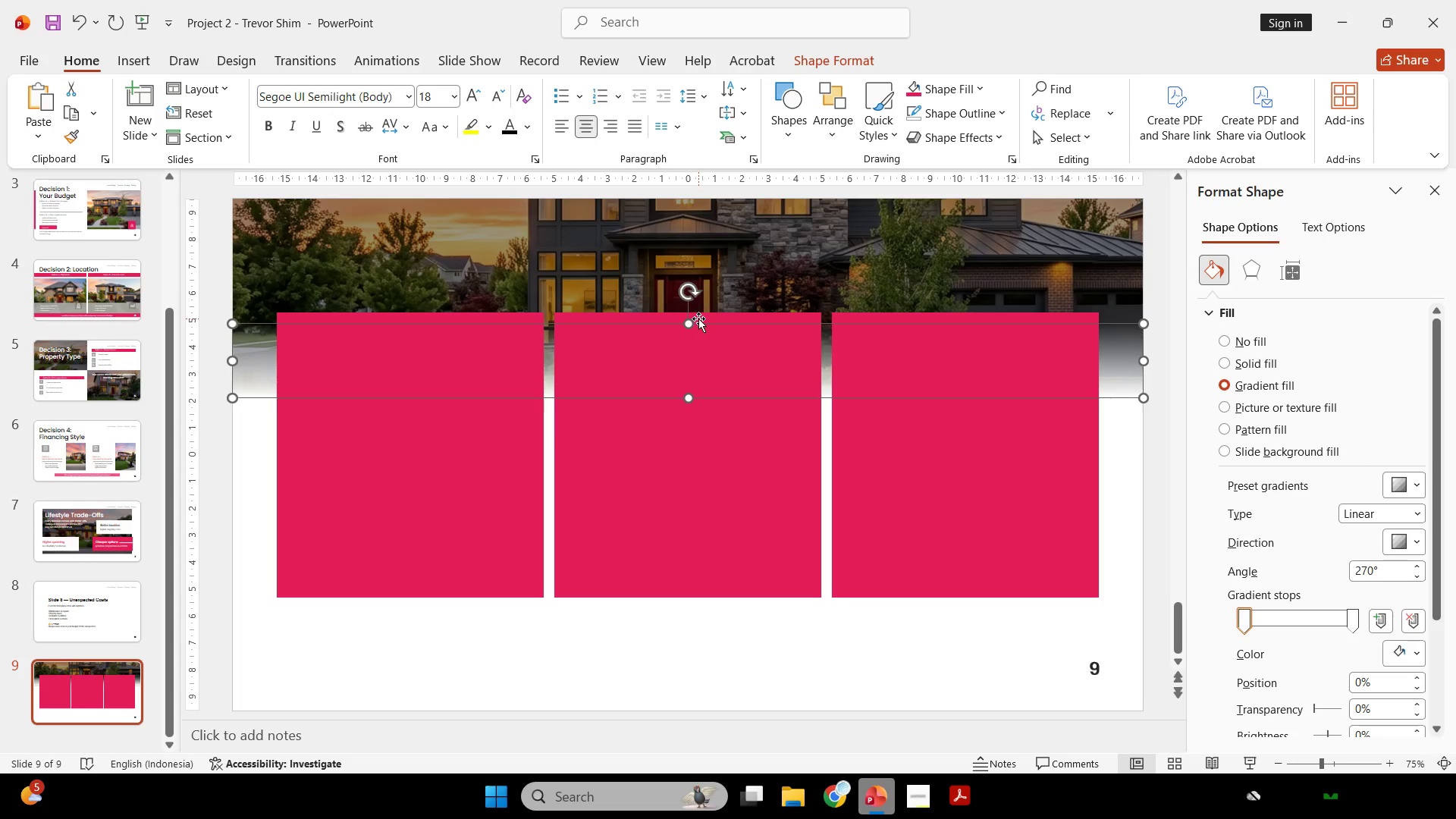 
left_click_drag(start_coordinate=[689, 326], to_coordinate=[696, 284])
 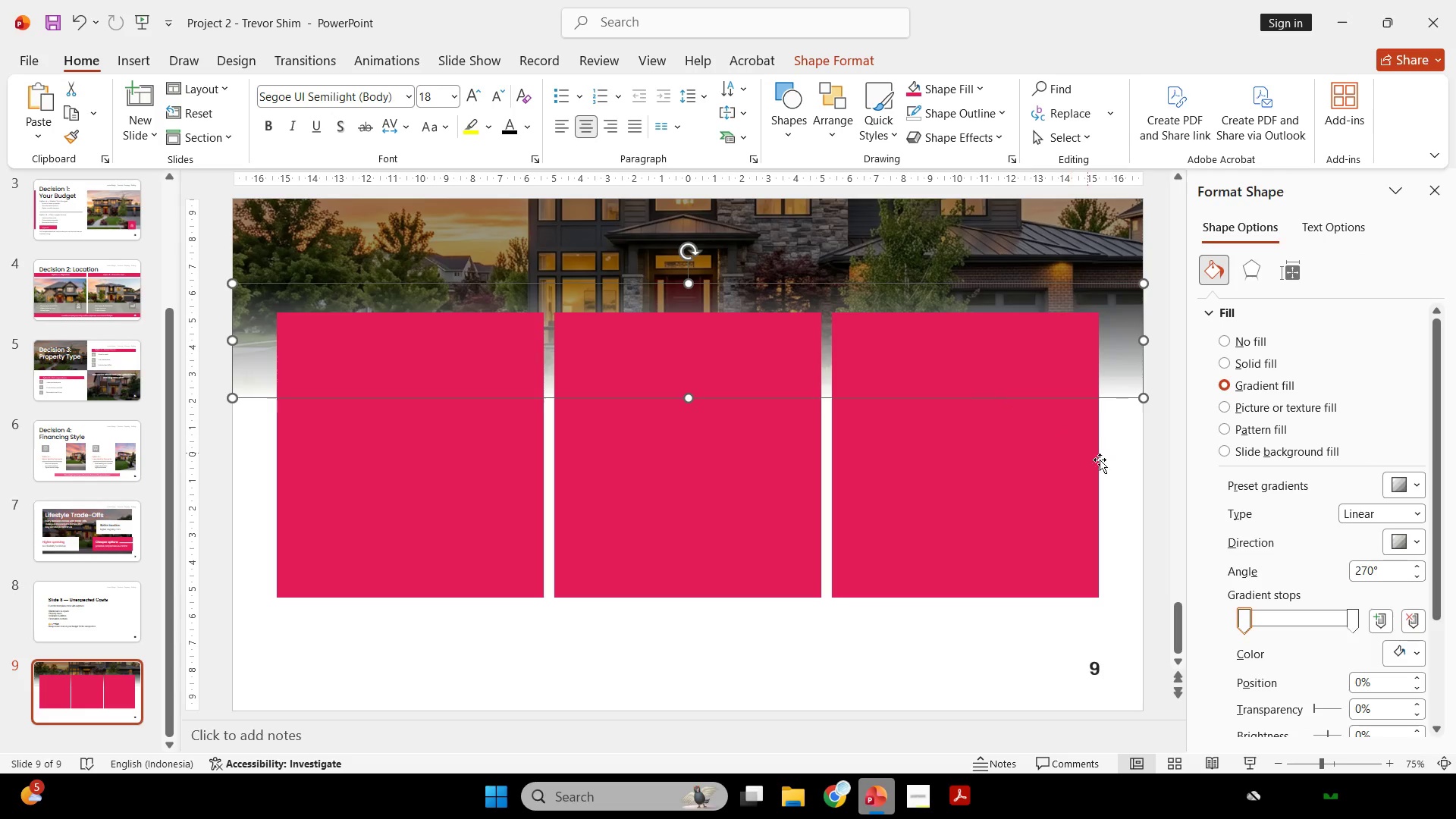 
left_click([1123, 468])
 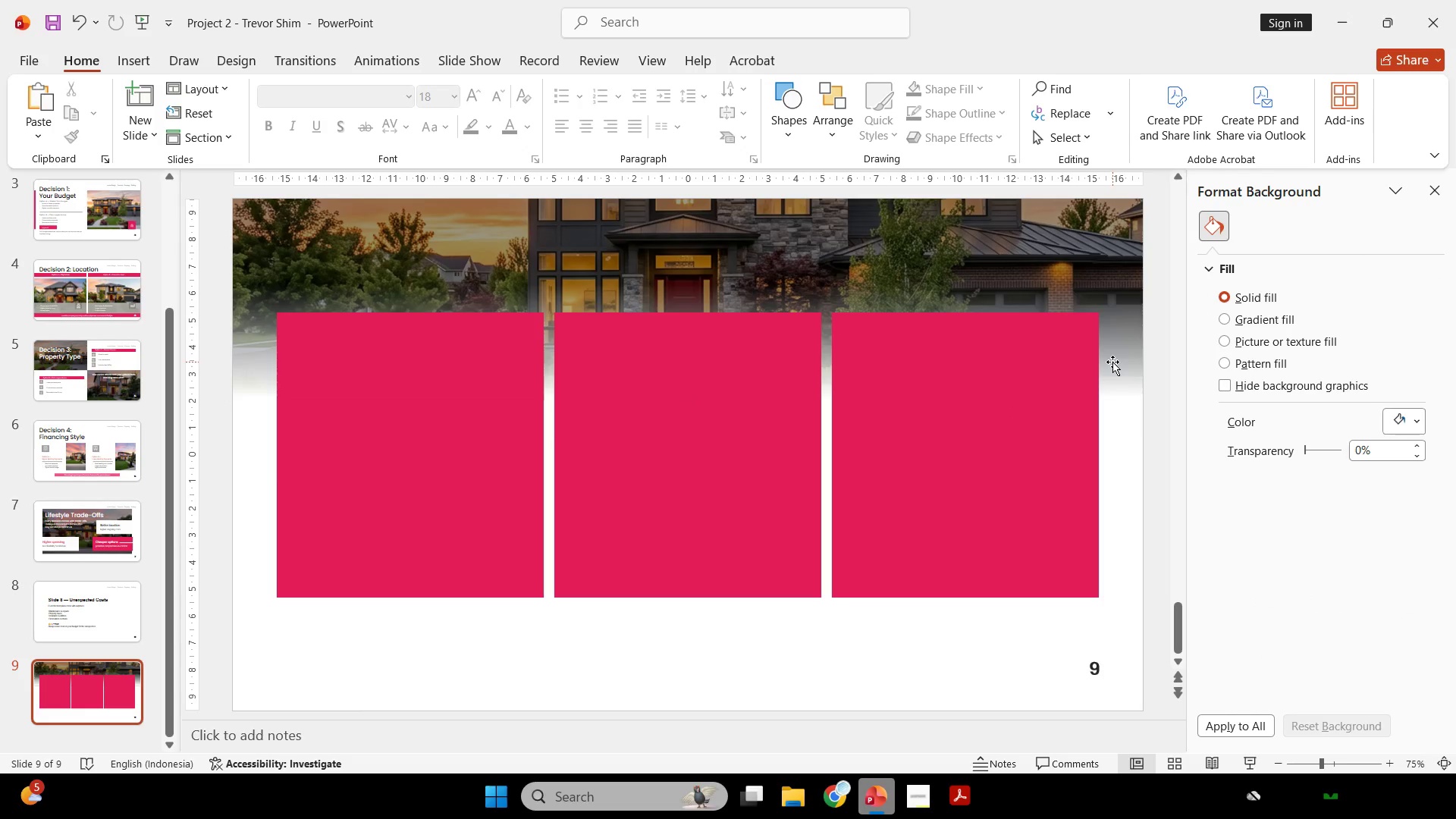 
left_click([1132, 384])
 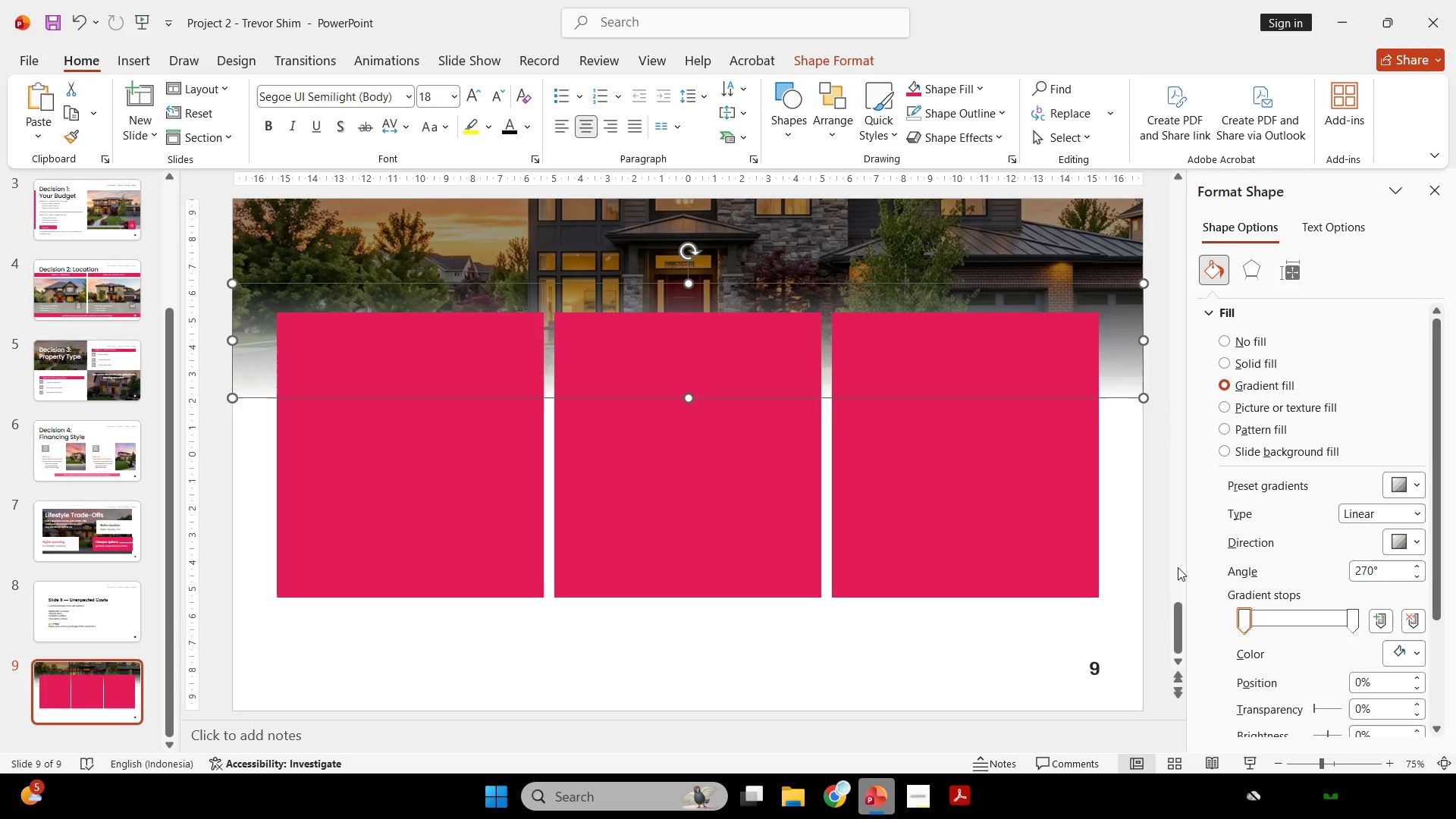 
left_click([1143, 460])
 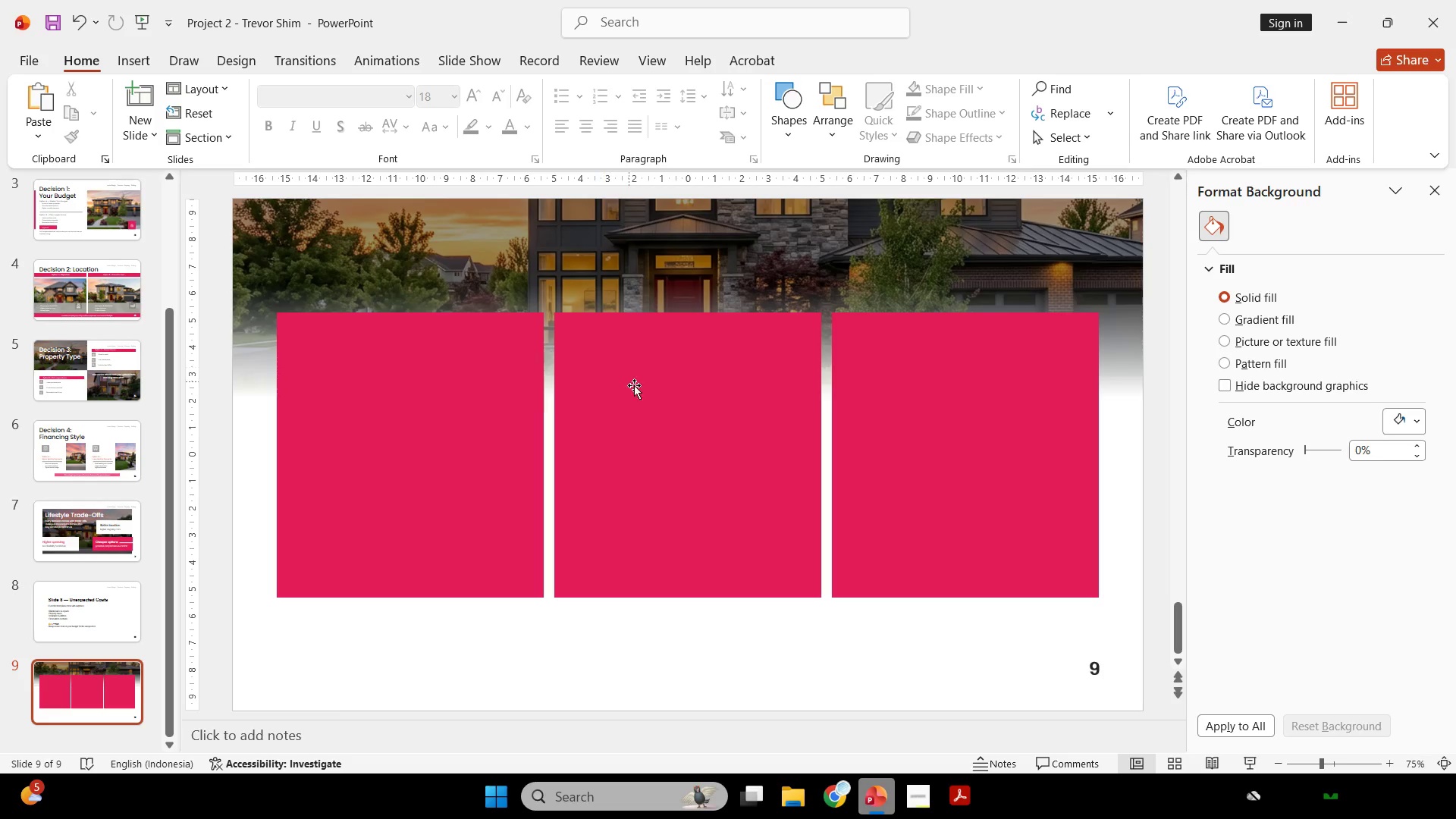 
wait(200.69)
 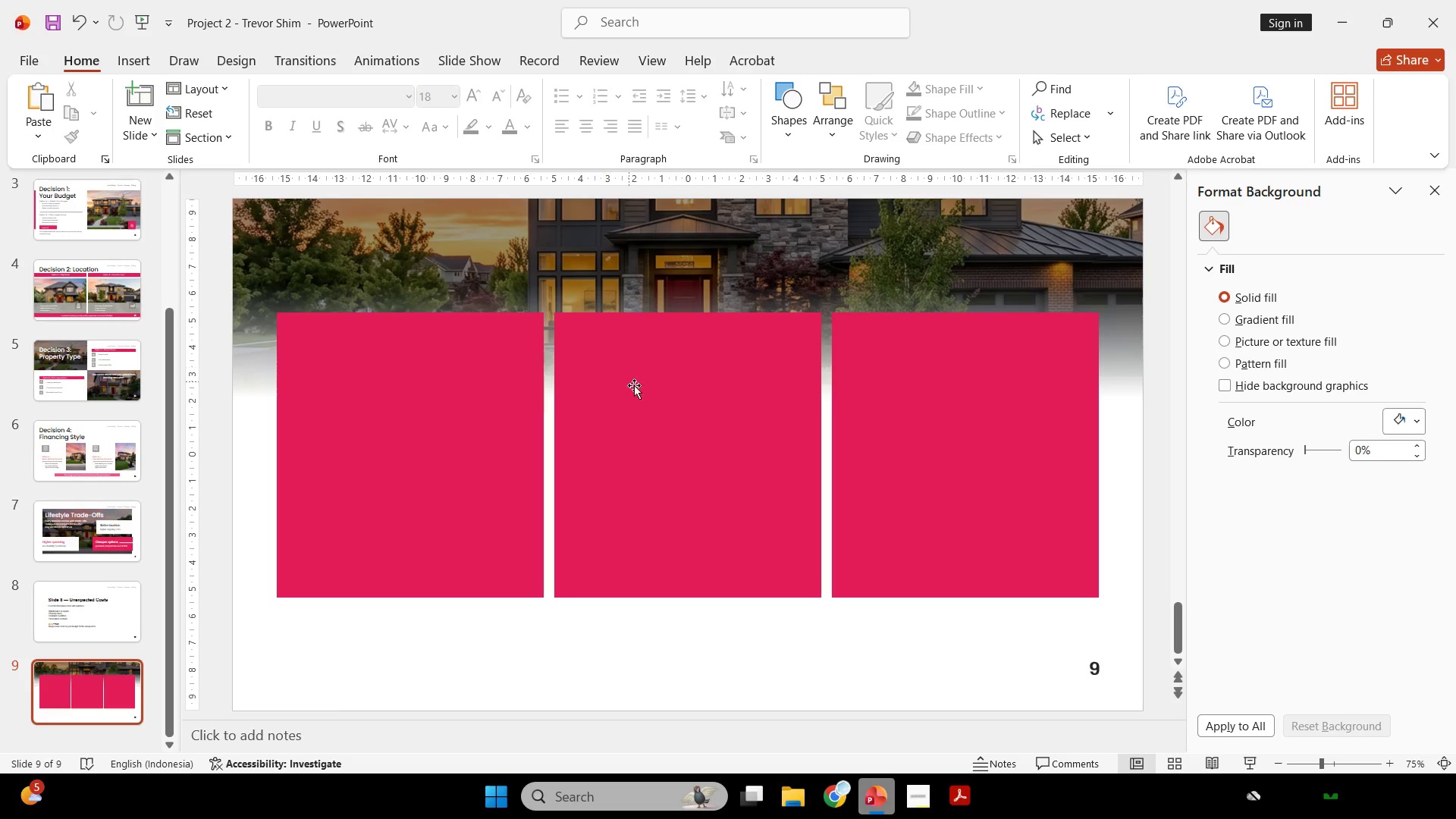 
mouse_move([817, 749])
 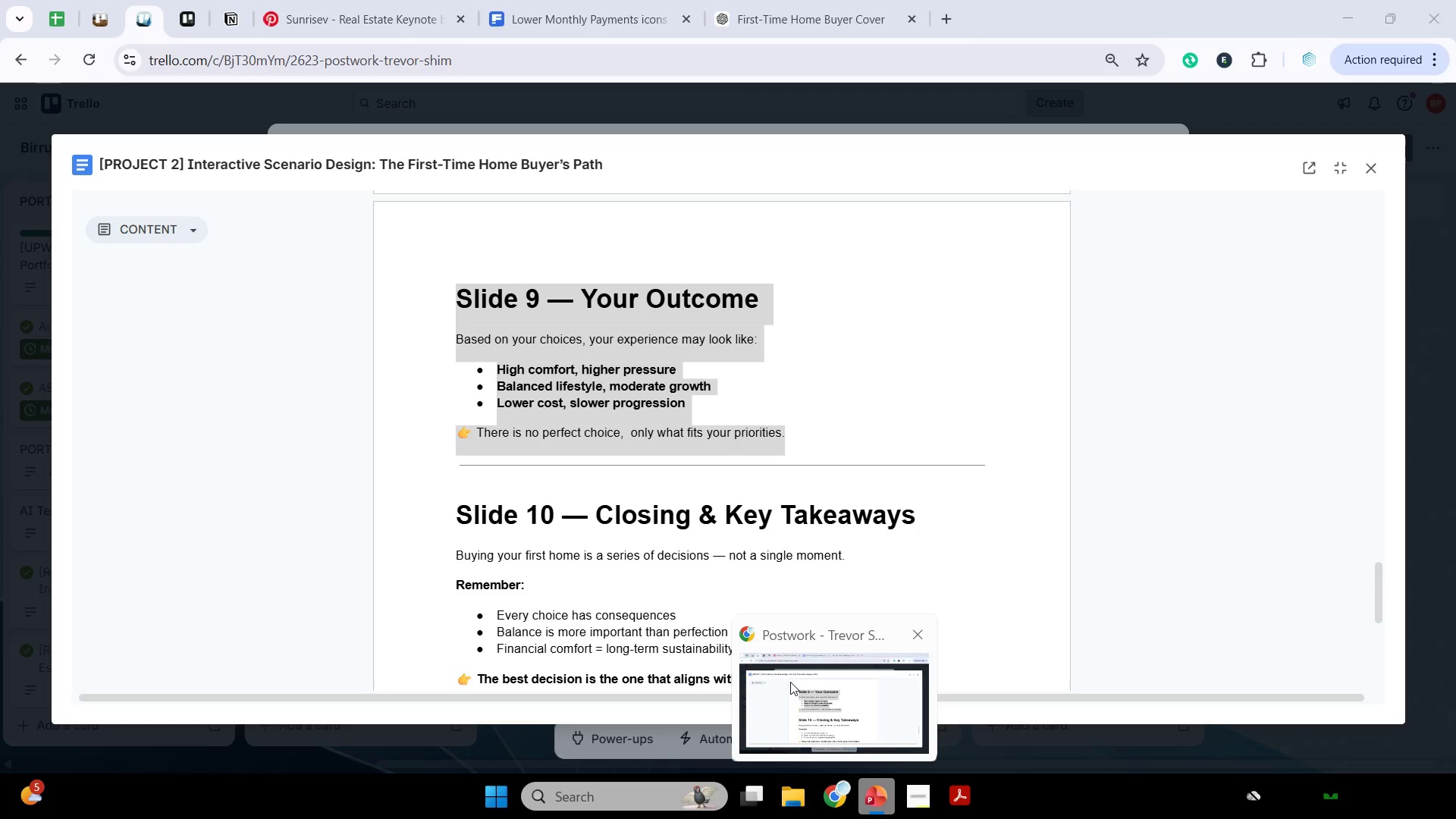 
wait(29.19)
 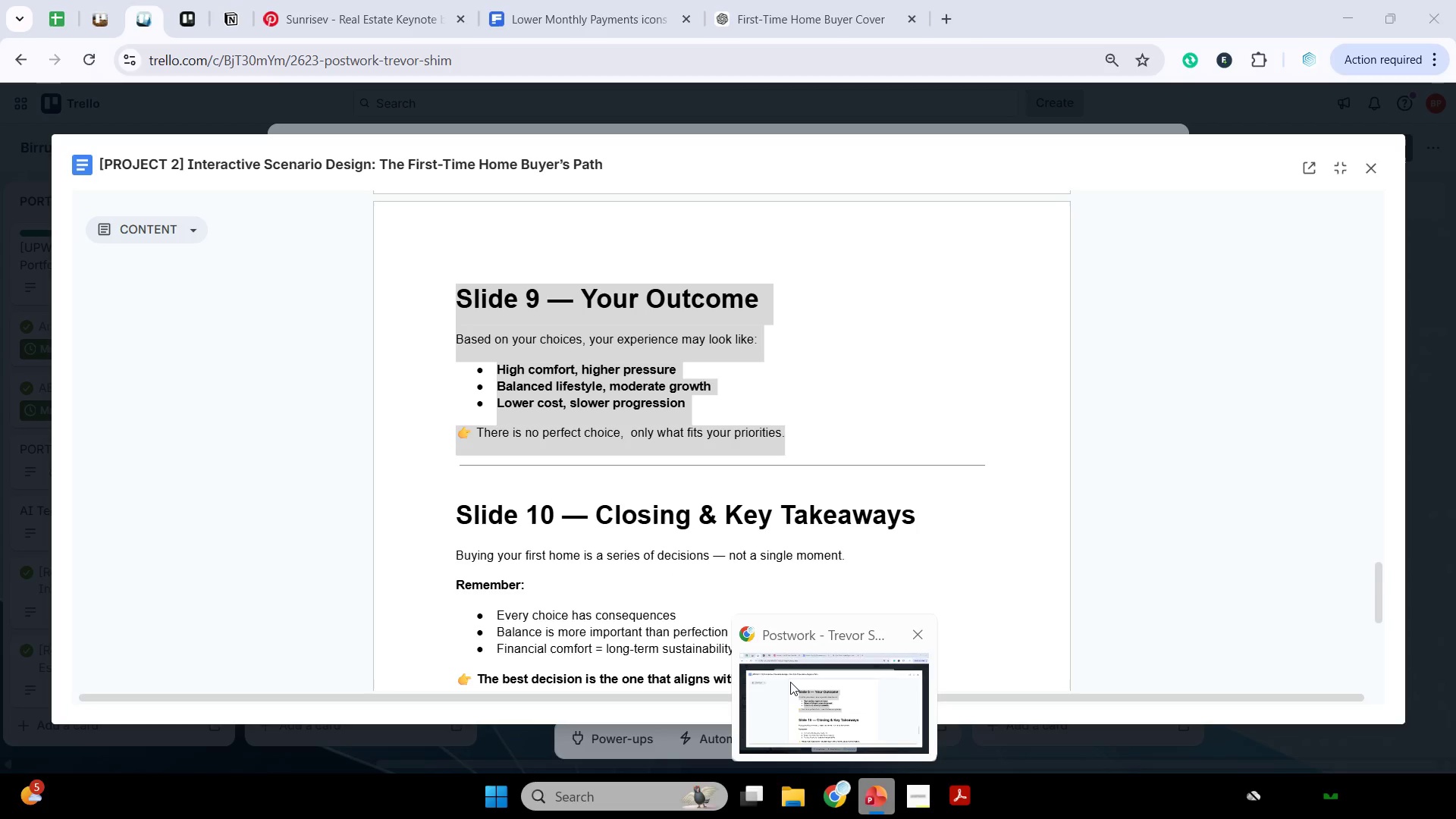 
left_click([698, 667])
 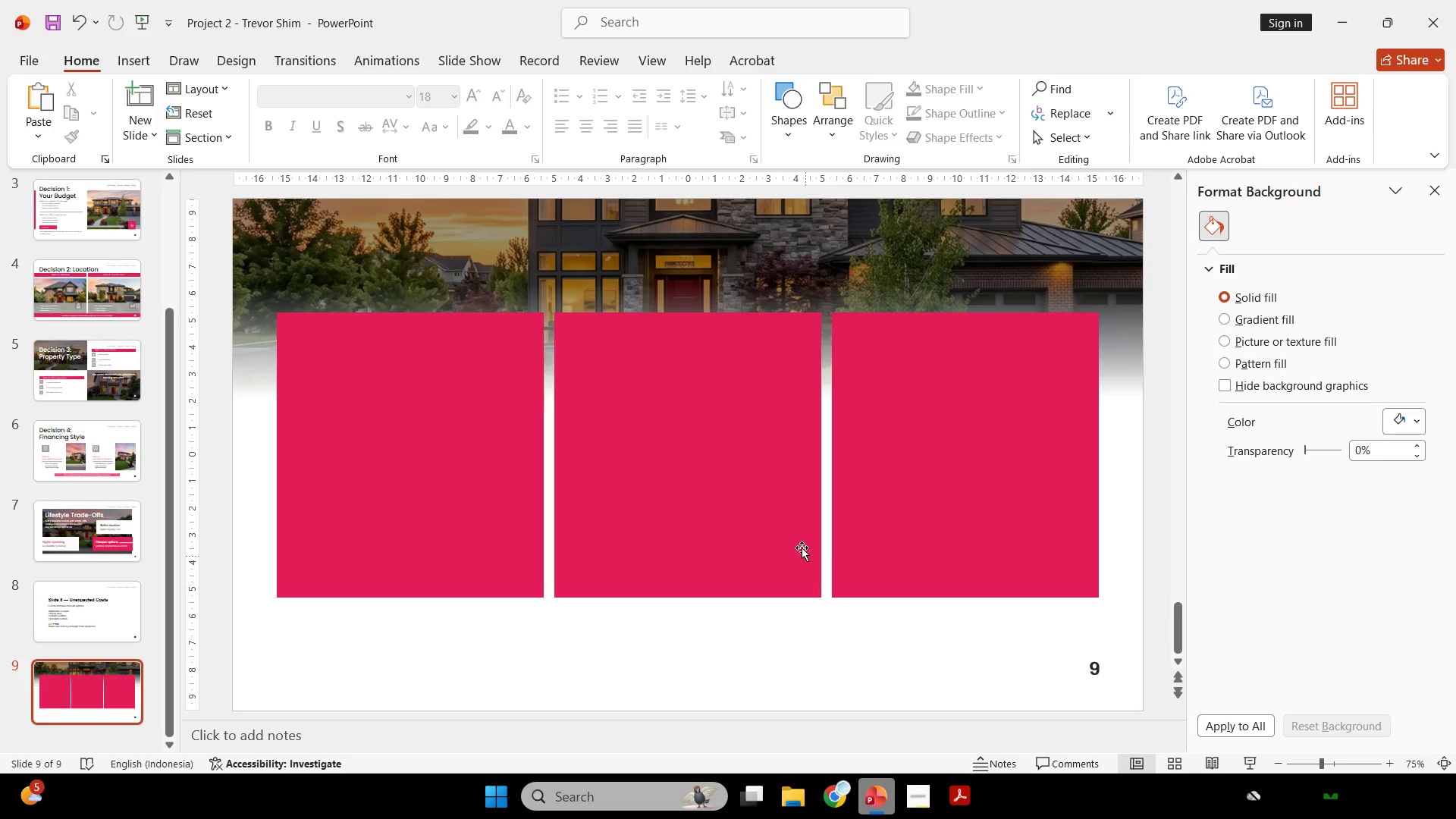 
hold_key(key=ControlLeft, duration=0.41)
scroll: coordinate [799, 504], scroll_direction: down, amount: 1.0
 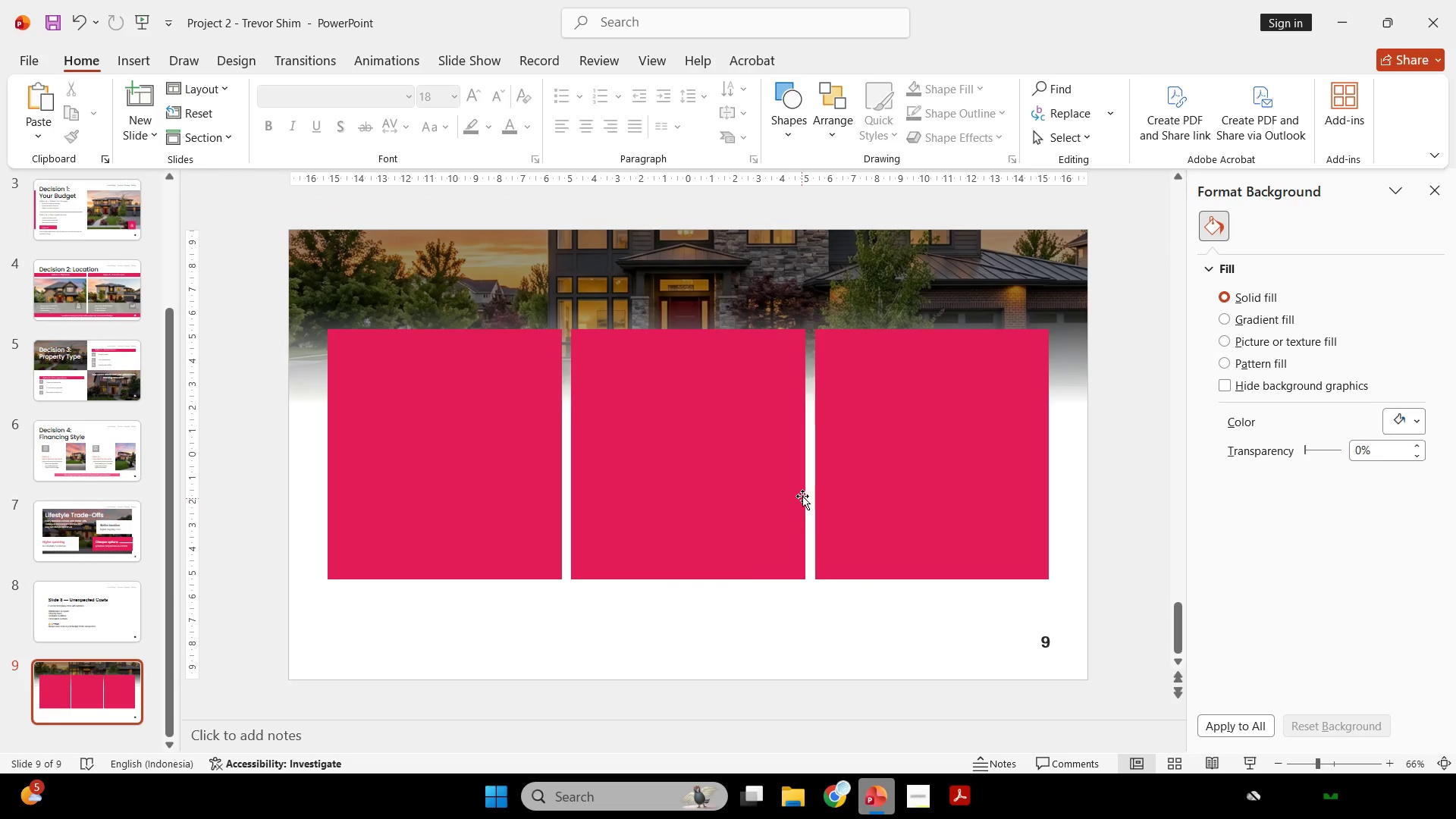 
scroll: coordinate [804, 494], scroll_direction: none, amount: 0.0
 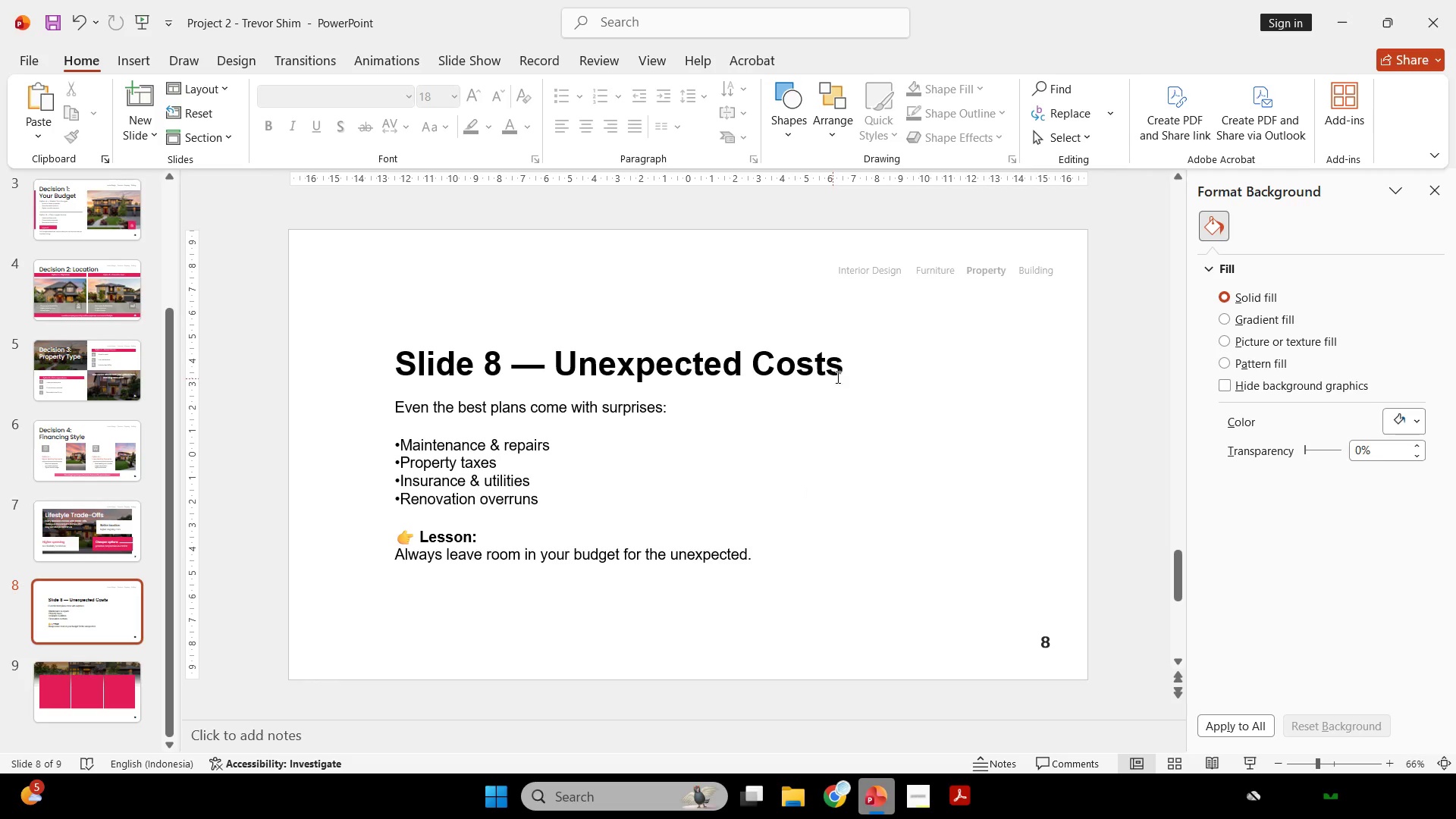 
left_click_drag(start_coordinate=[847, 372], to_coordinate=[827, 372])
 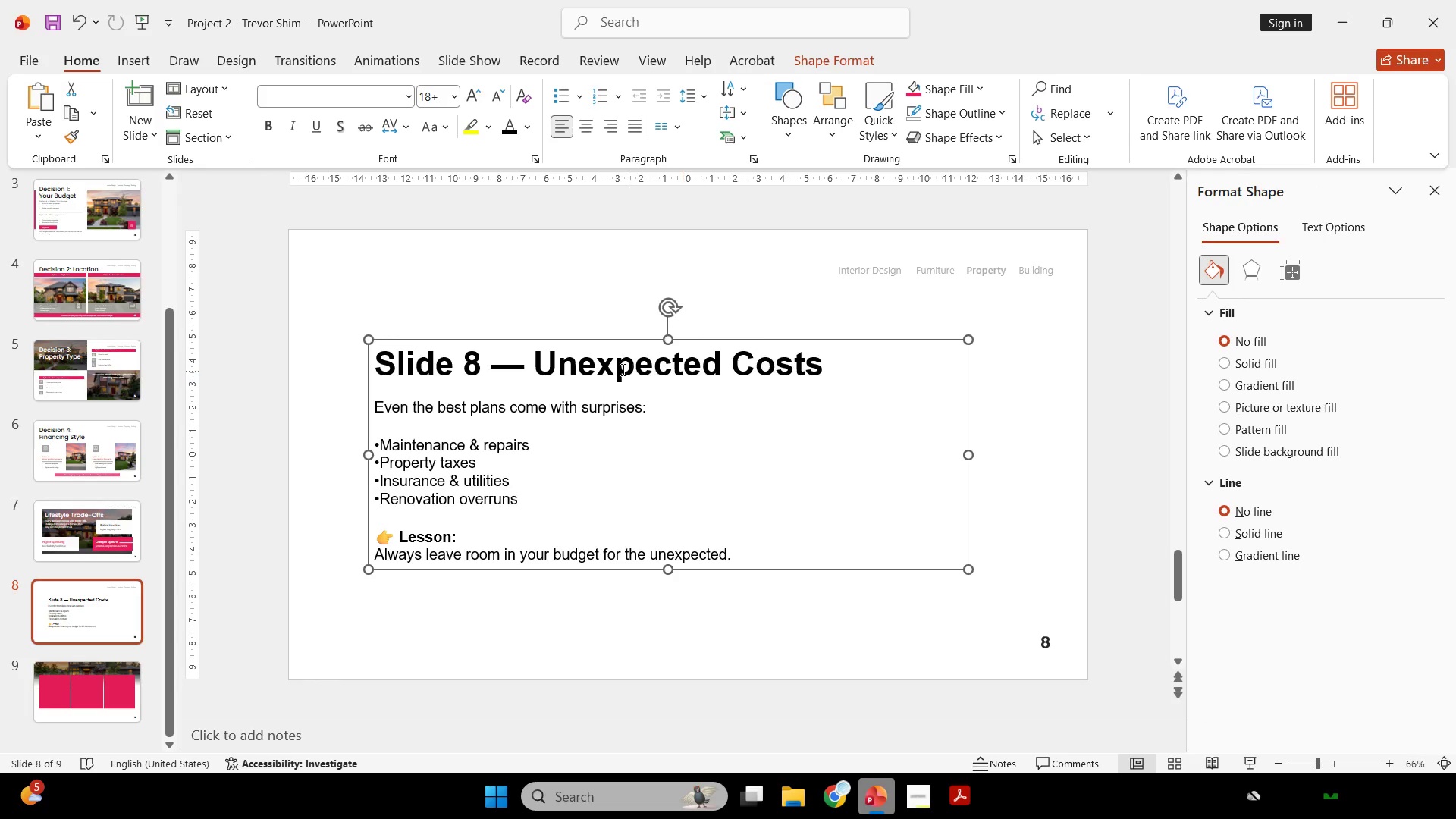 
key(Control+Z)
 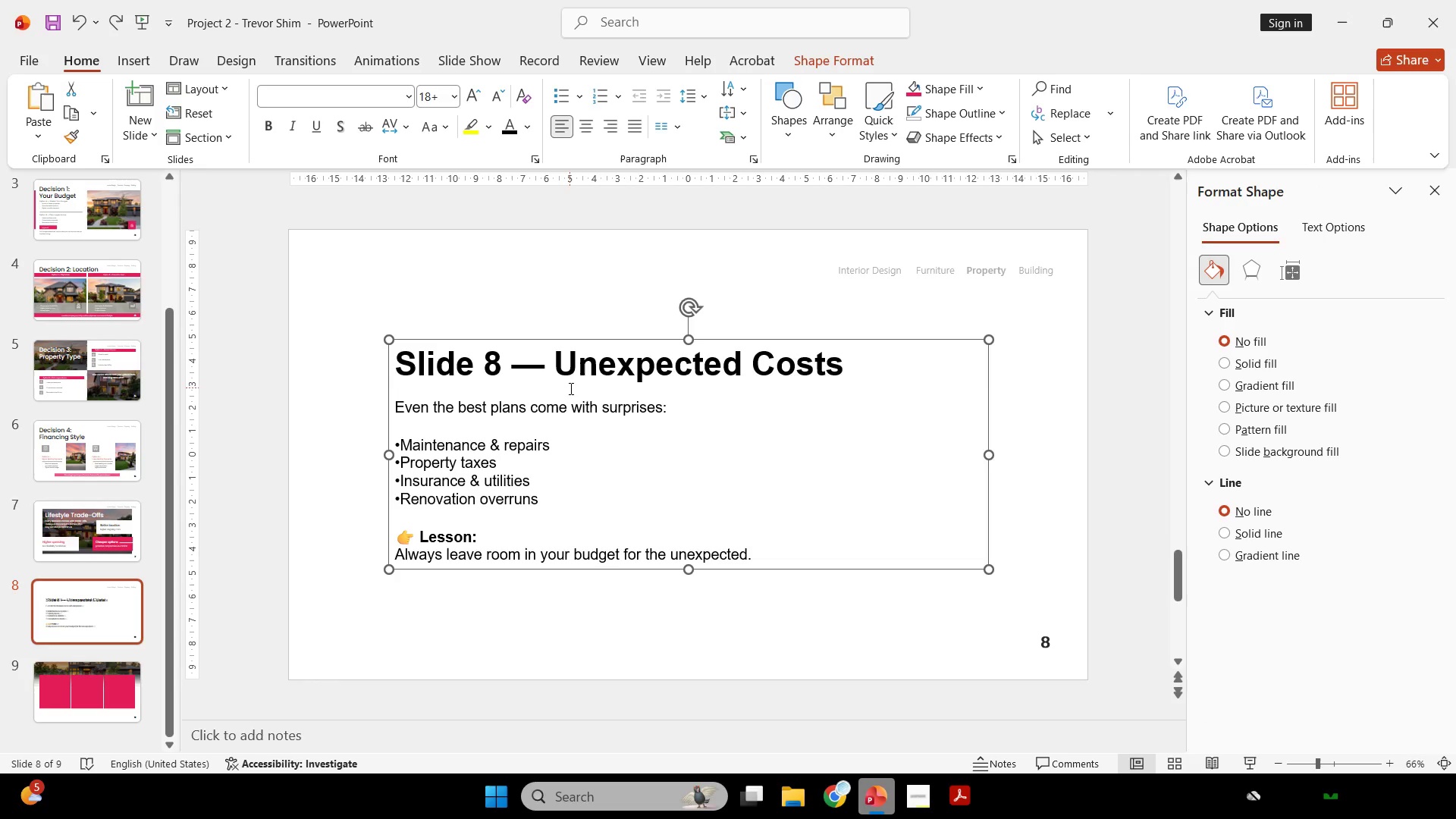 
scroll: coordinate [570, 388], scroll_direction: up, amount: 1.0
 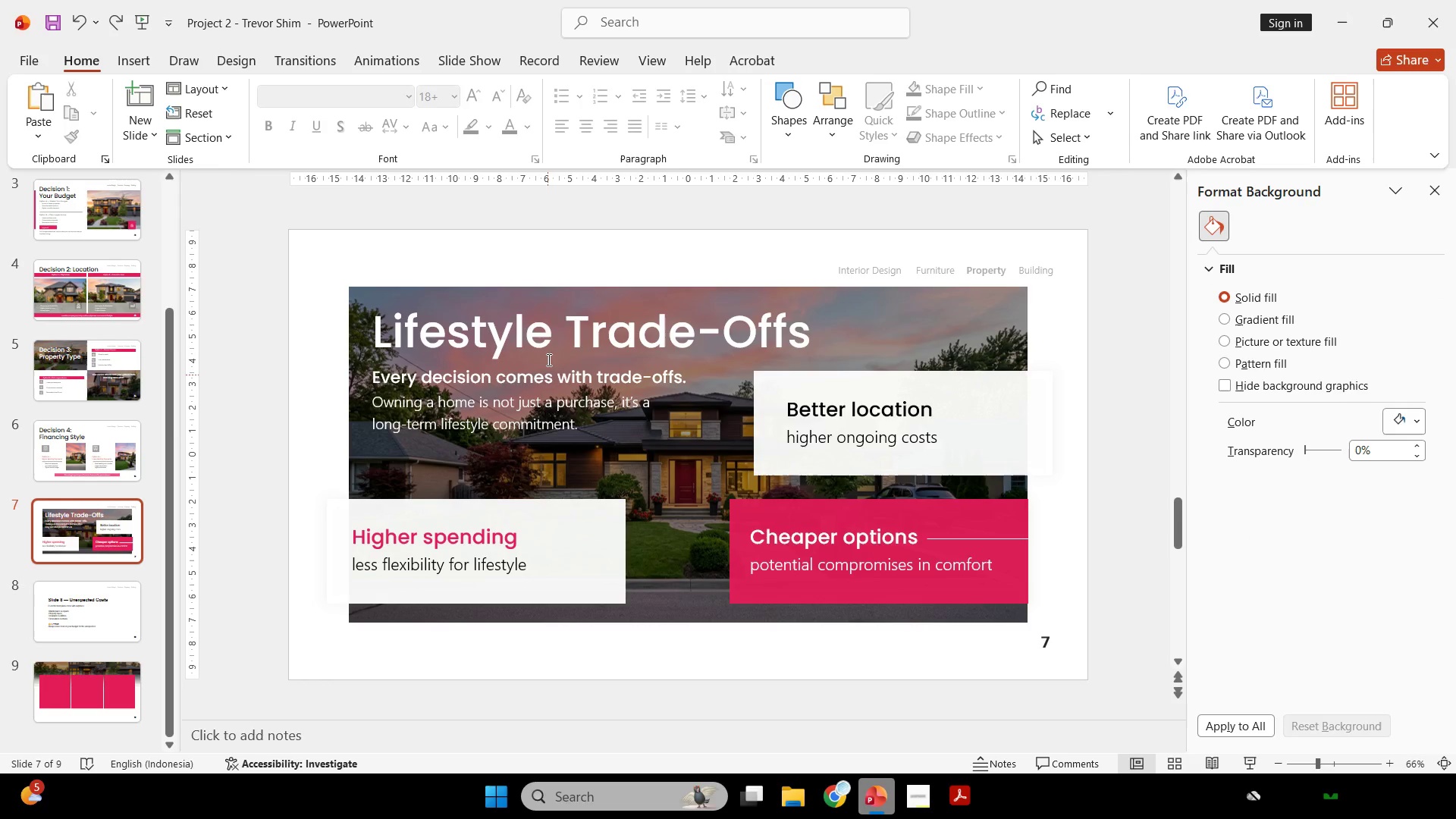 
left_click([550, 325])
 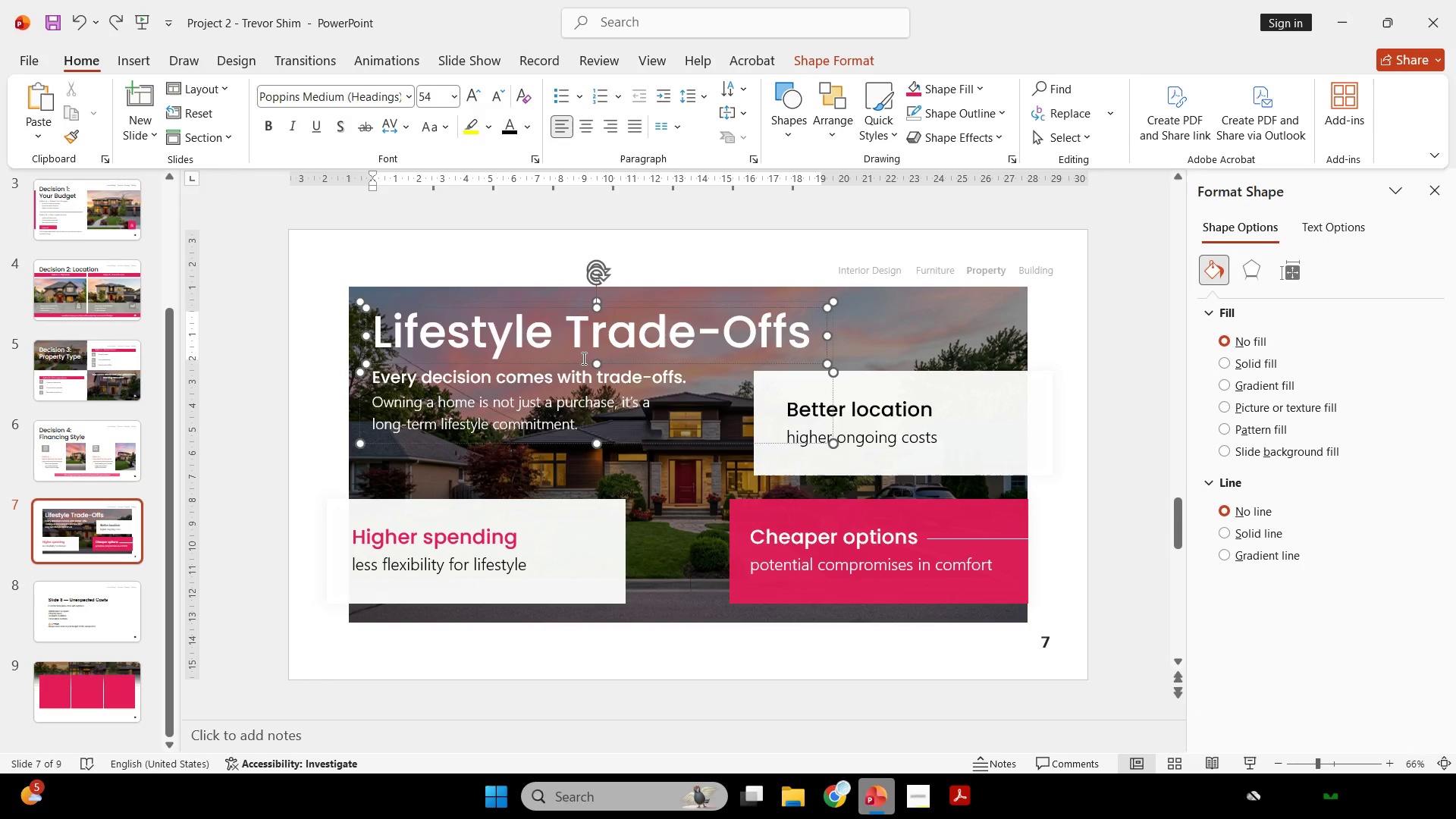 
left_click([582, 362])
 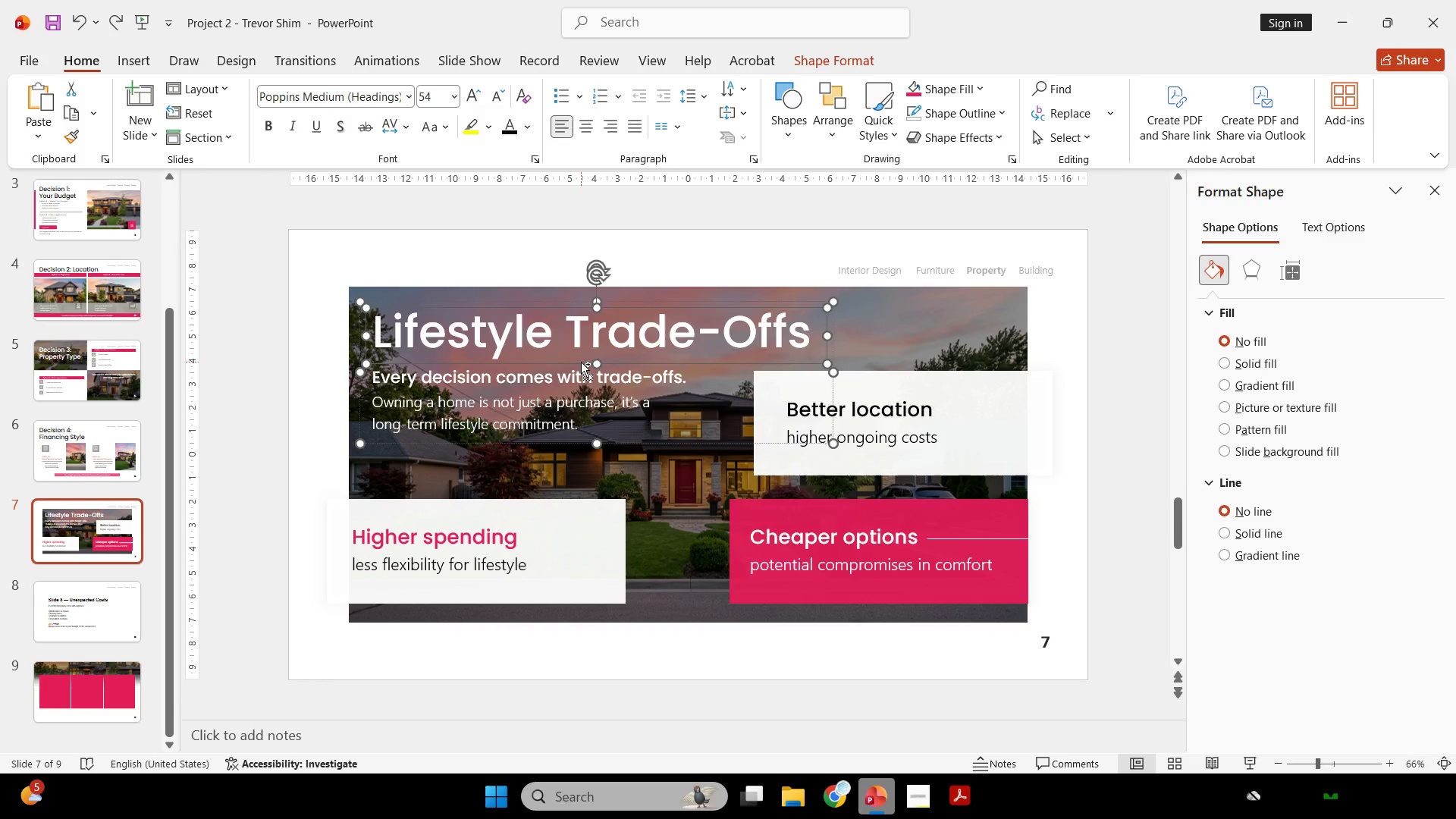 
key(Control+C)
 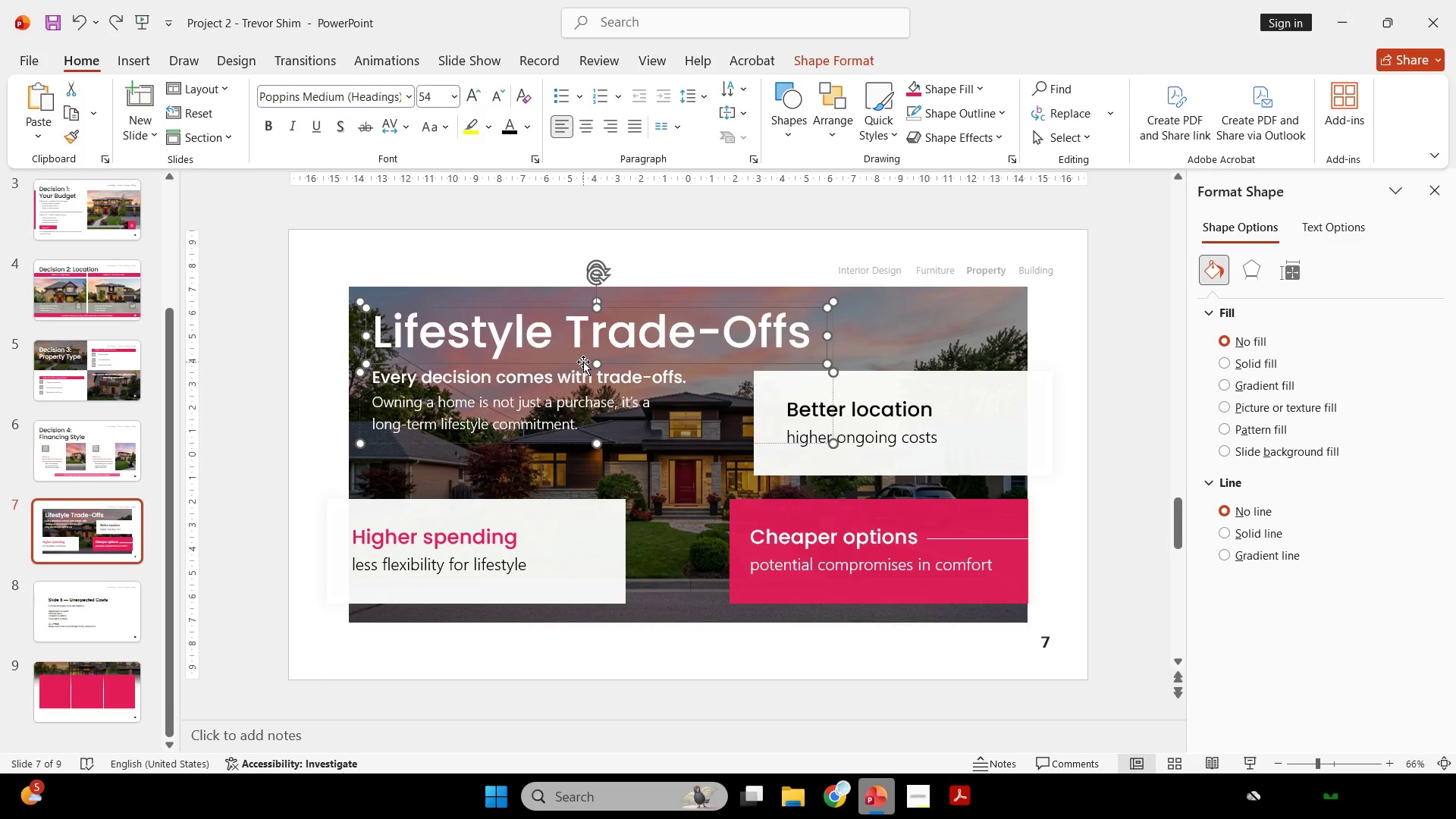 
key(Control+V)
 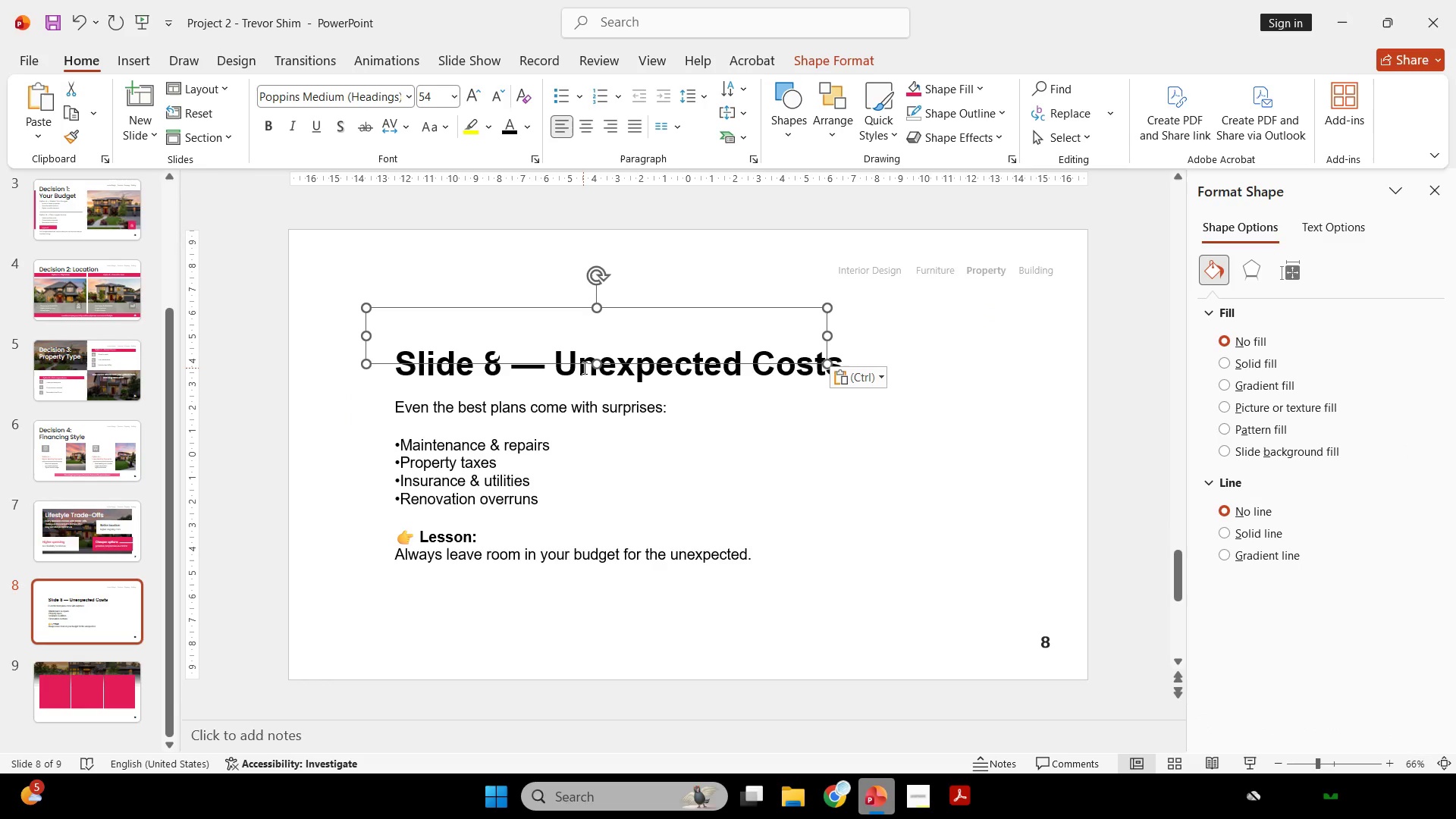 
scroll: coordinate [583, 362], scroll_direction: down, amount: 1.0
 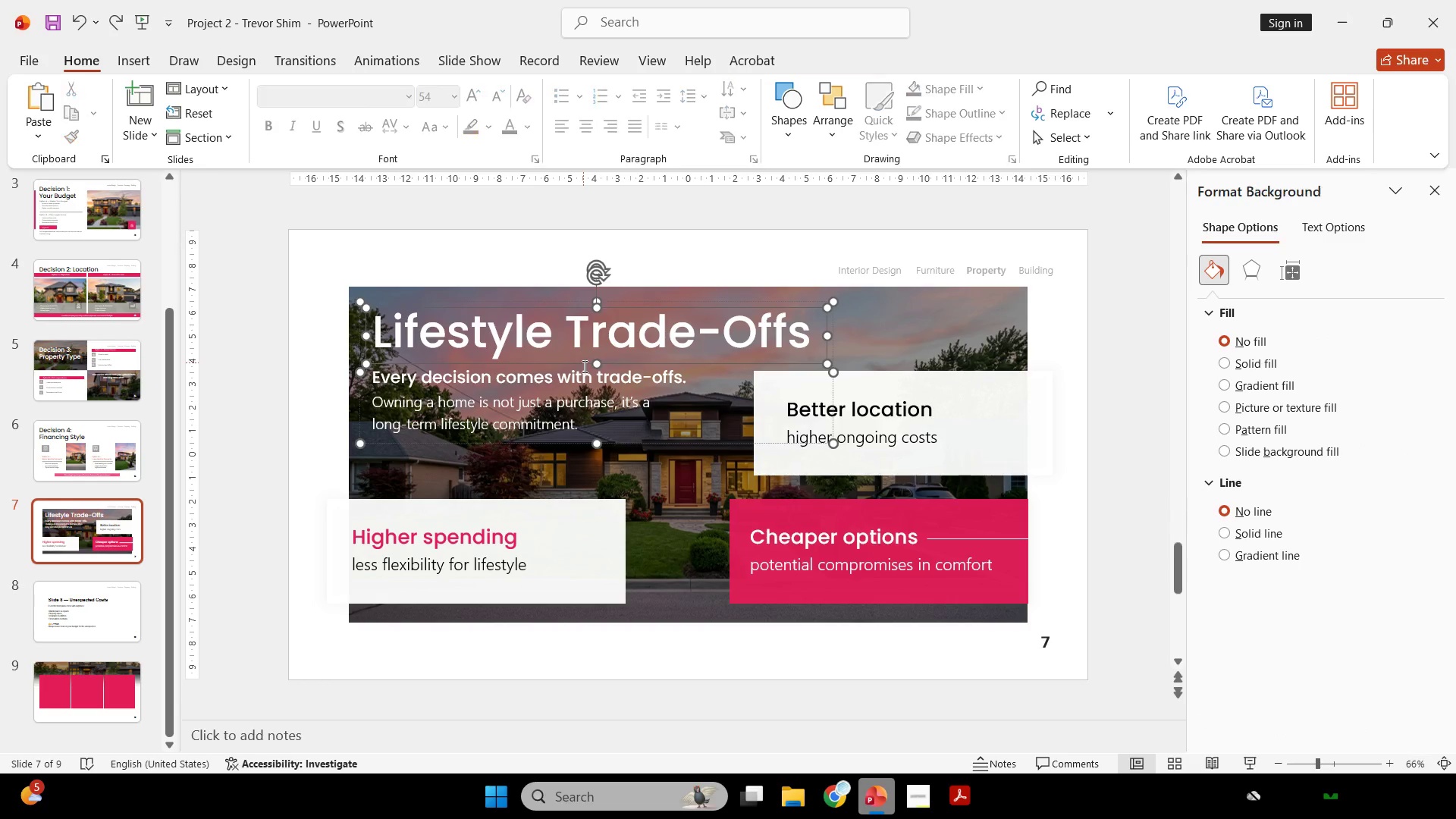 
key(Control+Z)
 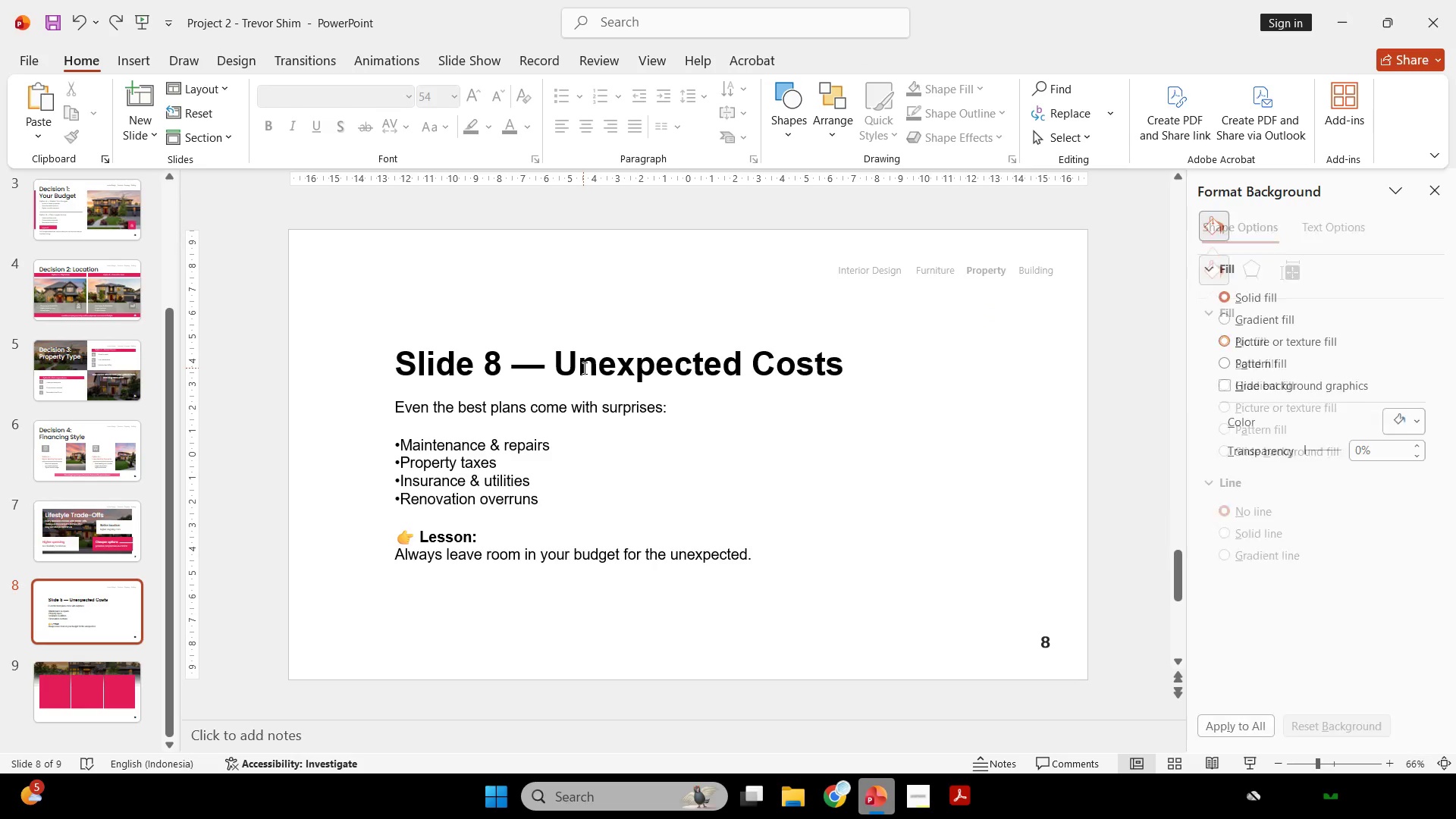 
scroll: coordinate [583, 368], scroll_direction: down, amount: 1.0
 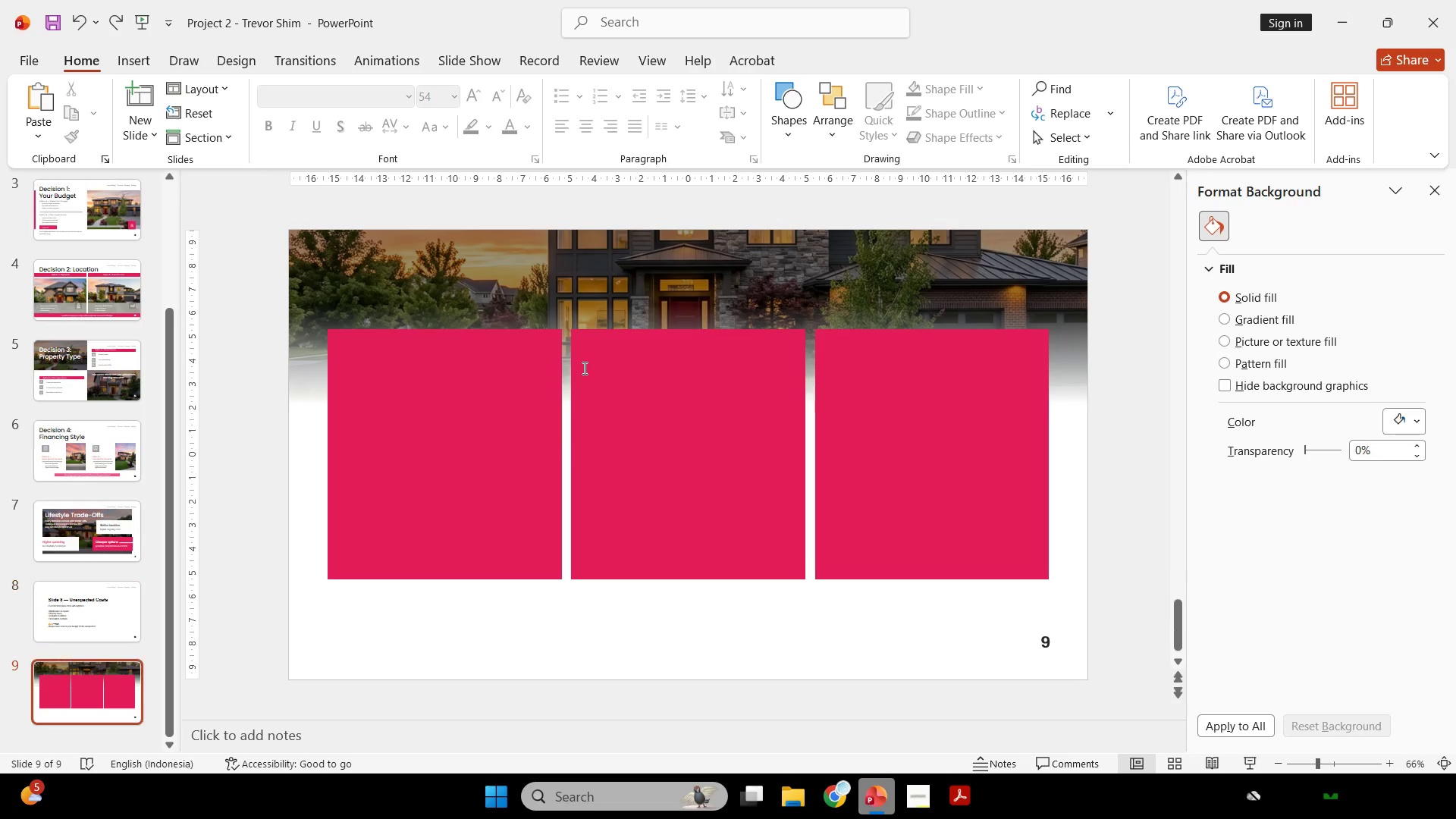 
key(Control+V)
 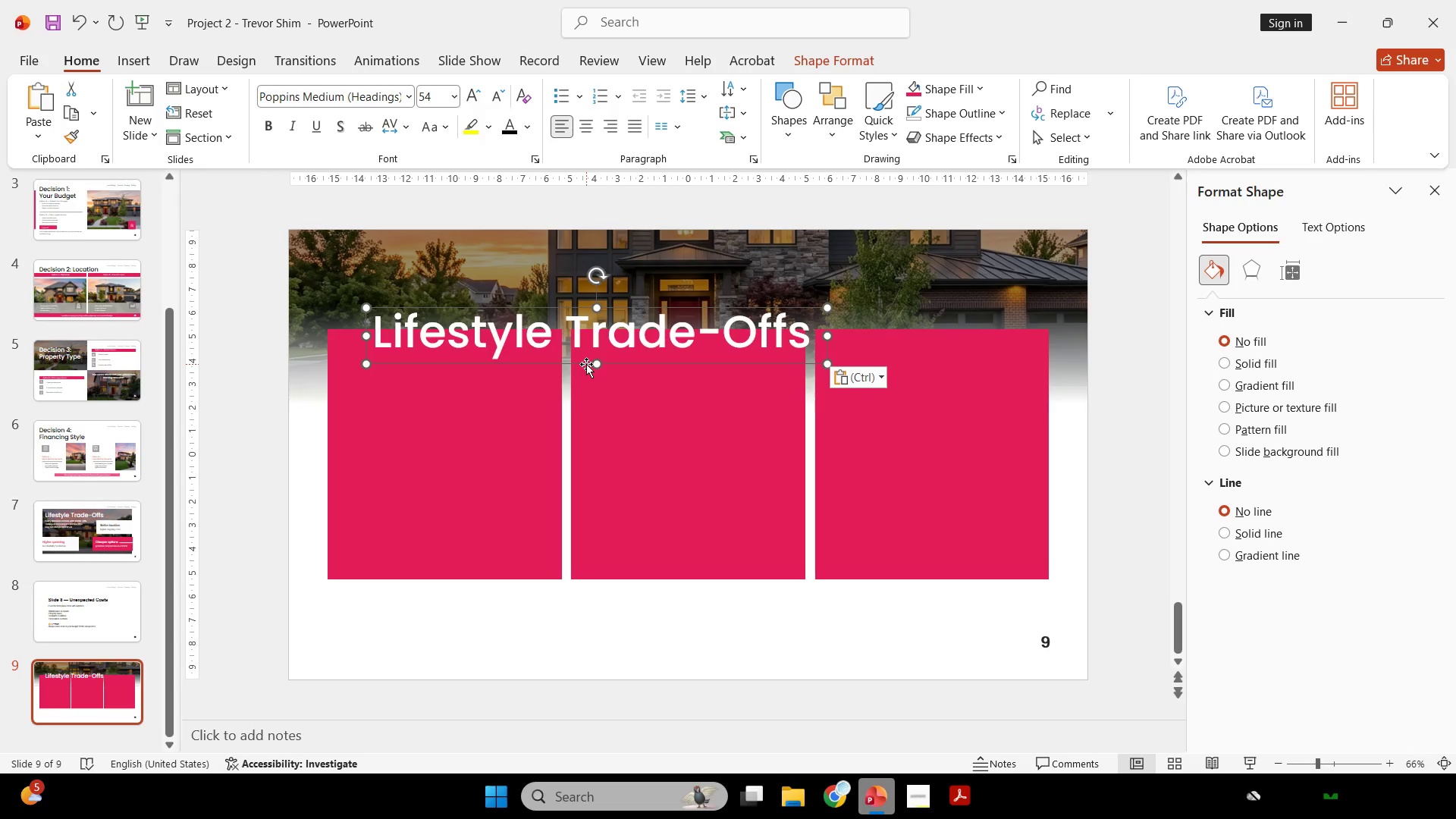 
hold_key(key=ShiftLeft, duration=0.31)
 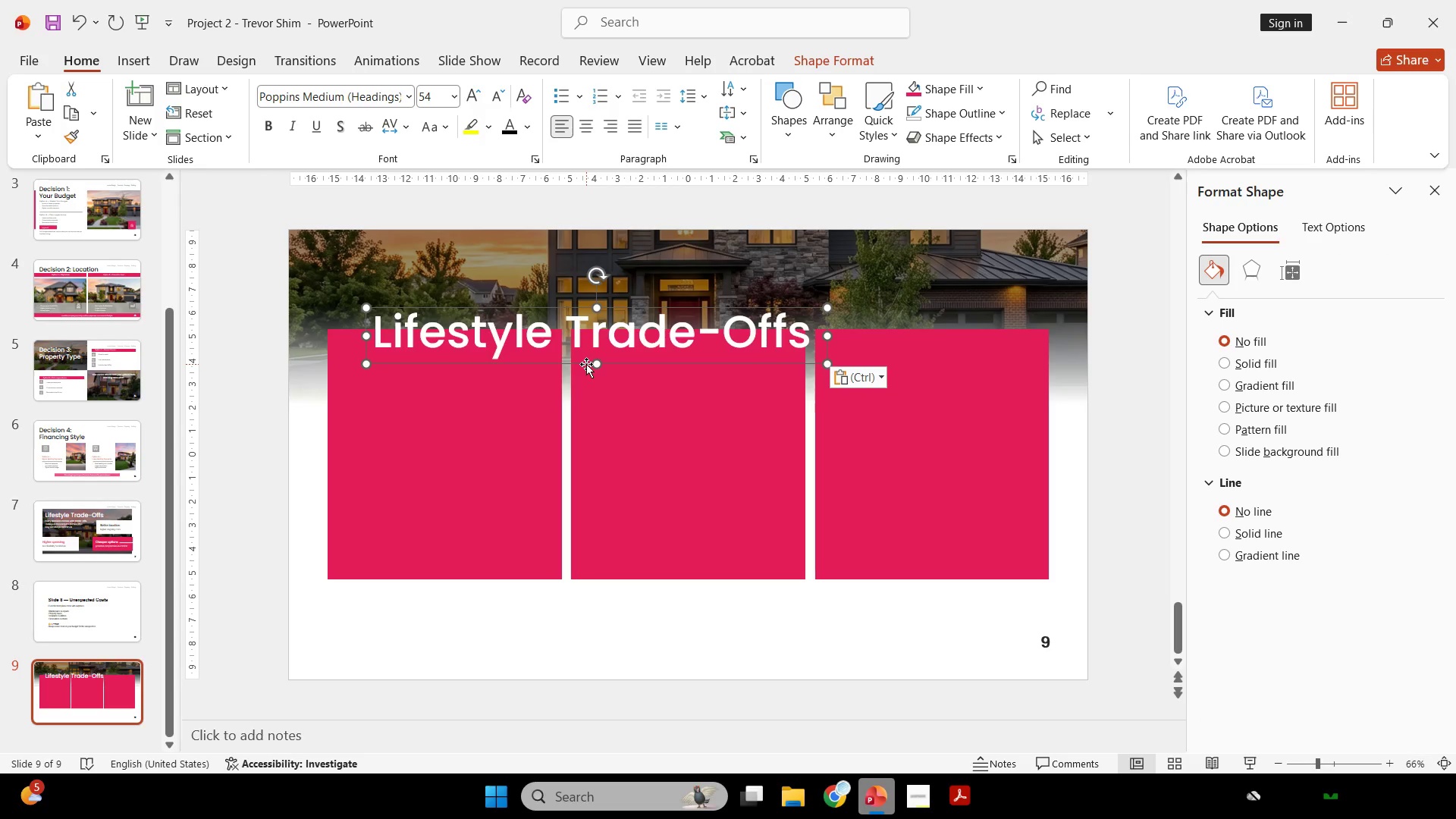 
scroll: coordinate [586, 362], scroll_direction: up, amount: 2.0
 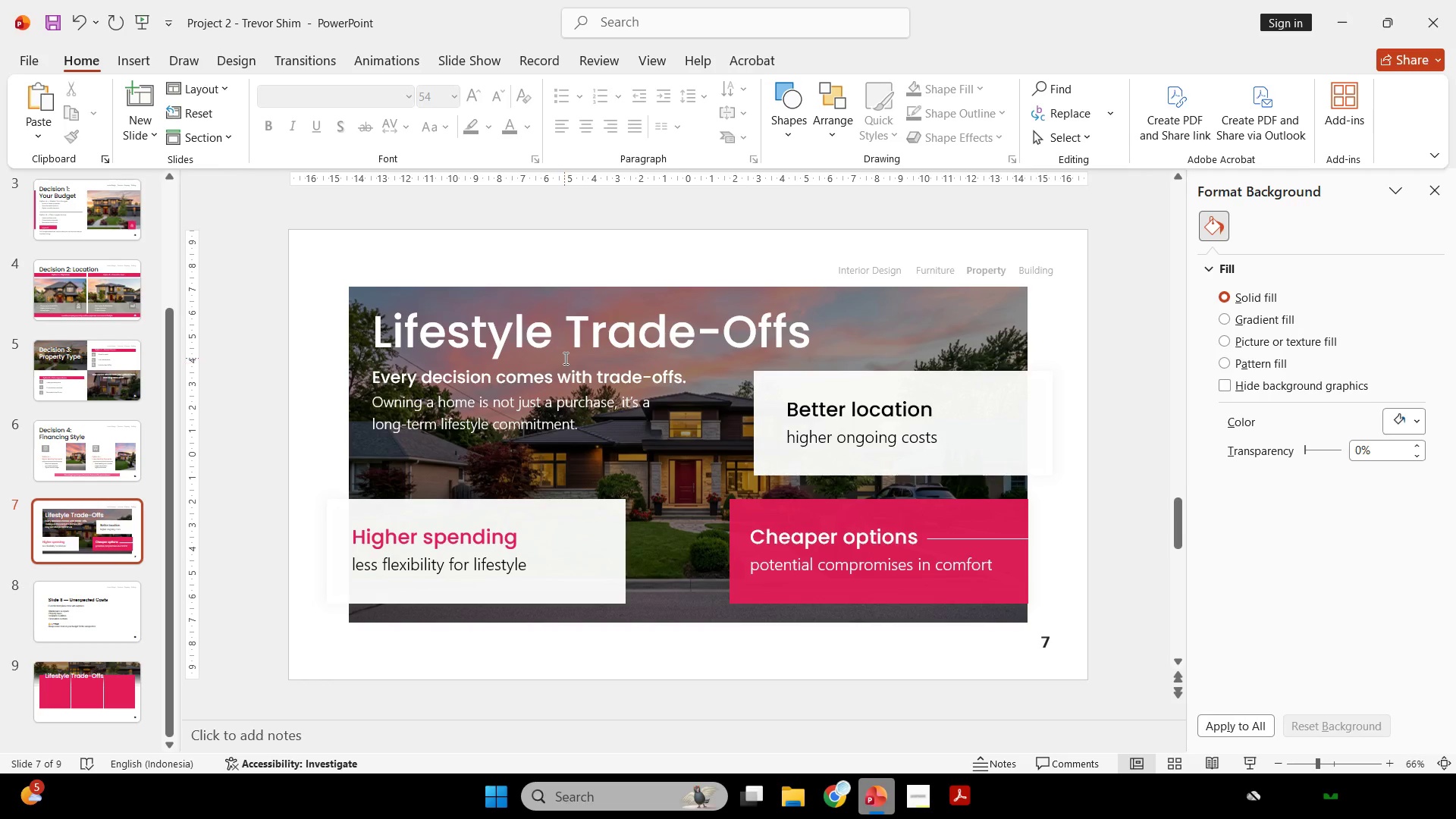 
left_click([534, 343])
 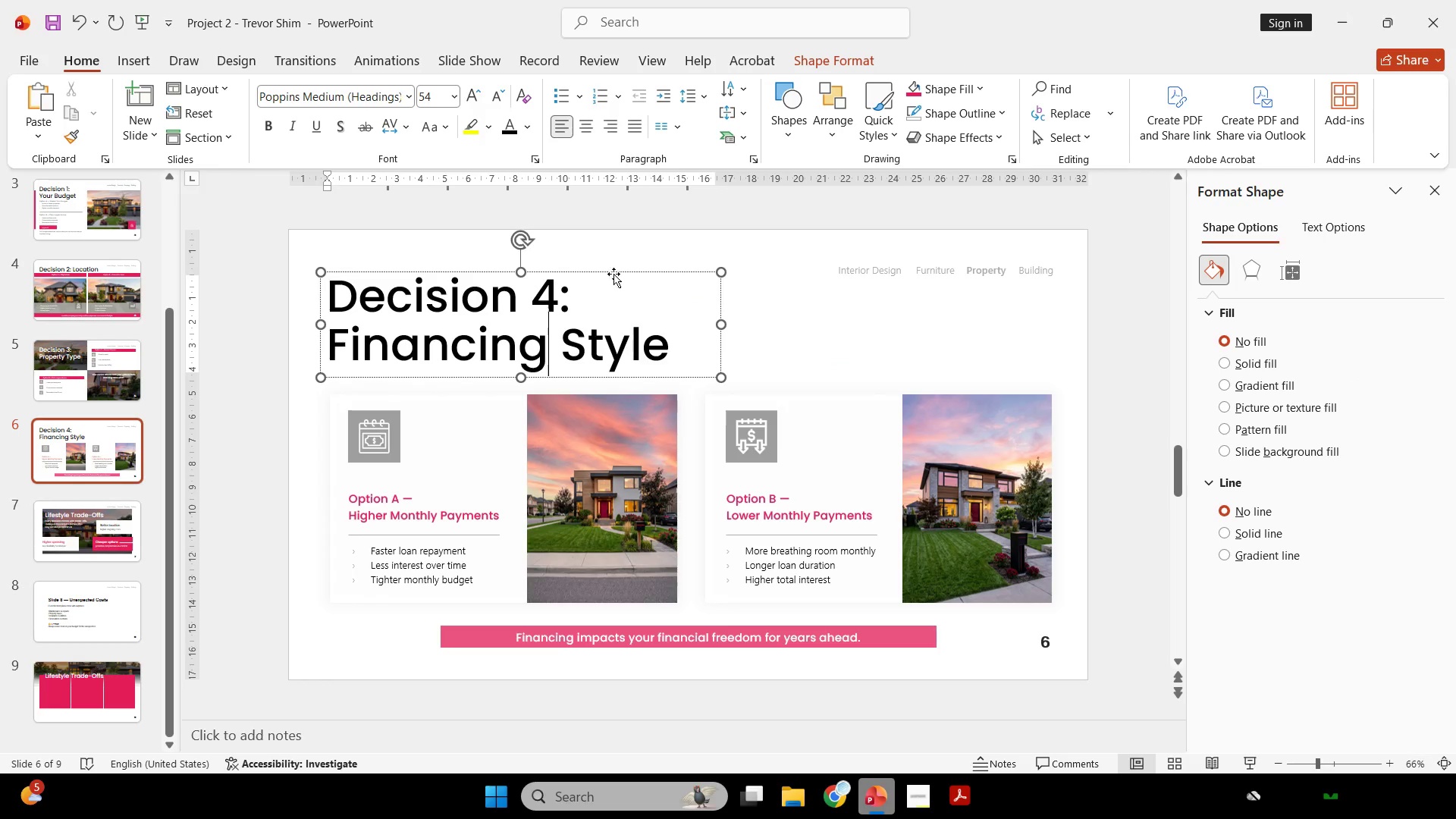 
scroll: coordinate [564, 358], scroll_direction: up, amount: 1.0
 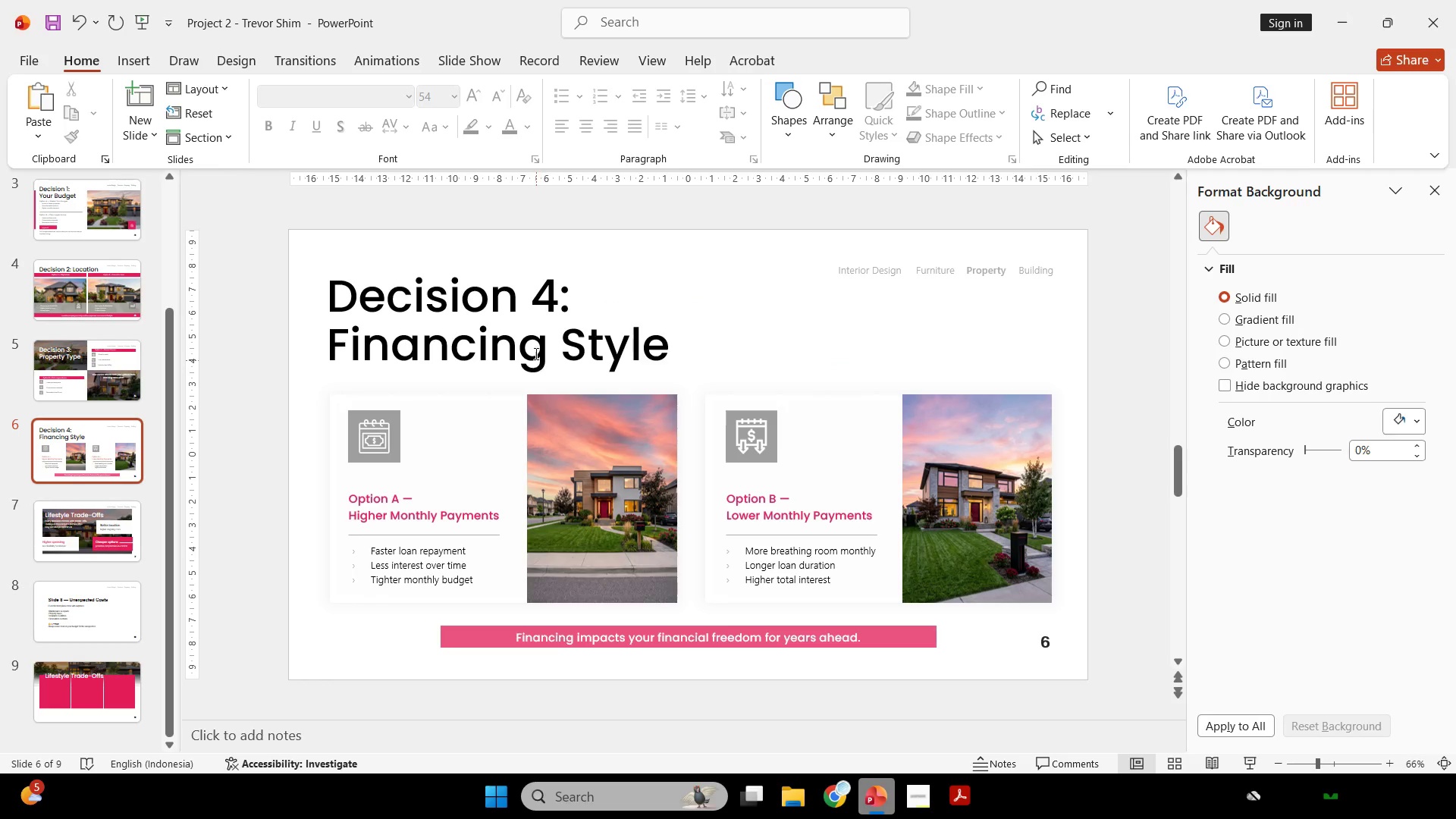 
left_click([615, 268])
 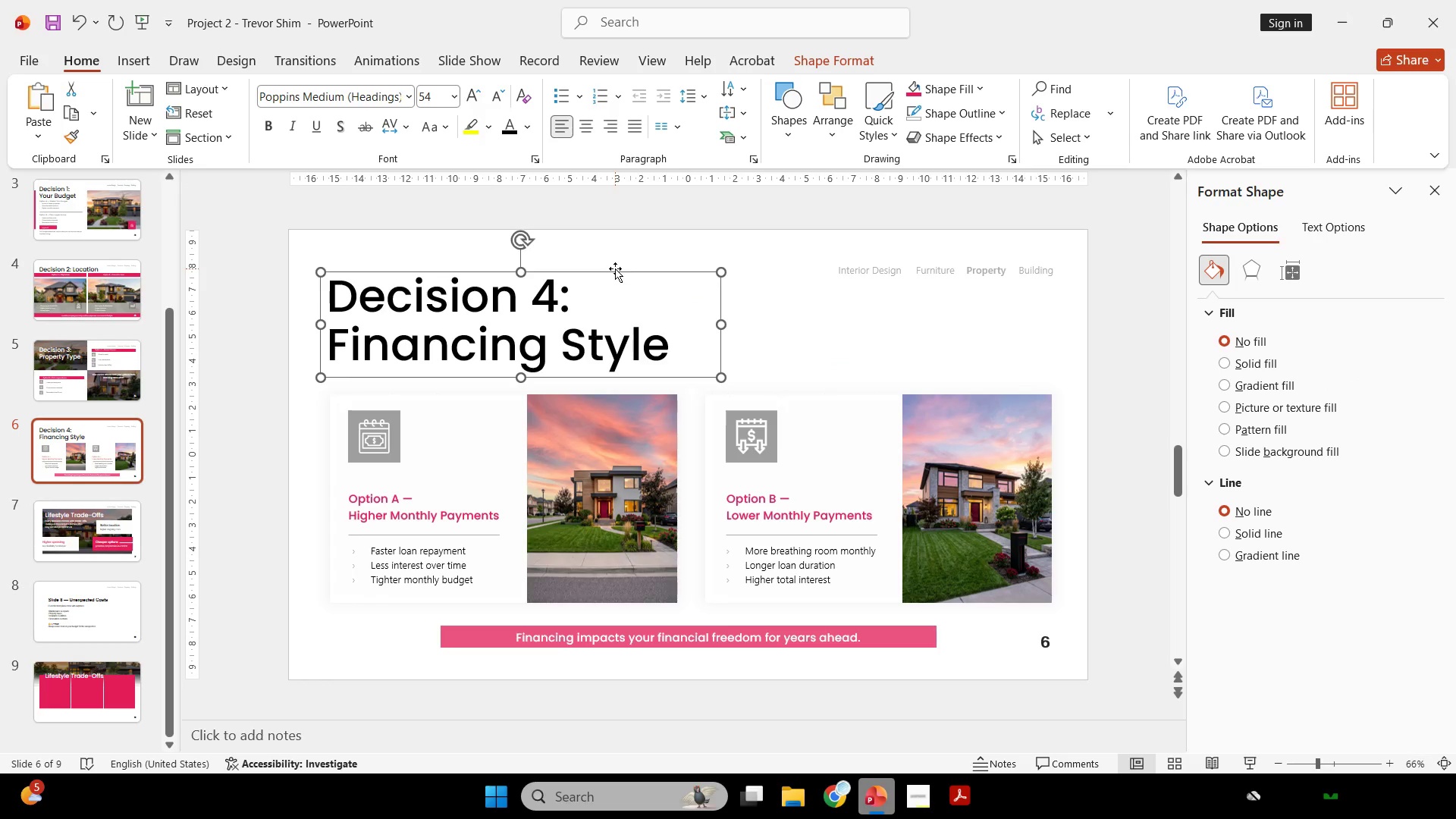 
key(Control+C)
 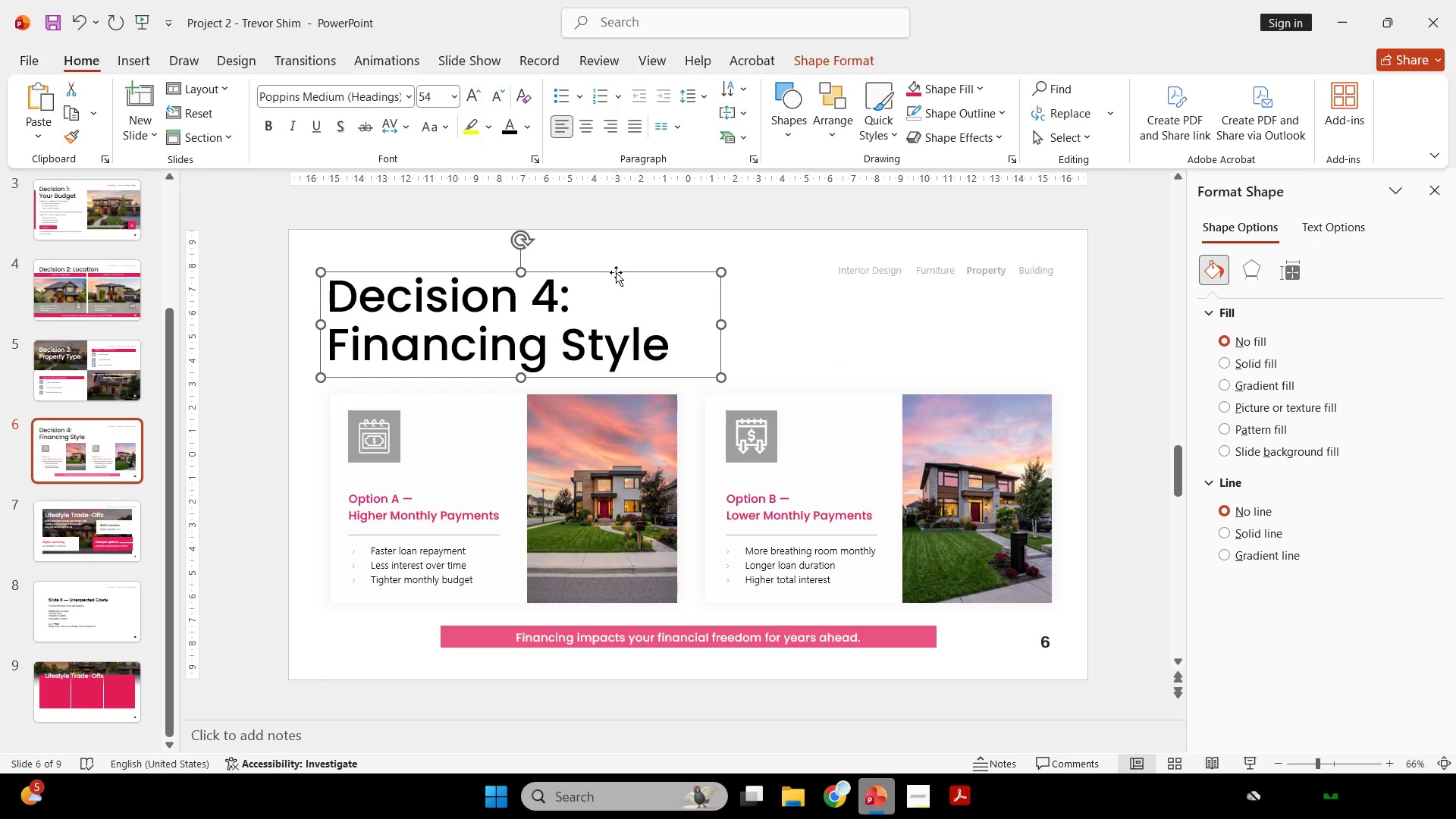 
key(Control+V)
 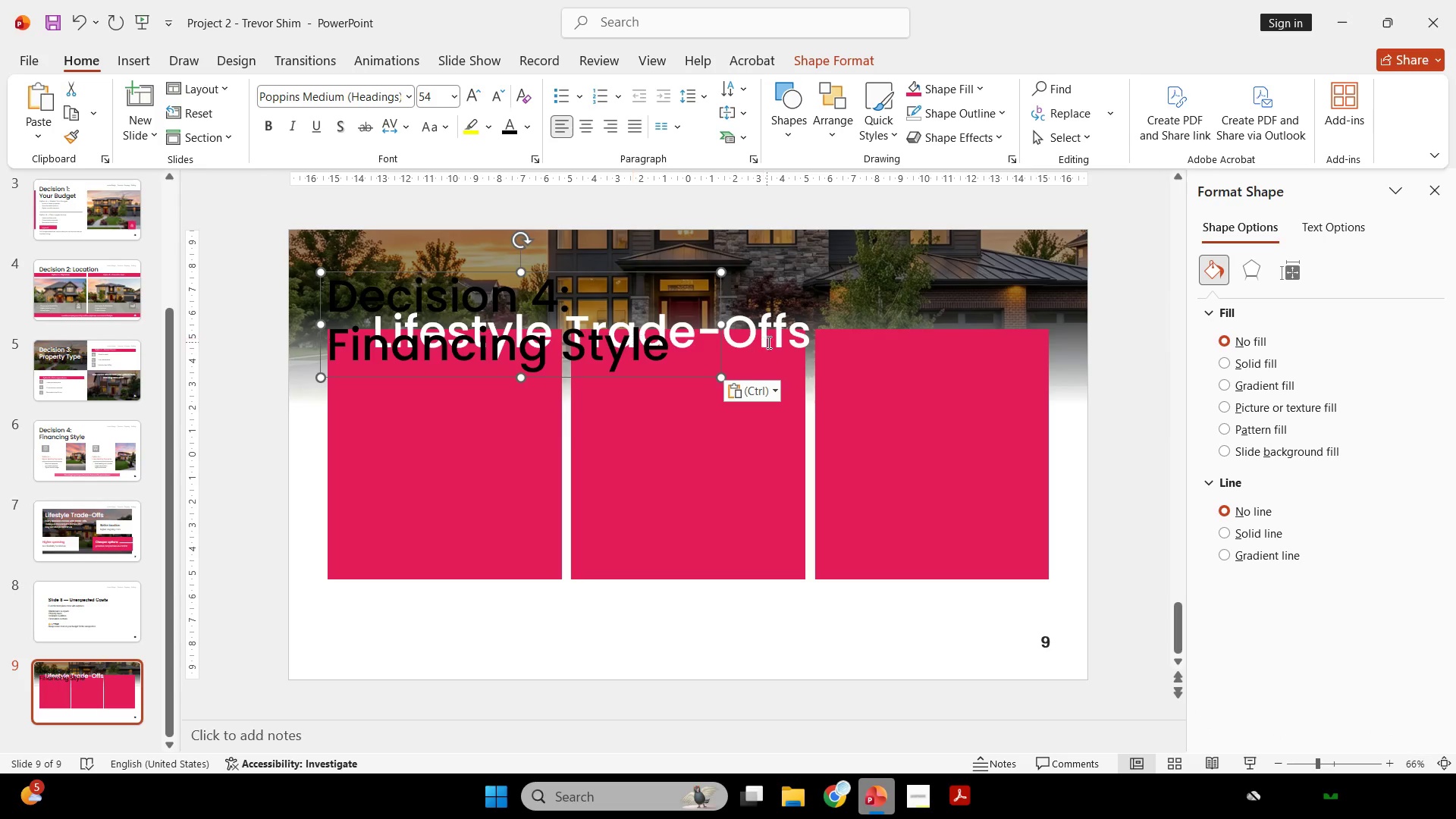 
scroll: coordinate [616, 272], scroll_direction: down, amount: 4.0
 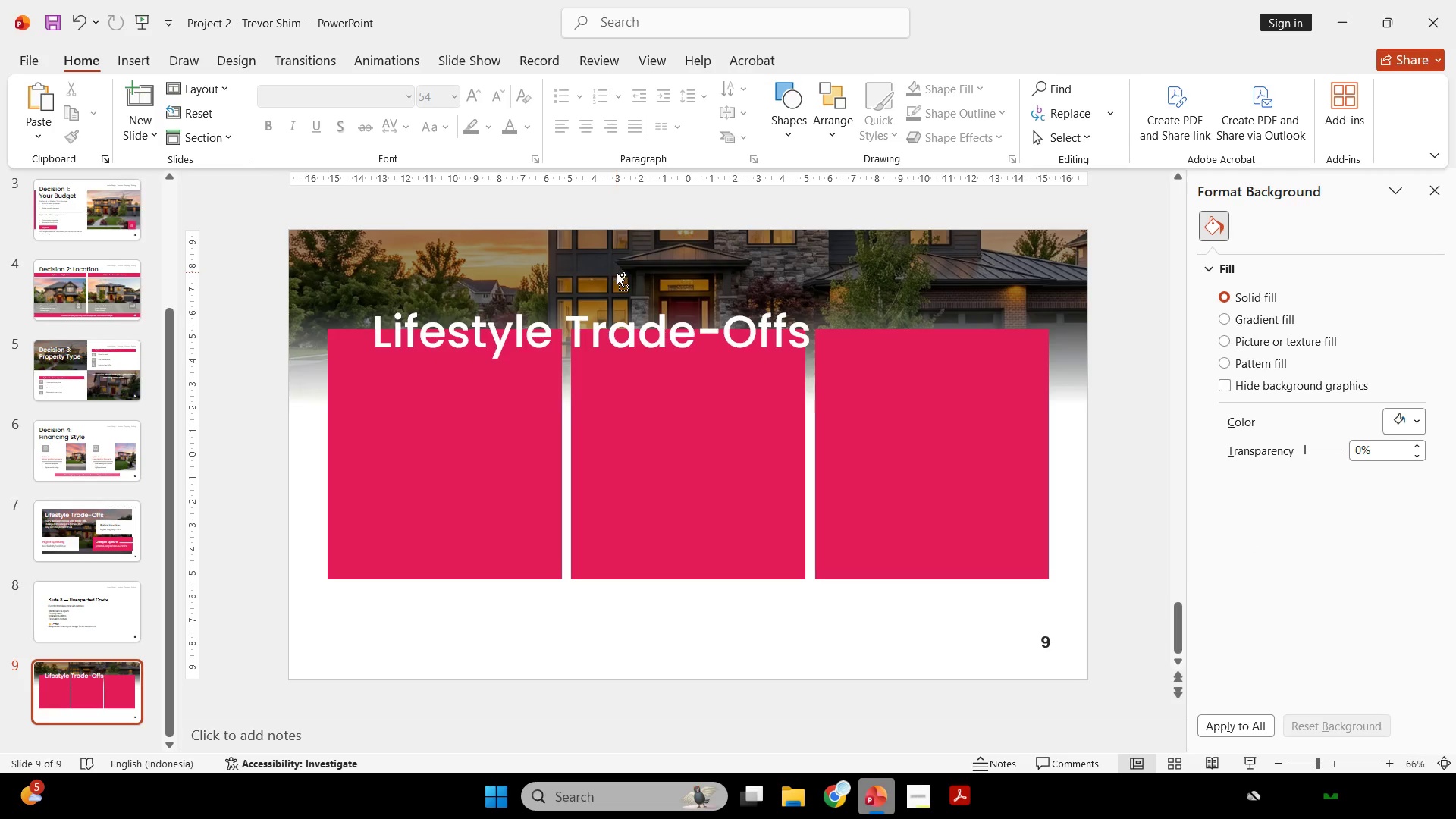 
left_click([761, 334])
 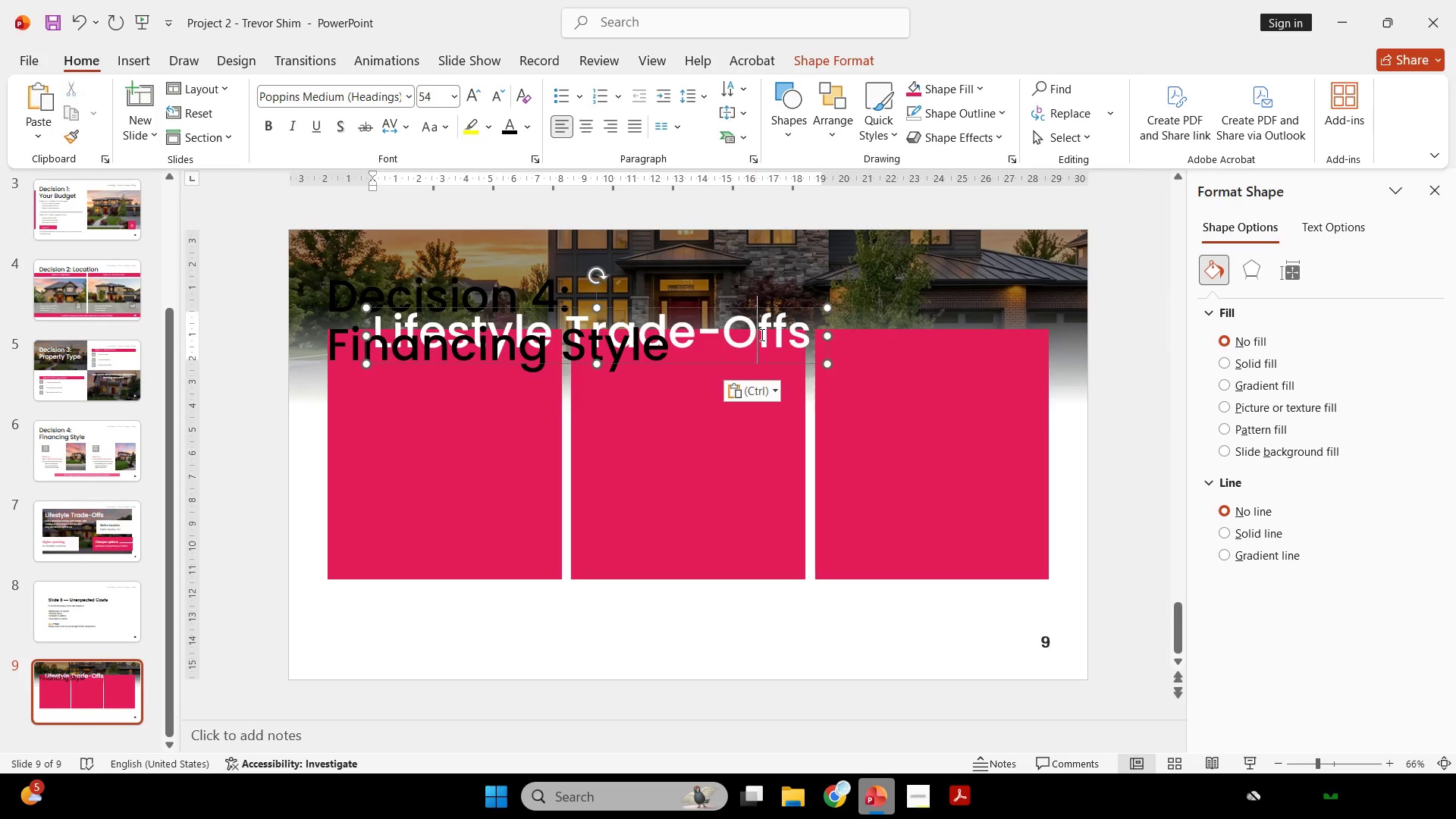 
key(Control+ControlLeft)
 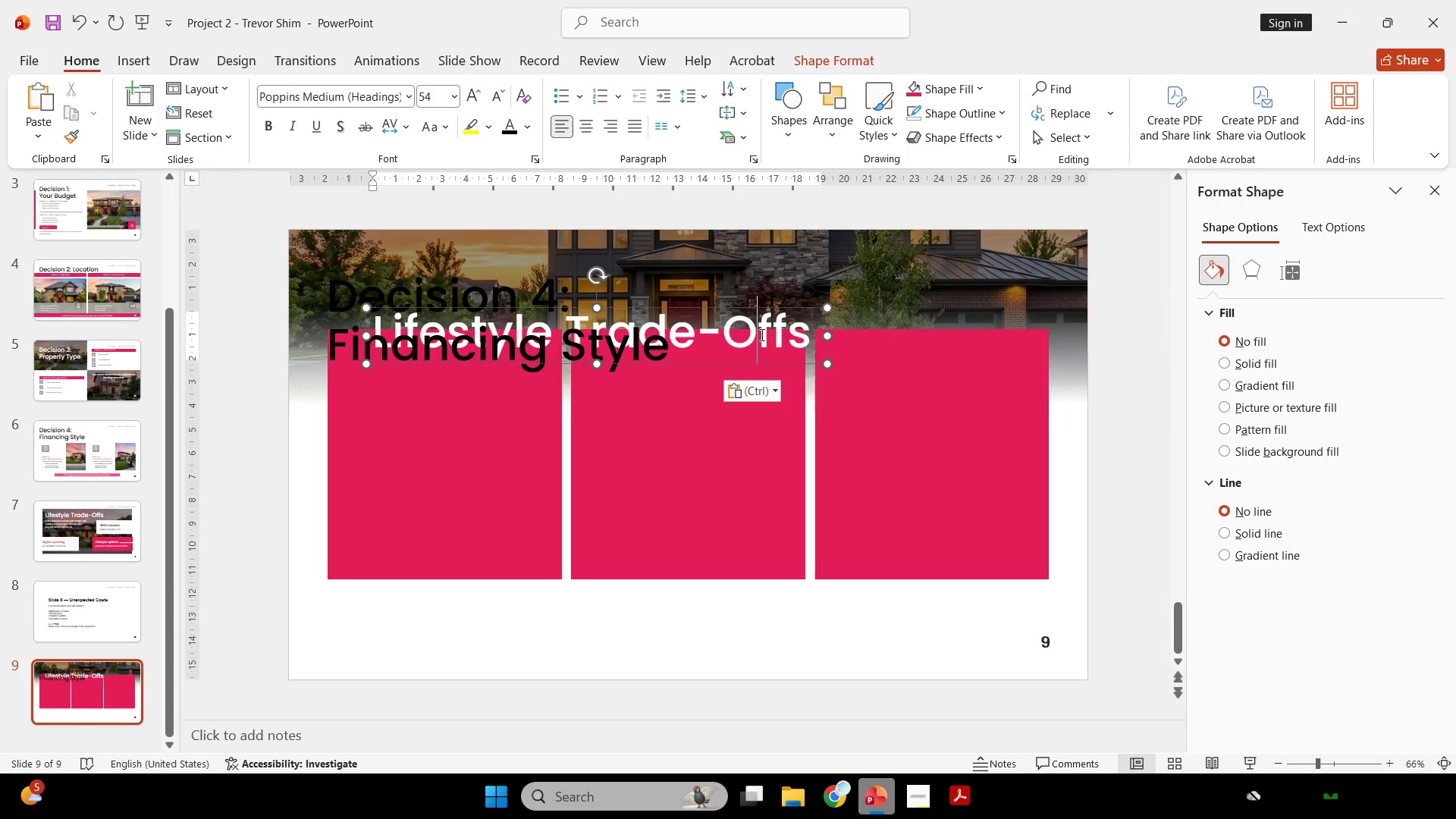 
key(Control+A)
 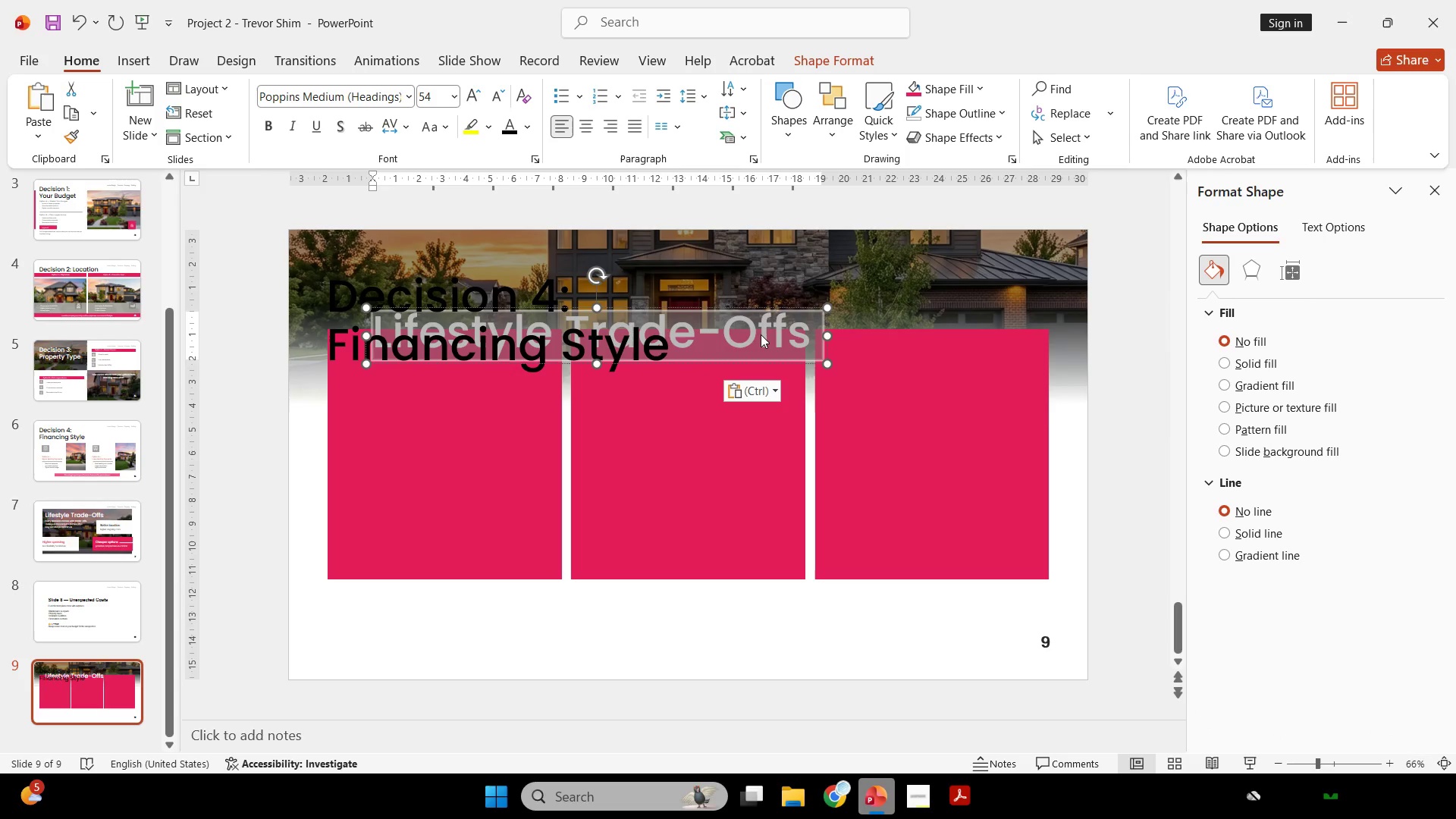 
key(Control+C)
 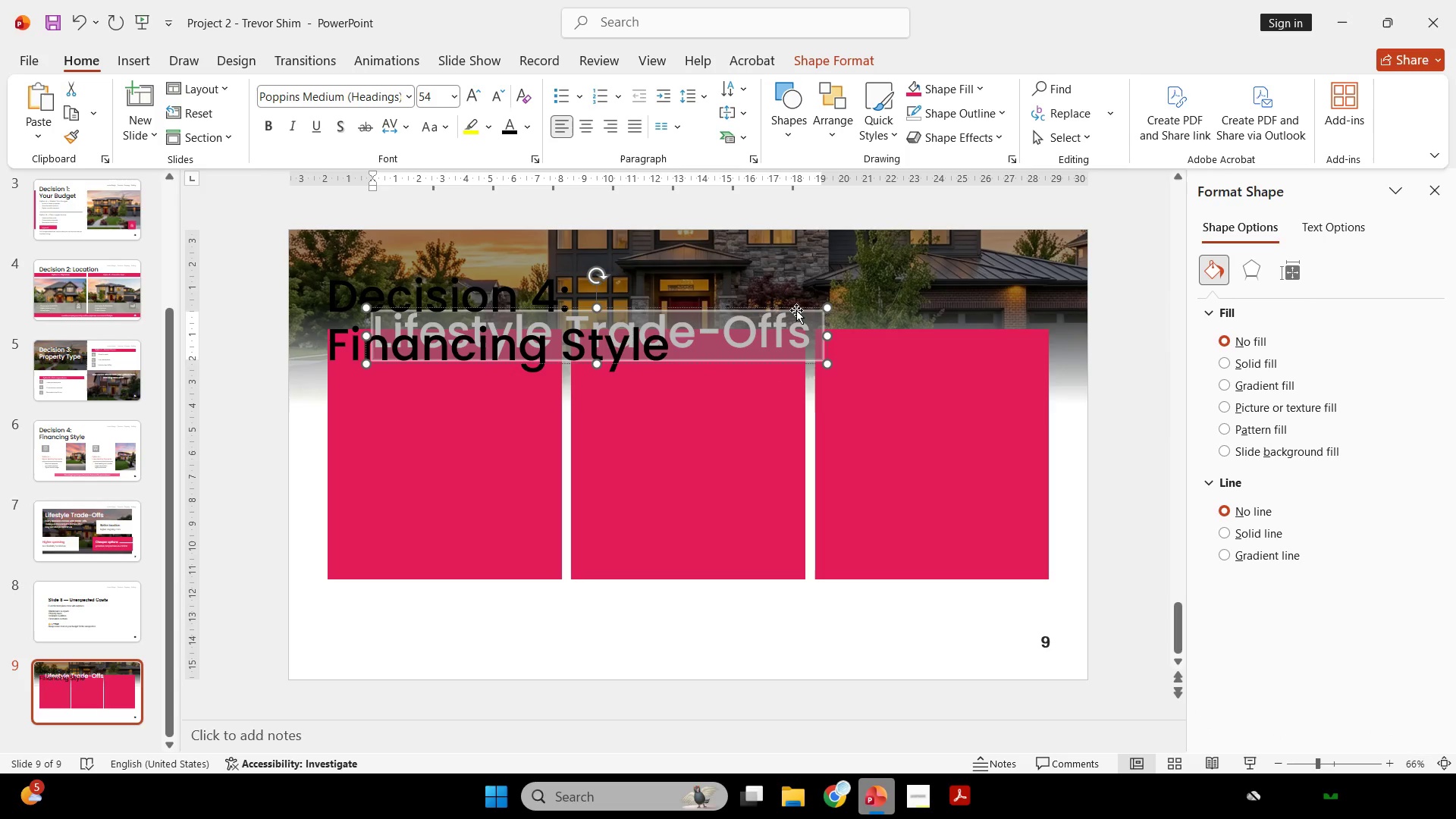 
left_click([797, 307])
 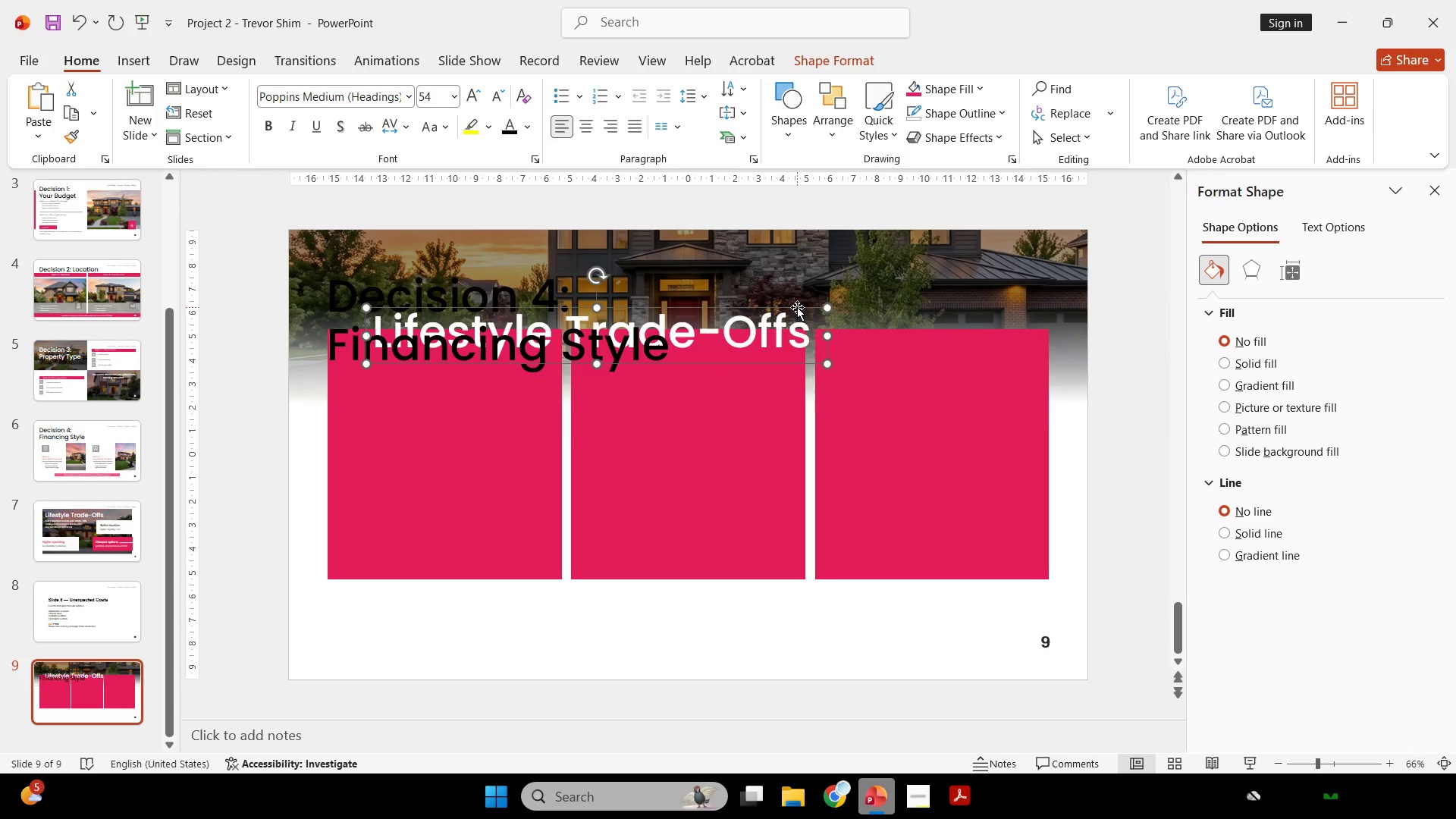 
key(Backspace)
 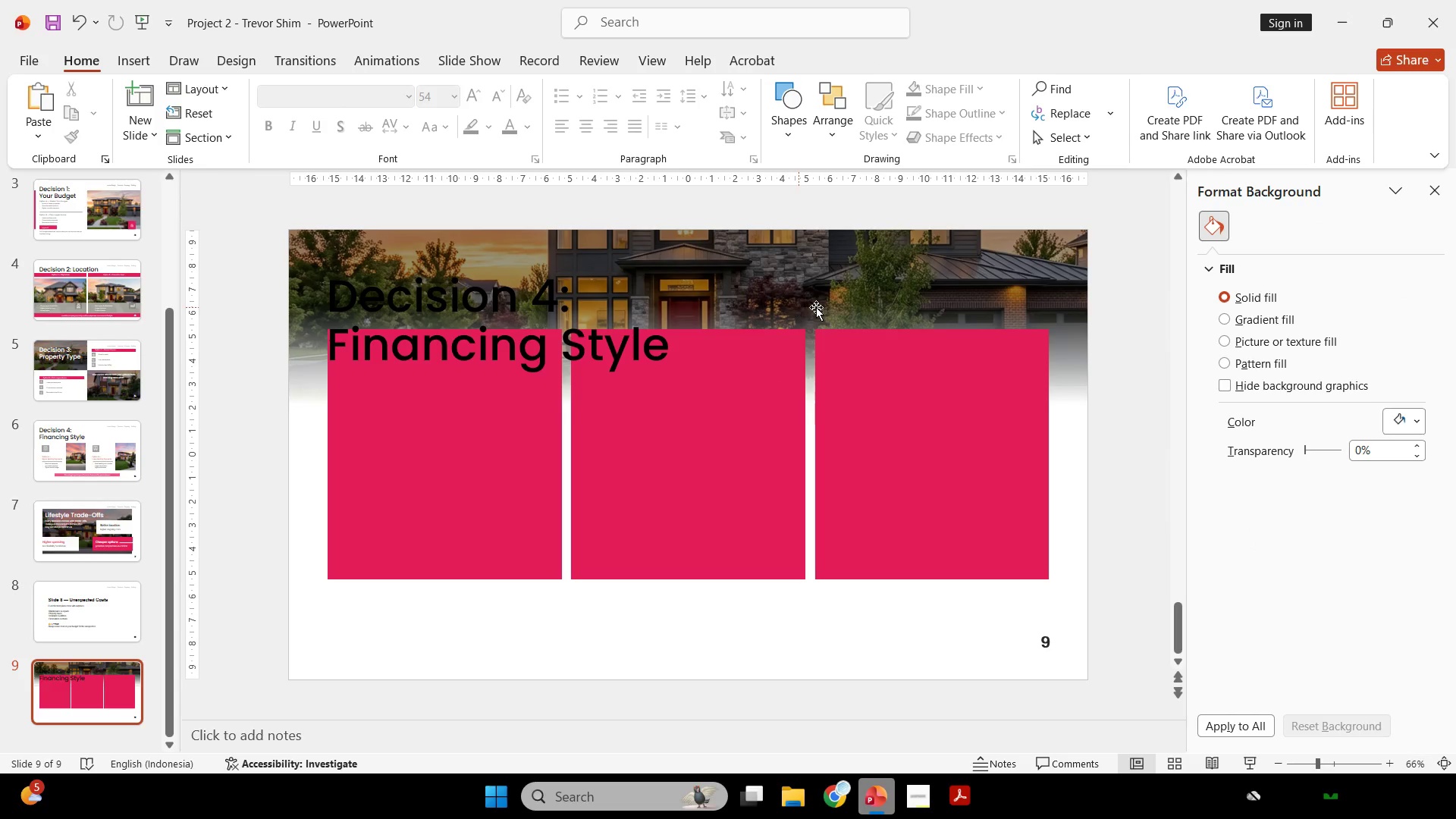 
scroll: coordinate [828, 311], scroll_direction: down, amount: 1.0
 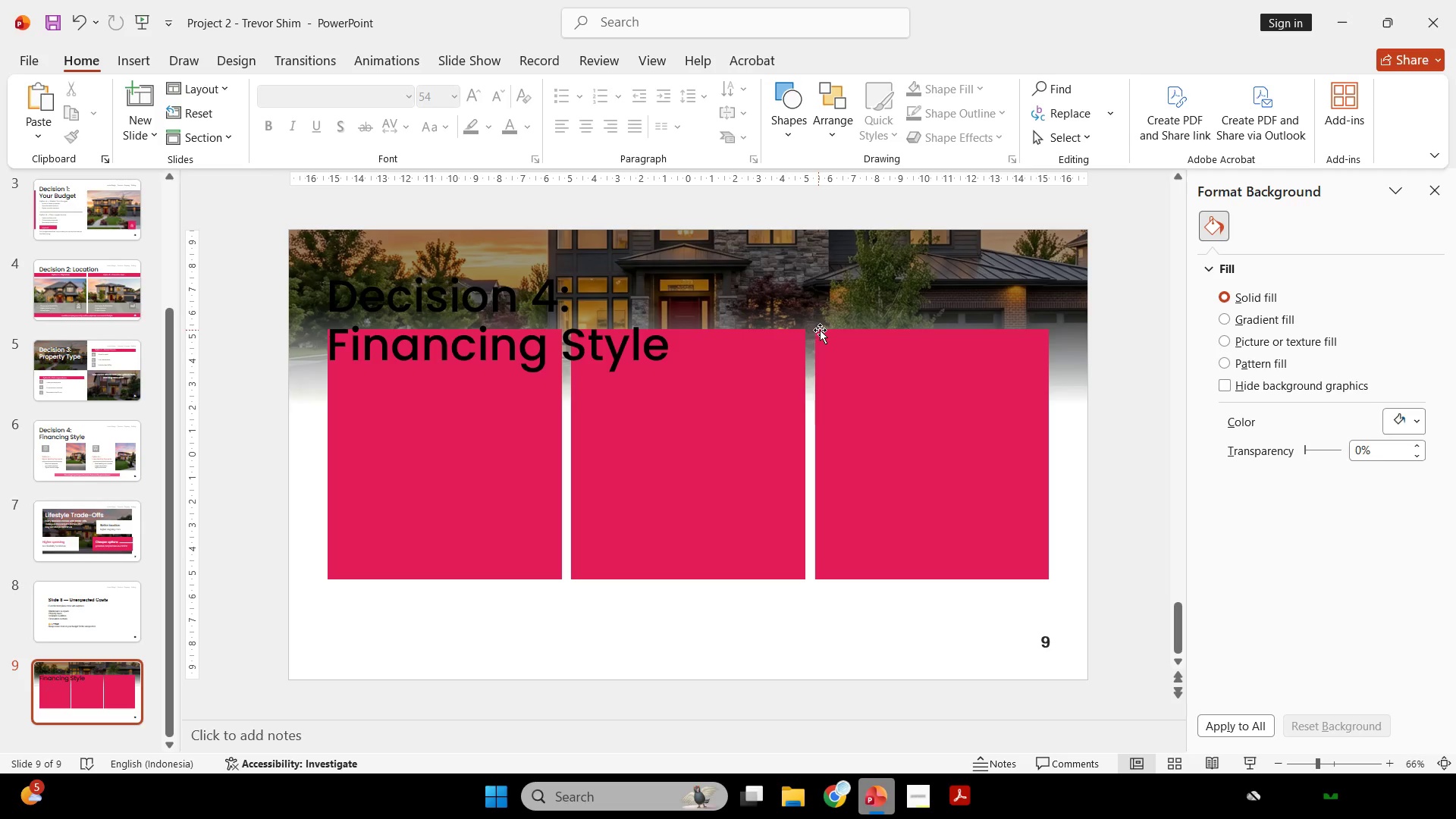 
scroll: coordinate [820, 330], scroll_direction: up, amount: 1.0
 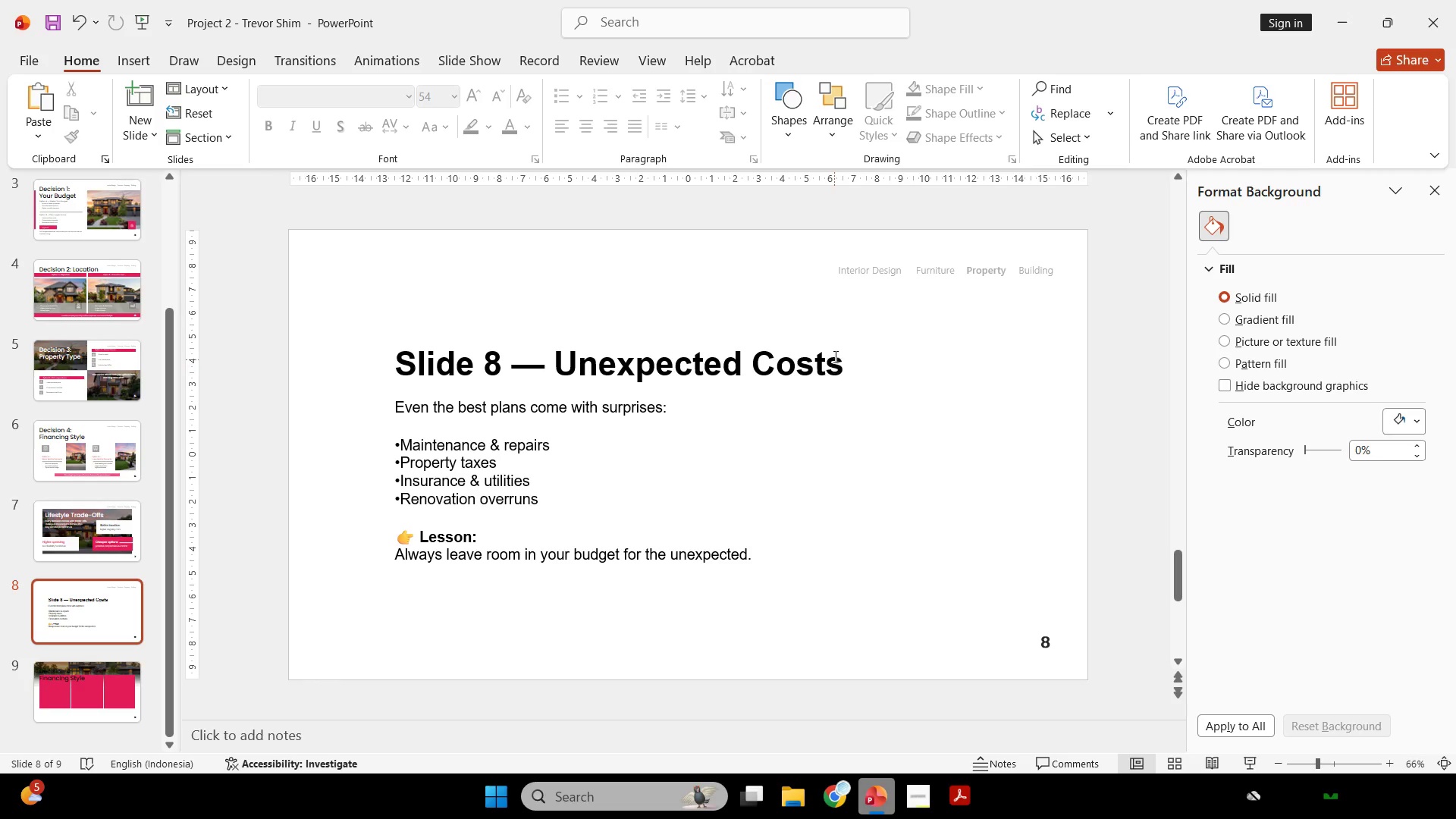 
left_click([525, 347])
 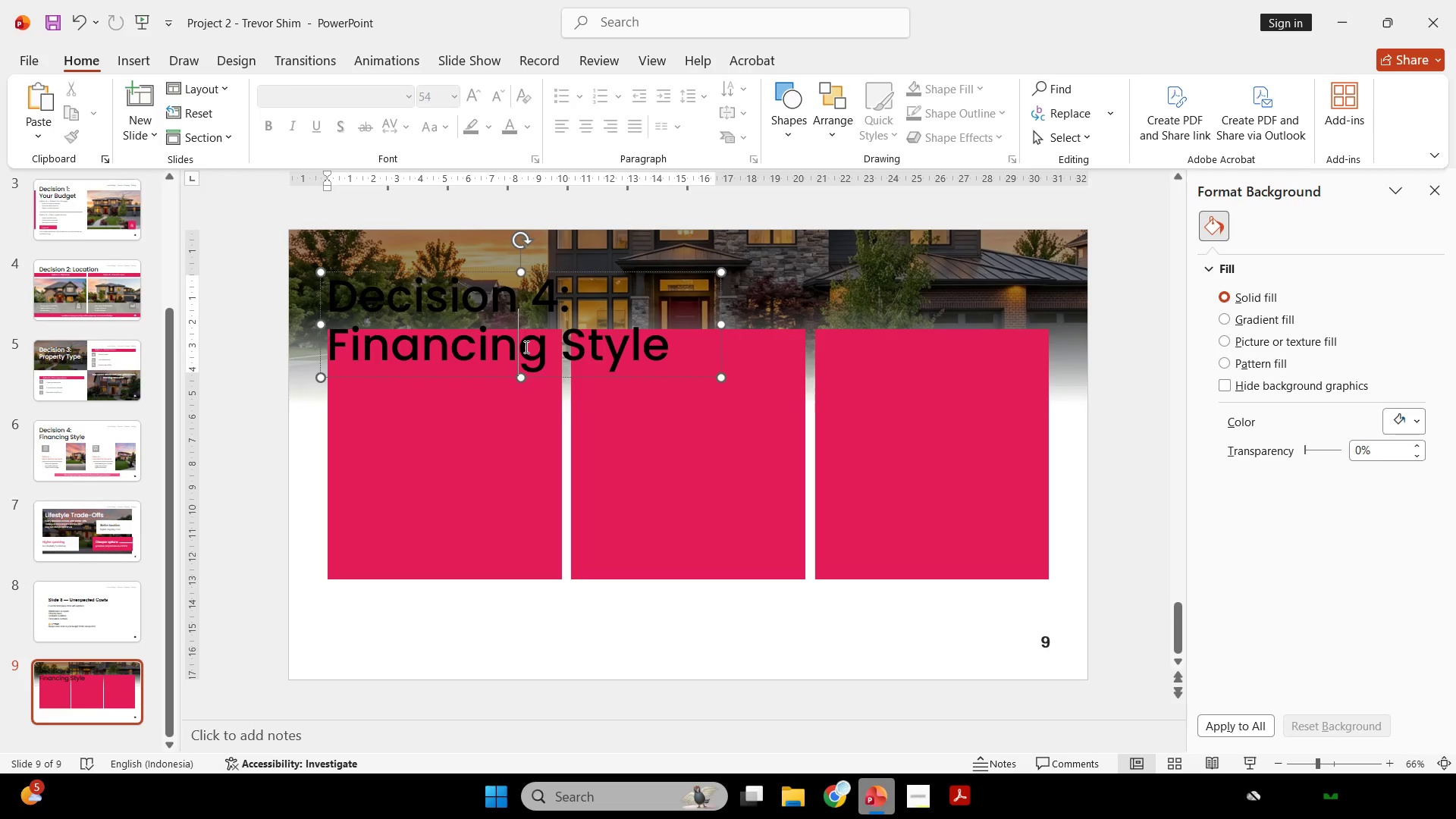 
scroll: coordinate [833, 353], scroll_direction: down, amount: 1.0
 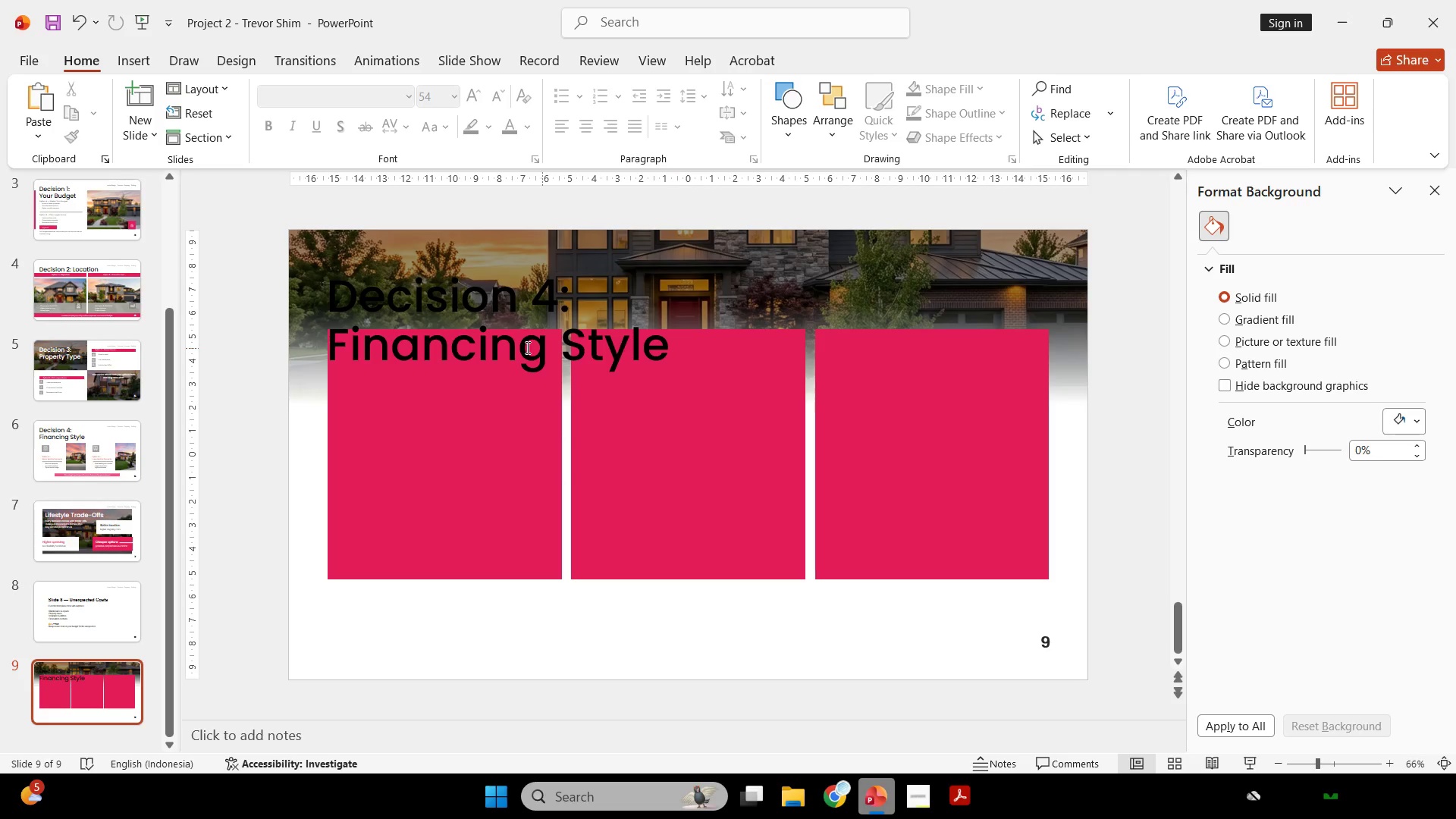 
key(Control+A)
 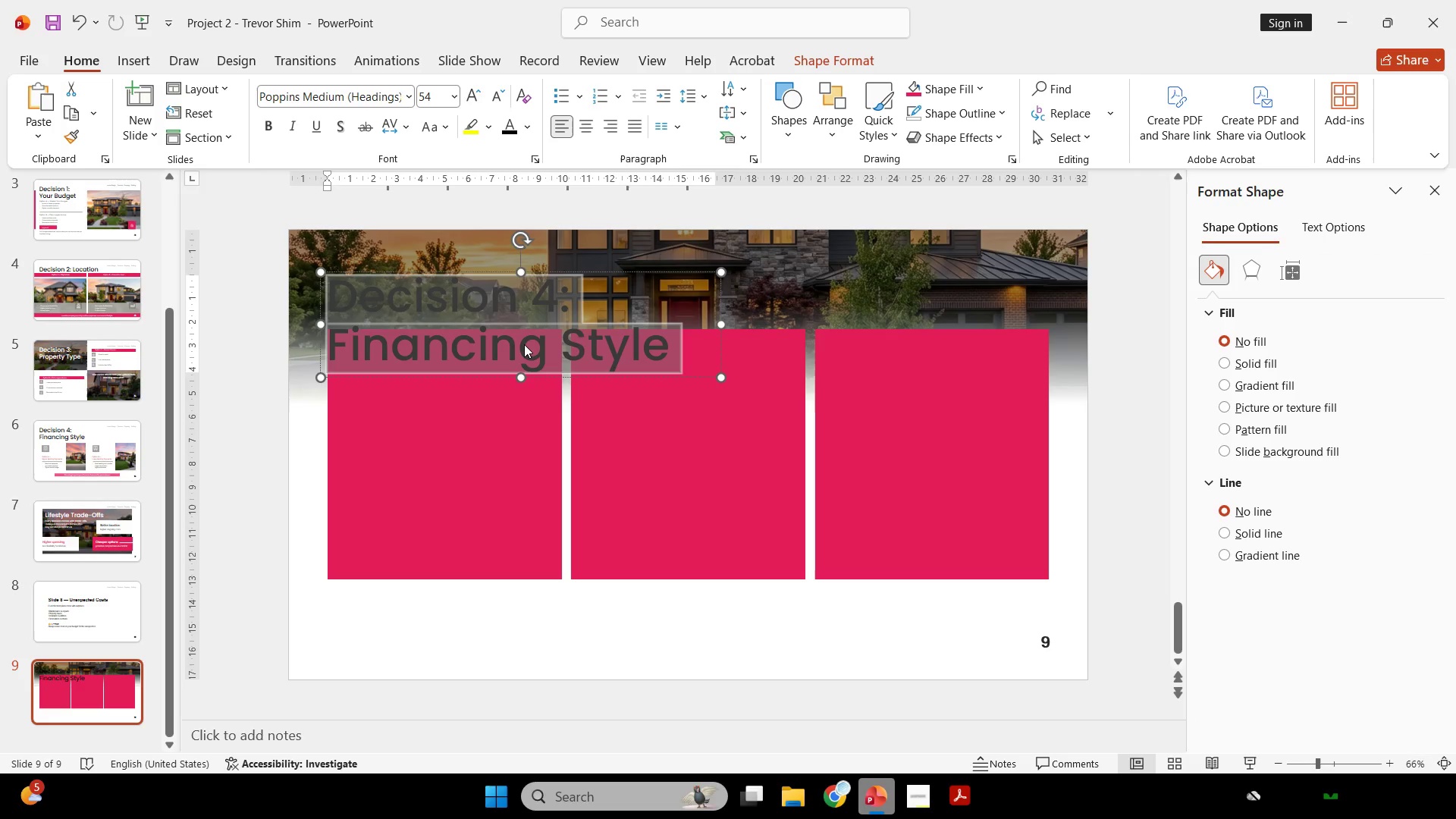 
type(Unexpected Cots)
 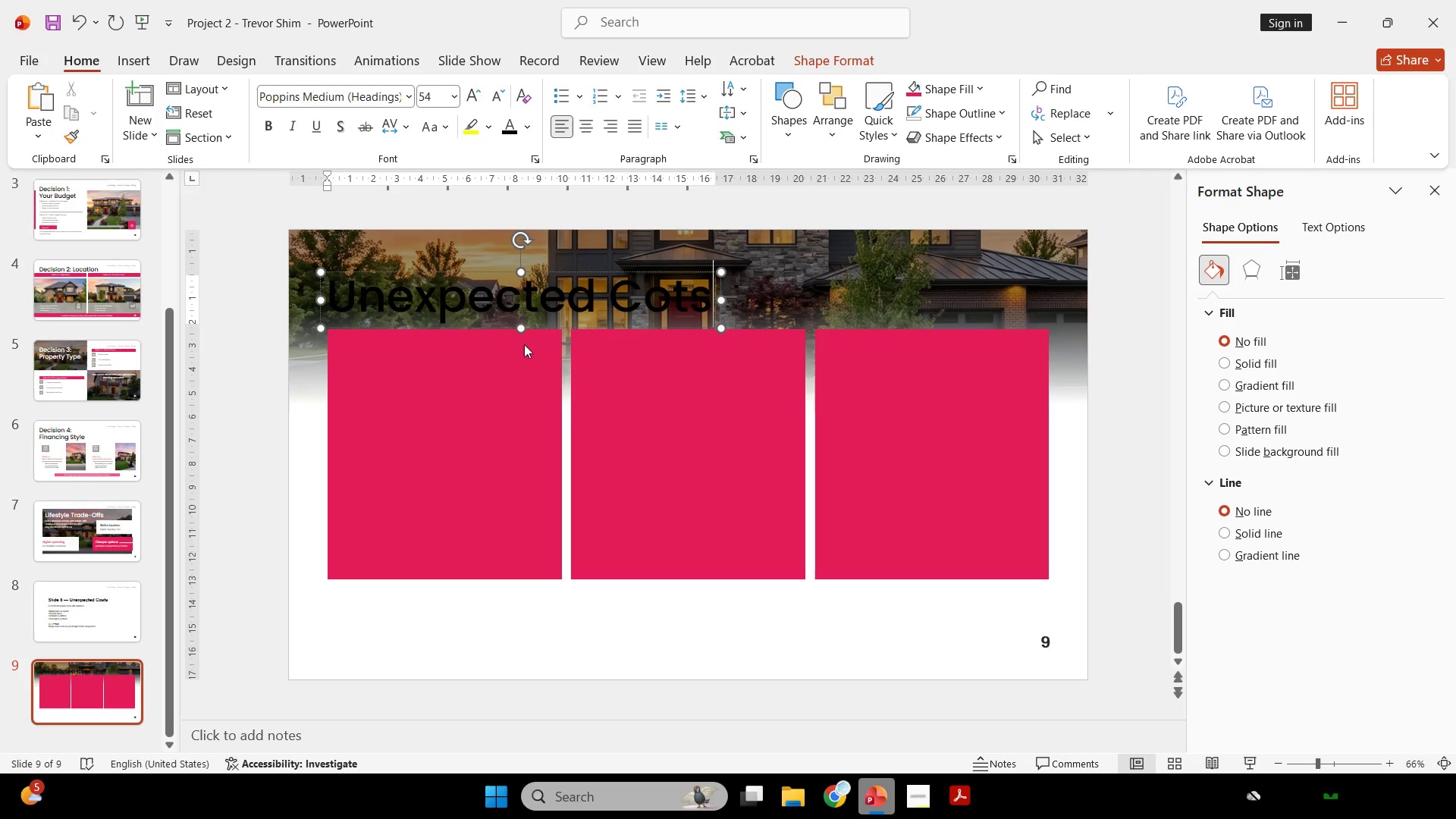 
key(Control+A)
 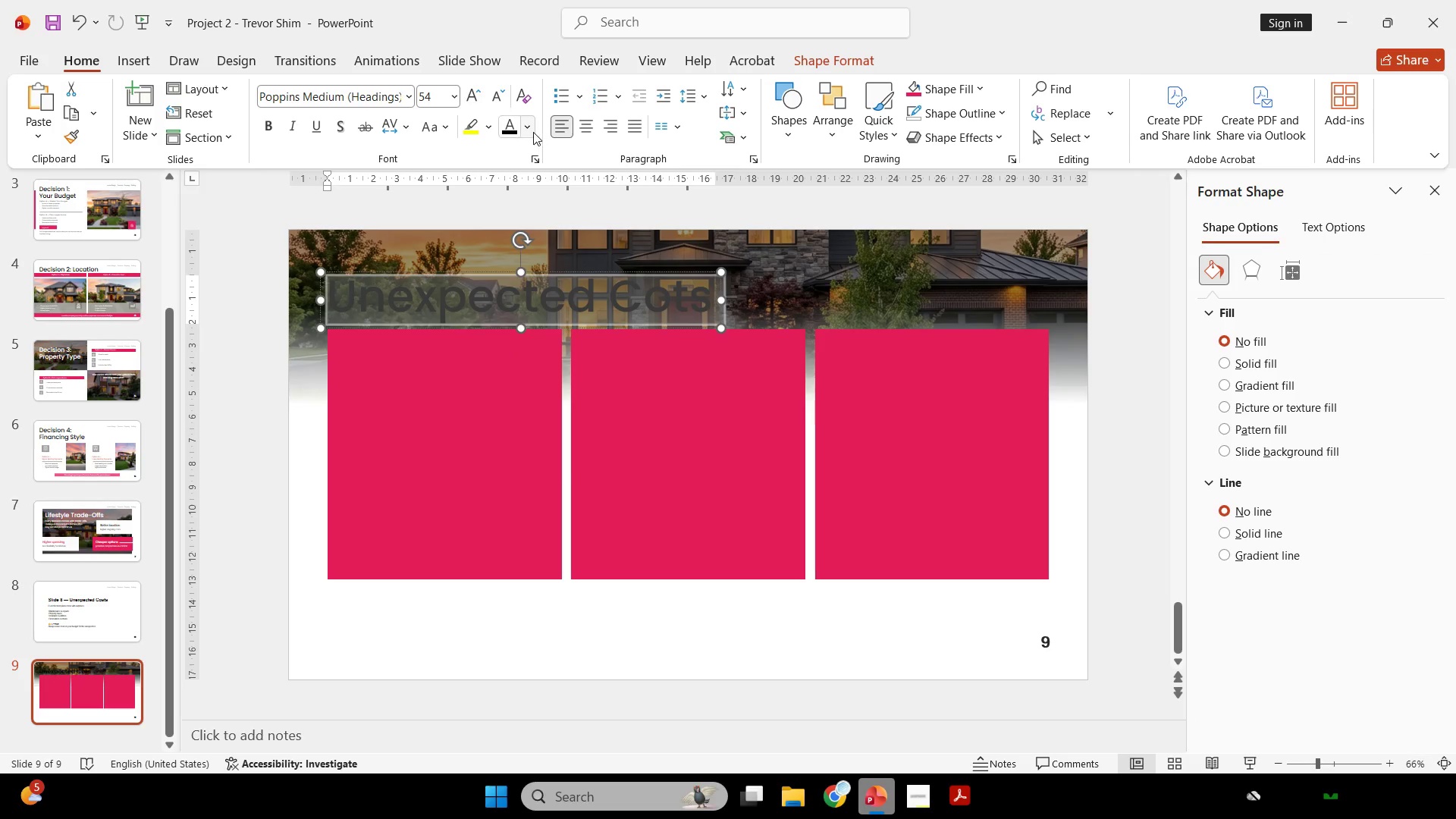 
left_click([533, 132])
 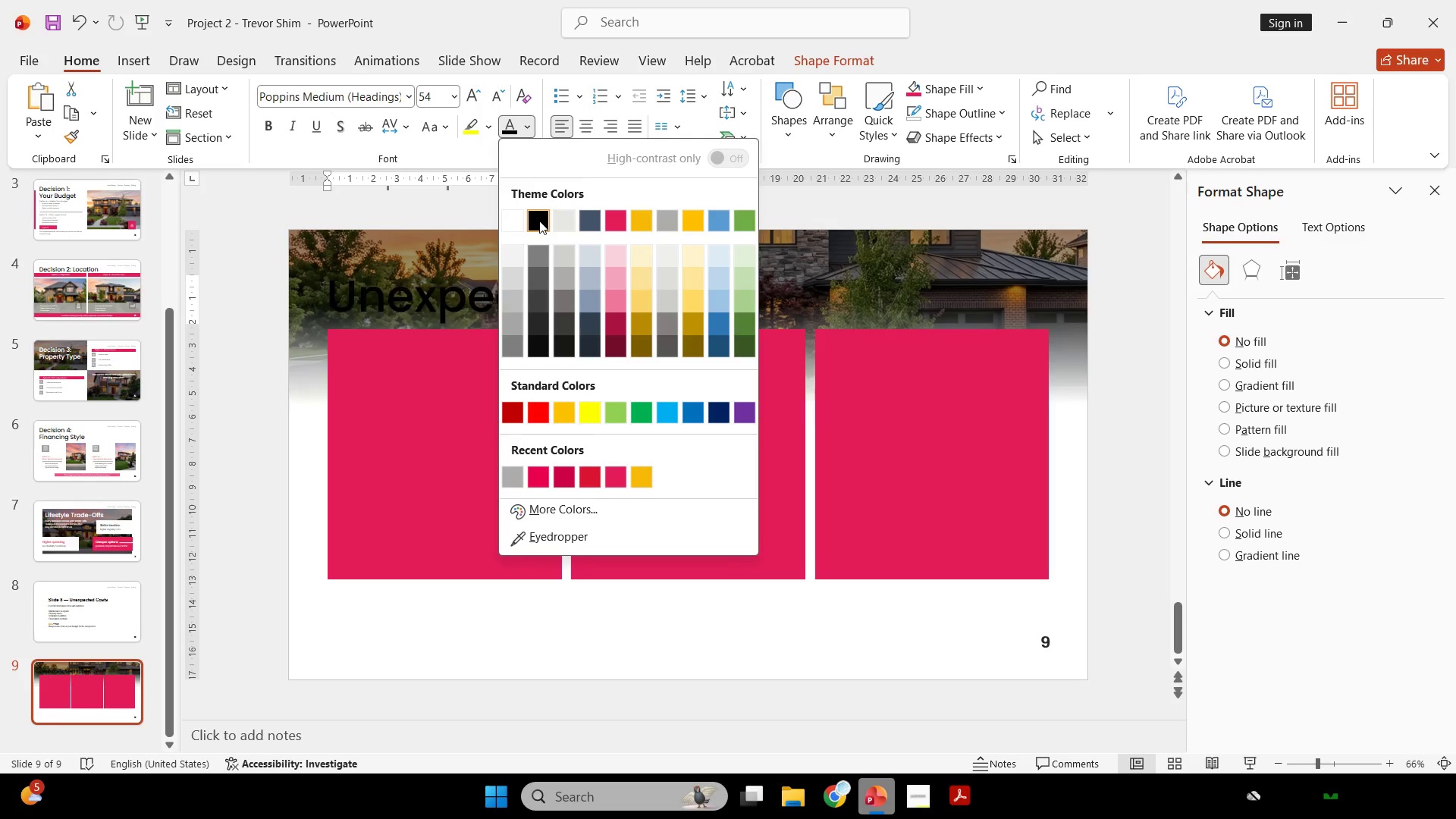 
left_click([525, 214])
 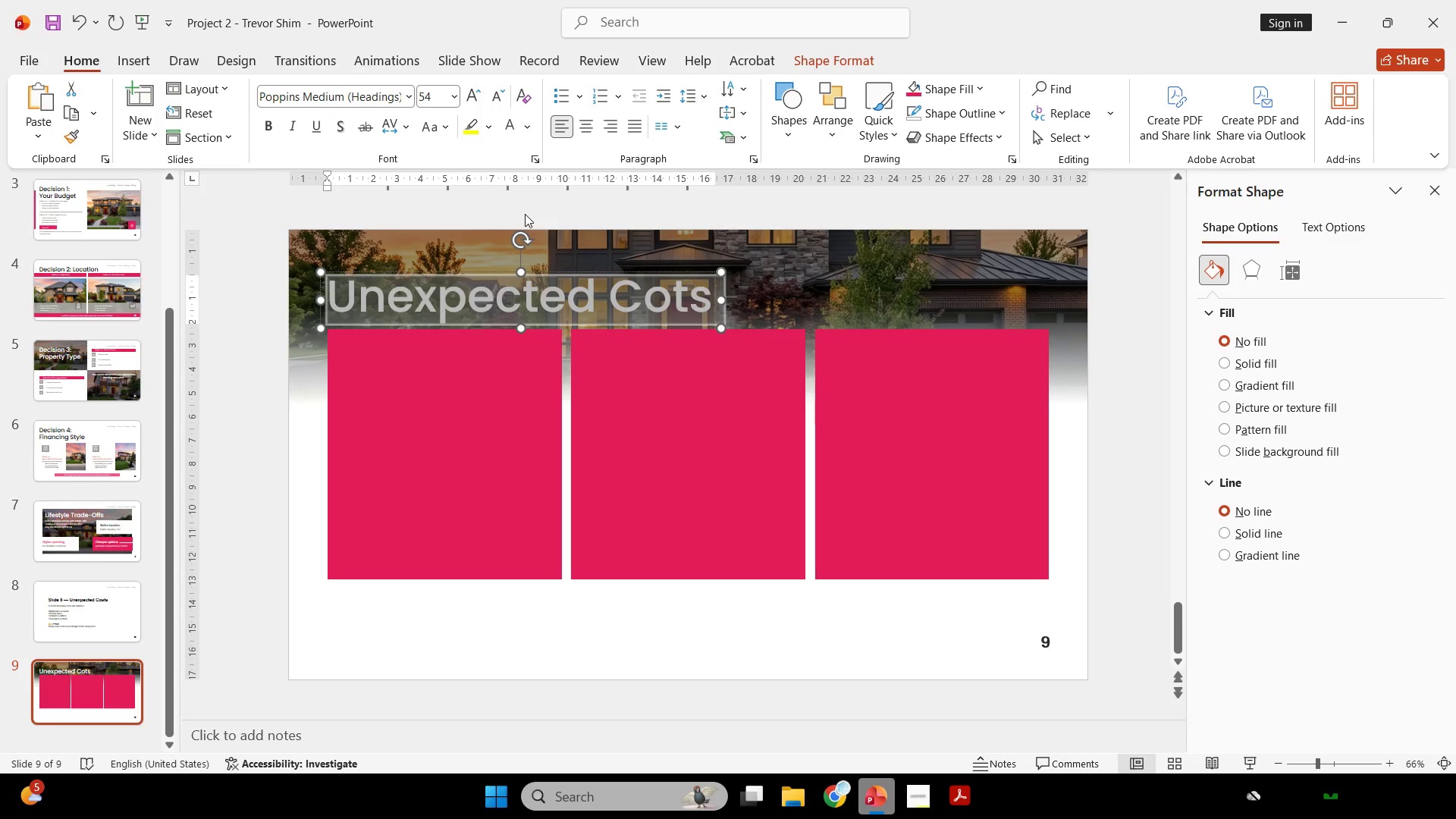 
wait(8.31)
 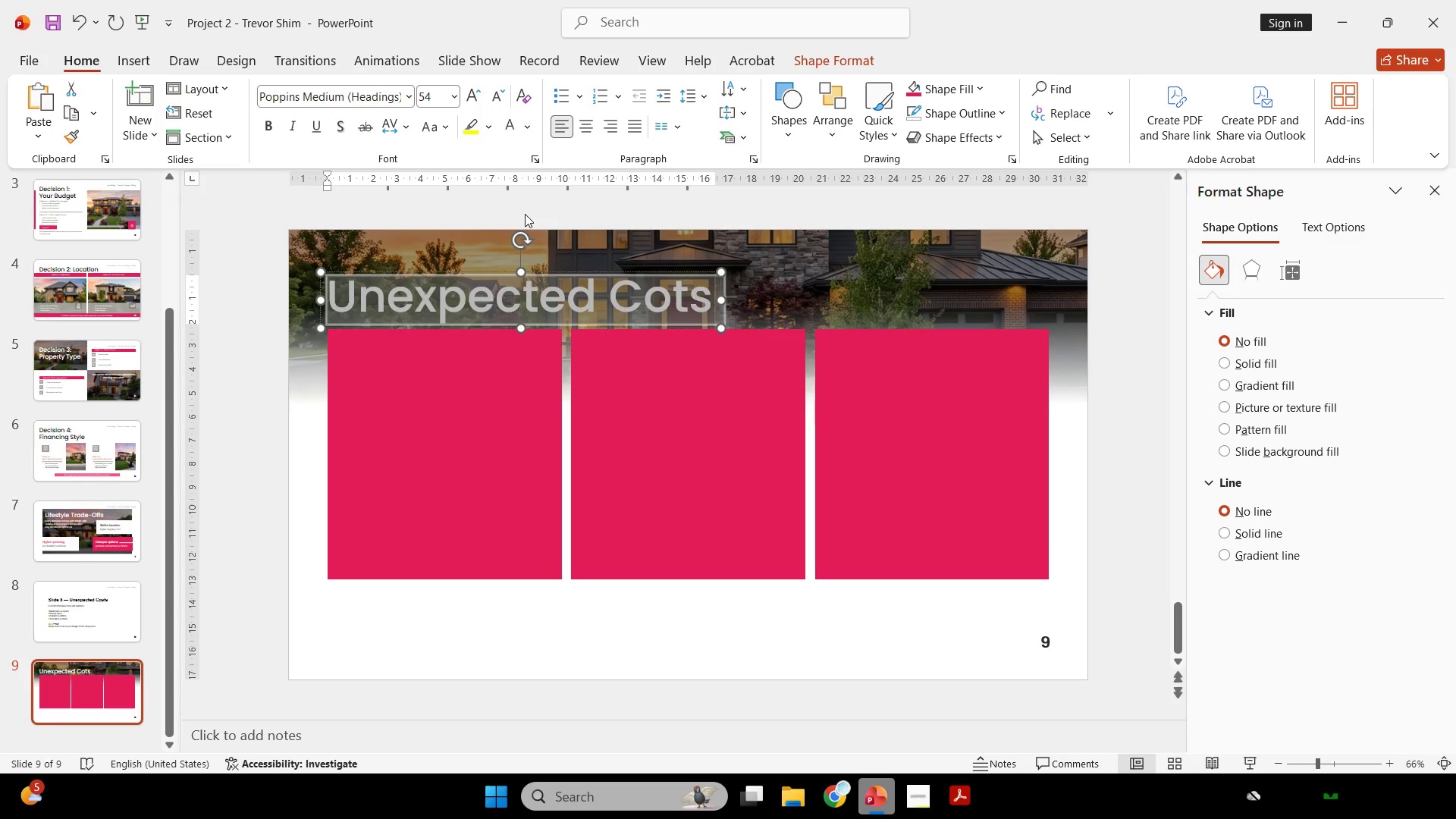 
left_click([674, 281])
 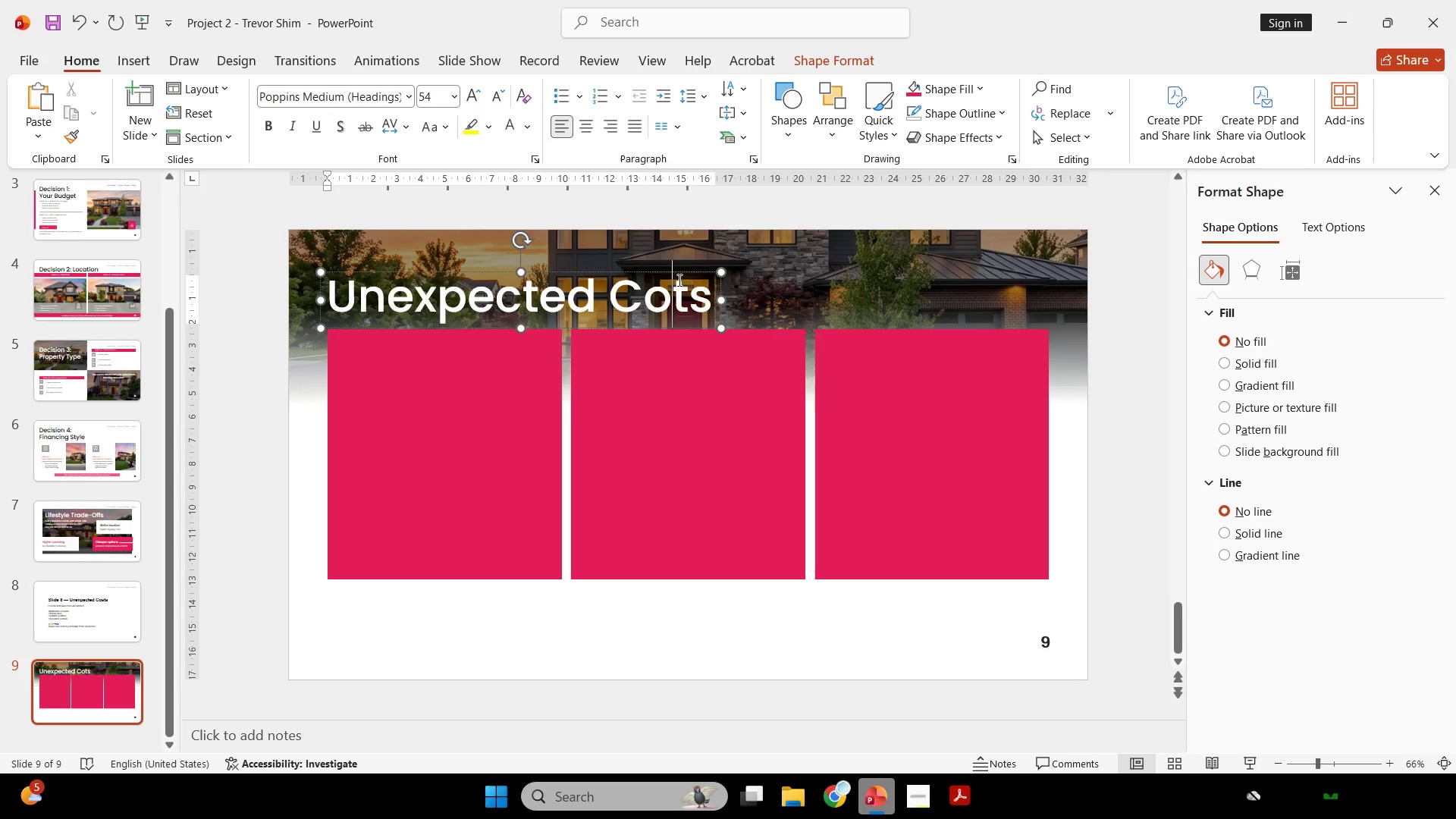 
key(S)
 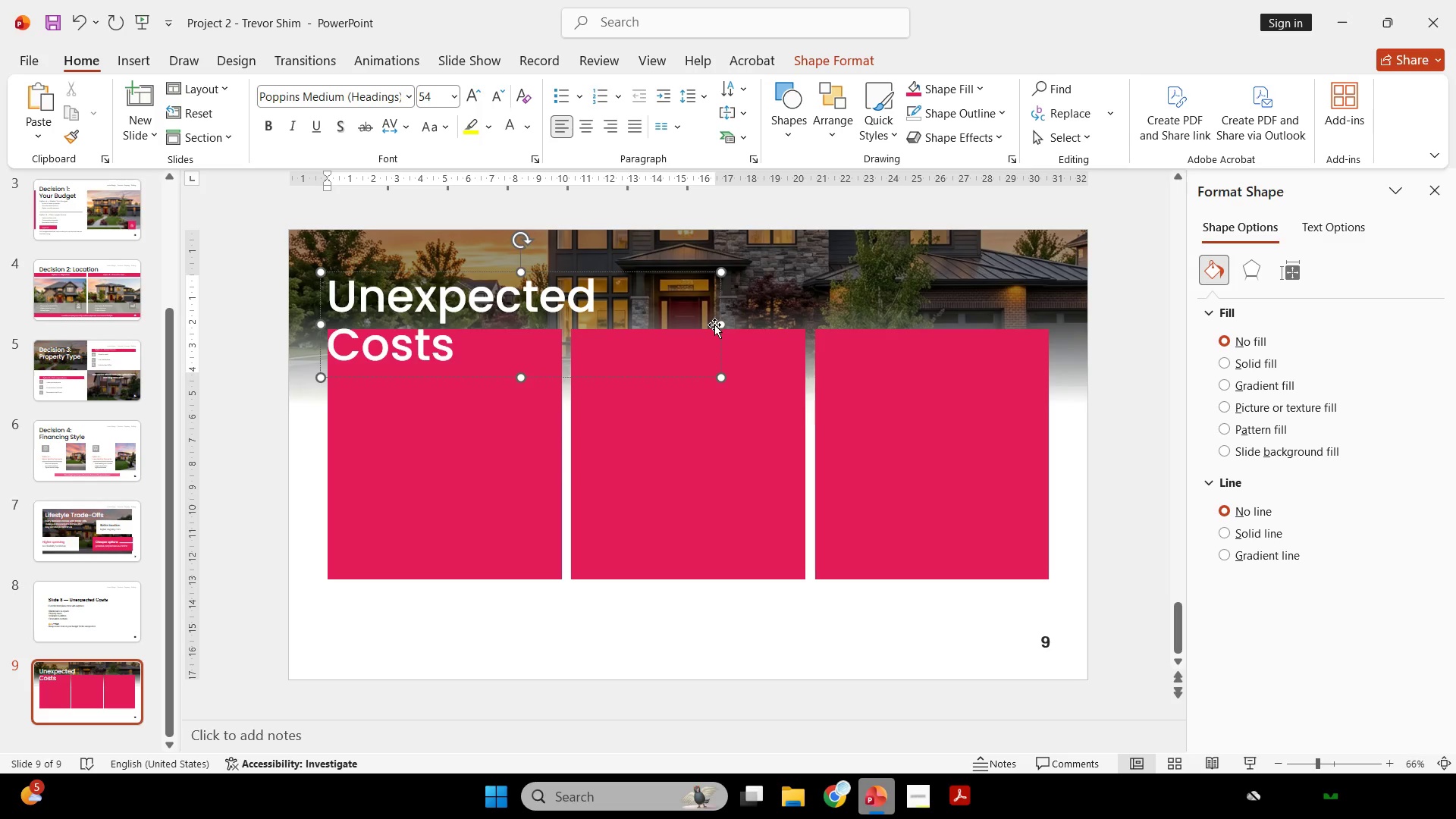 
left_click_drag(start_coordinate=[723, 325], to_coordinate=[770, 319])
 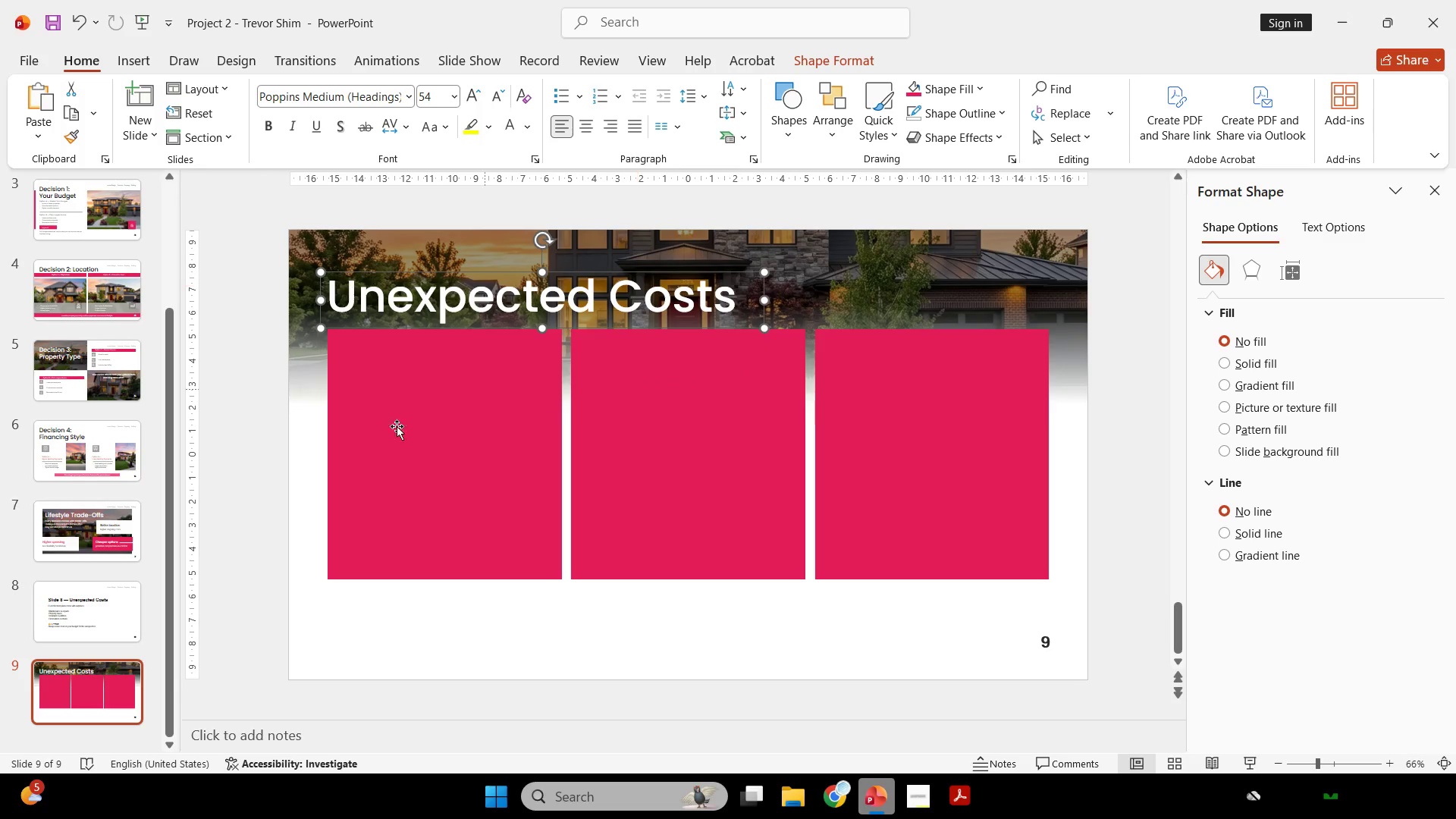 
left_click([462, 441])
 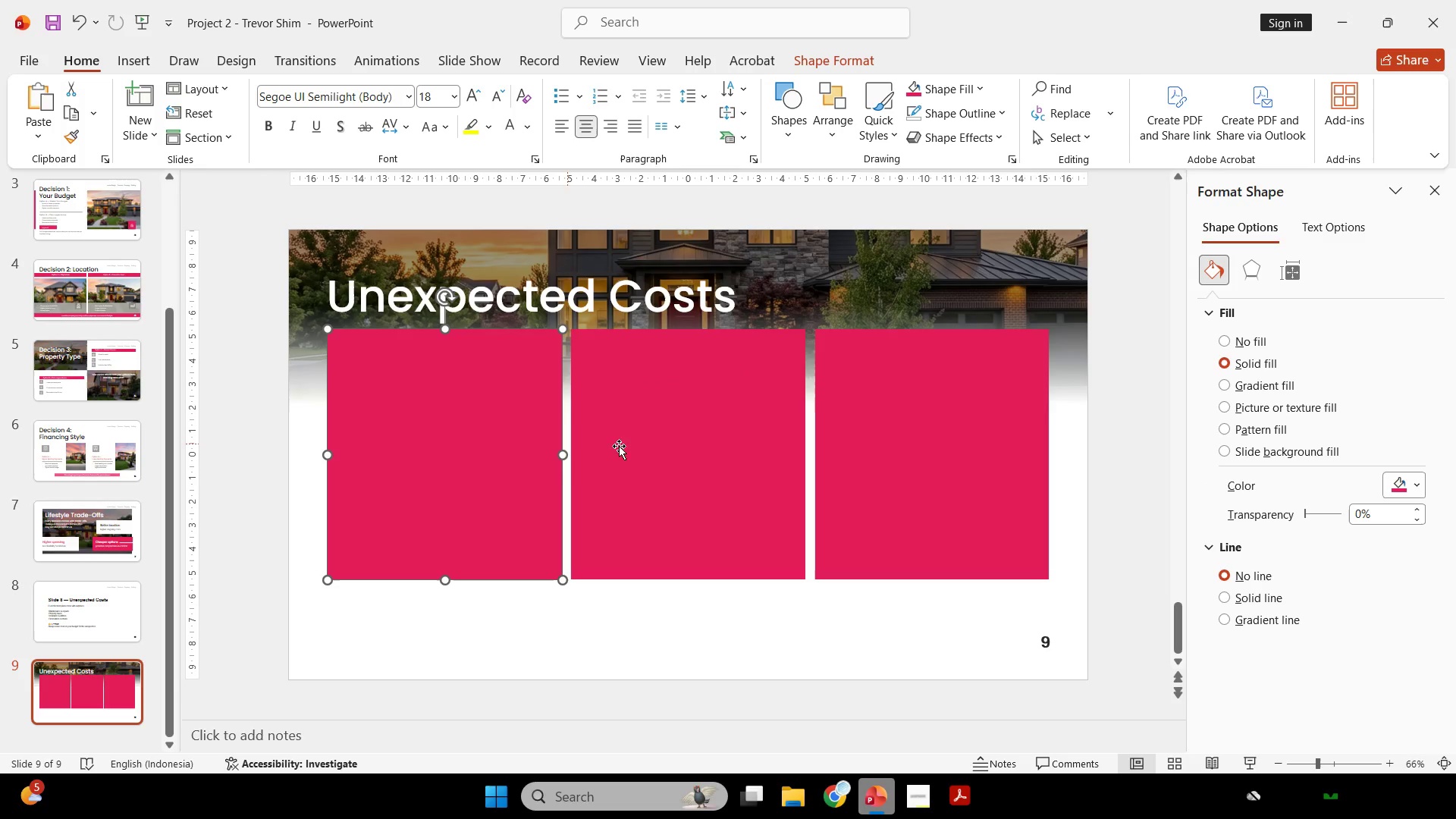 
hold_key(key=ShiftLeft, duration=1.73)
double_click([663, 447])
 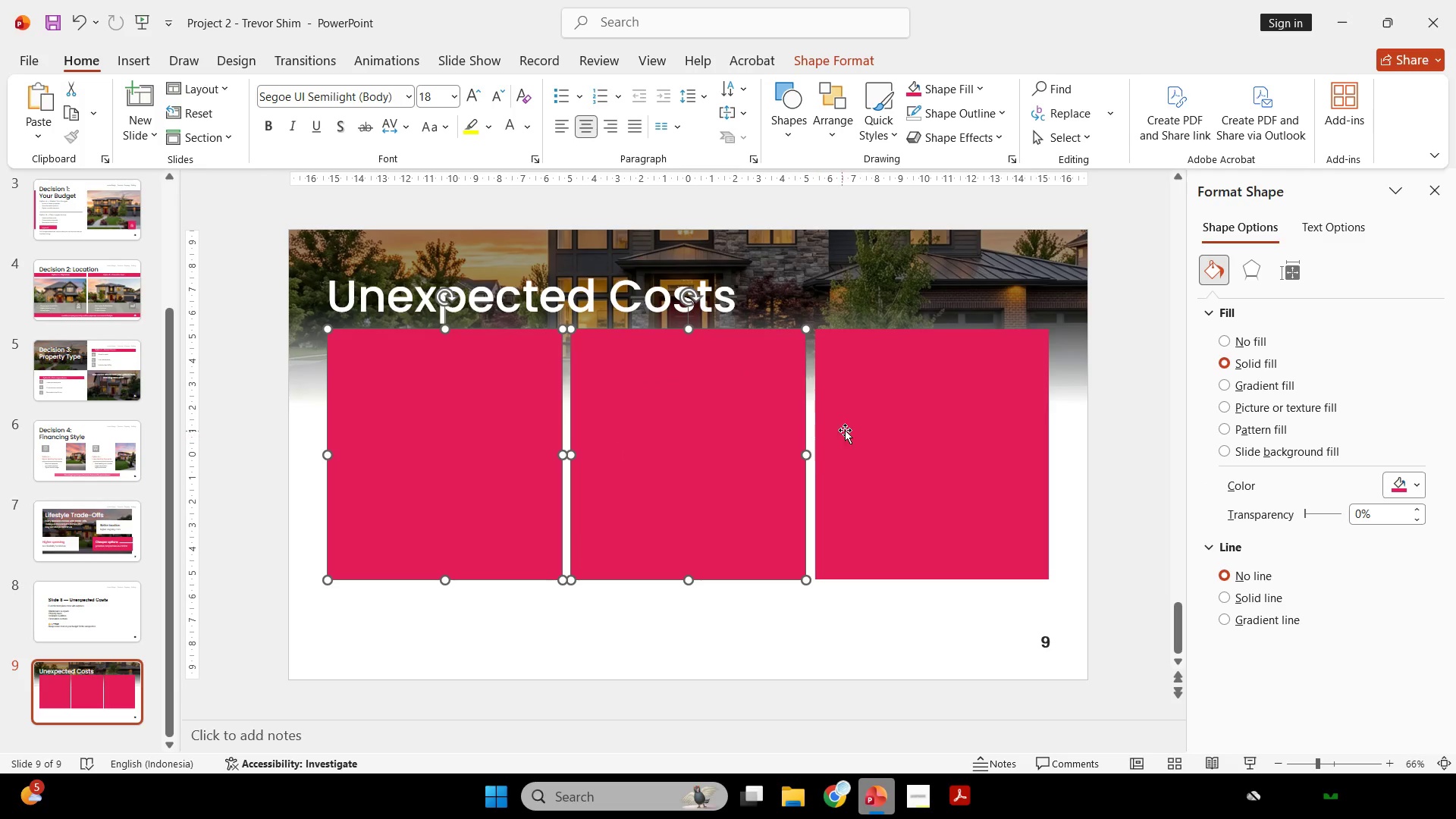 
left_click_drag(start_coordinate=[898, 422], to_coordinate=[904, 450])
 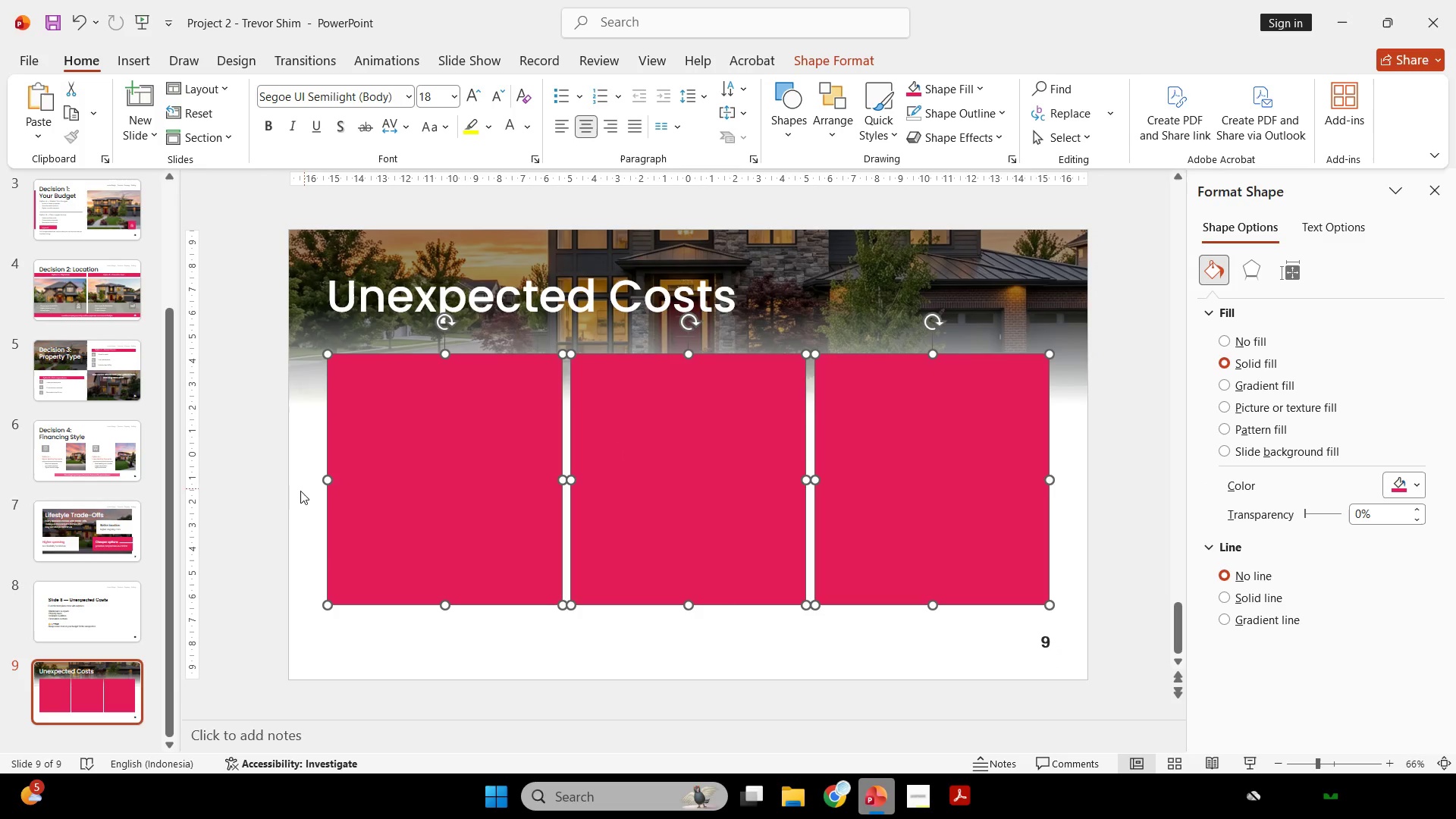 
left_click([300, 491])
 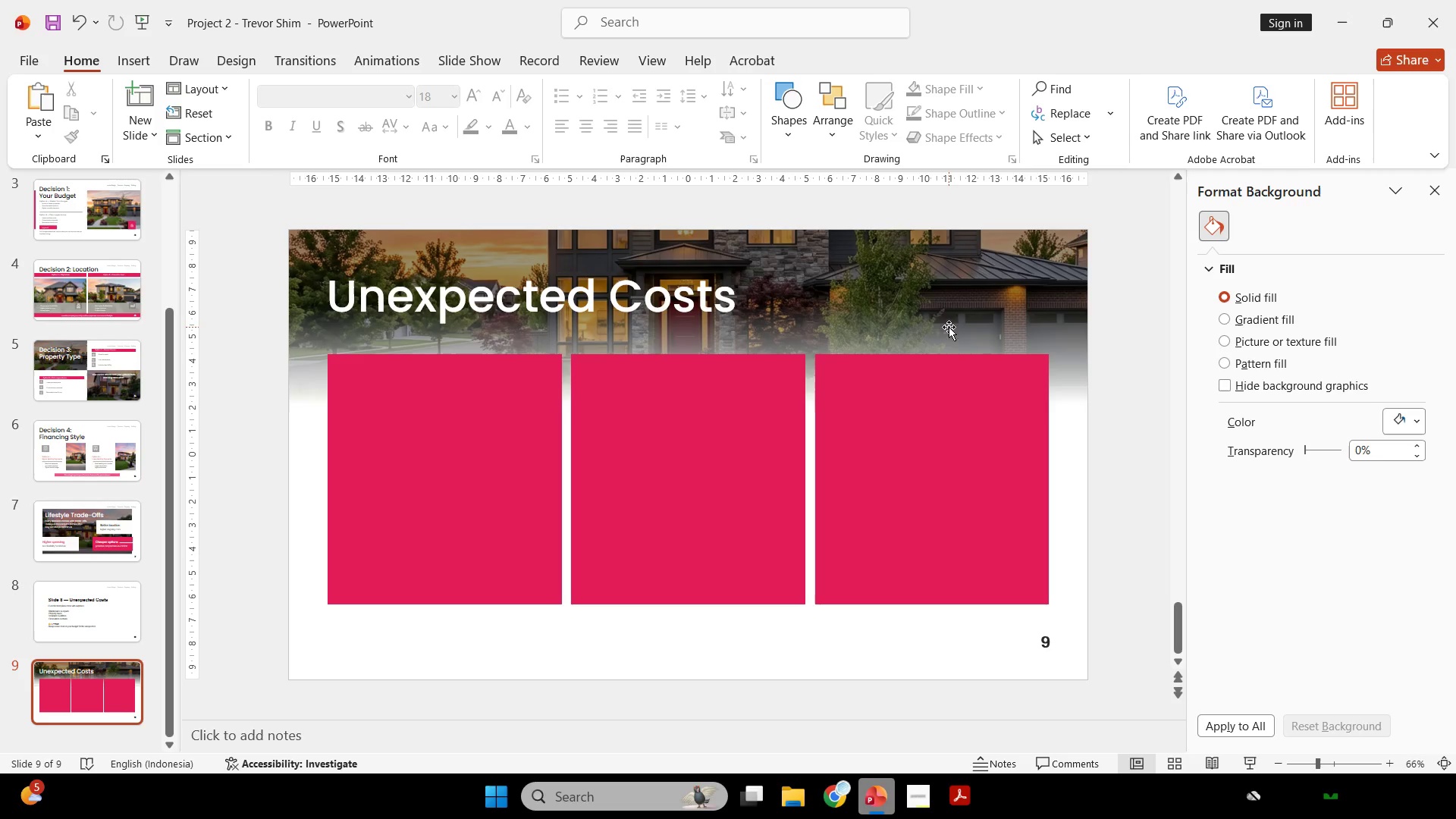 
wait(6.69)
 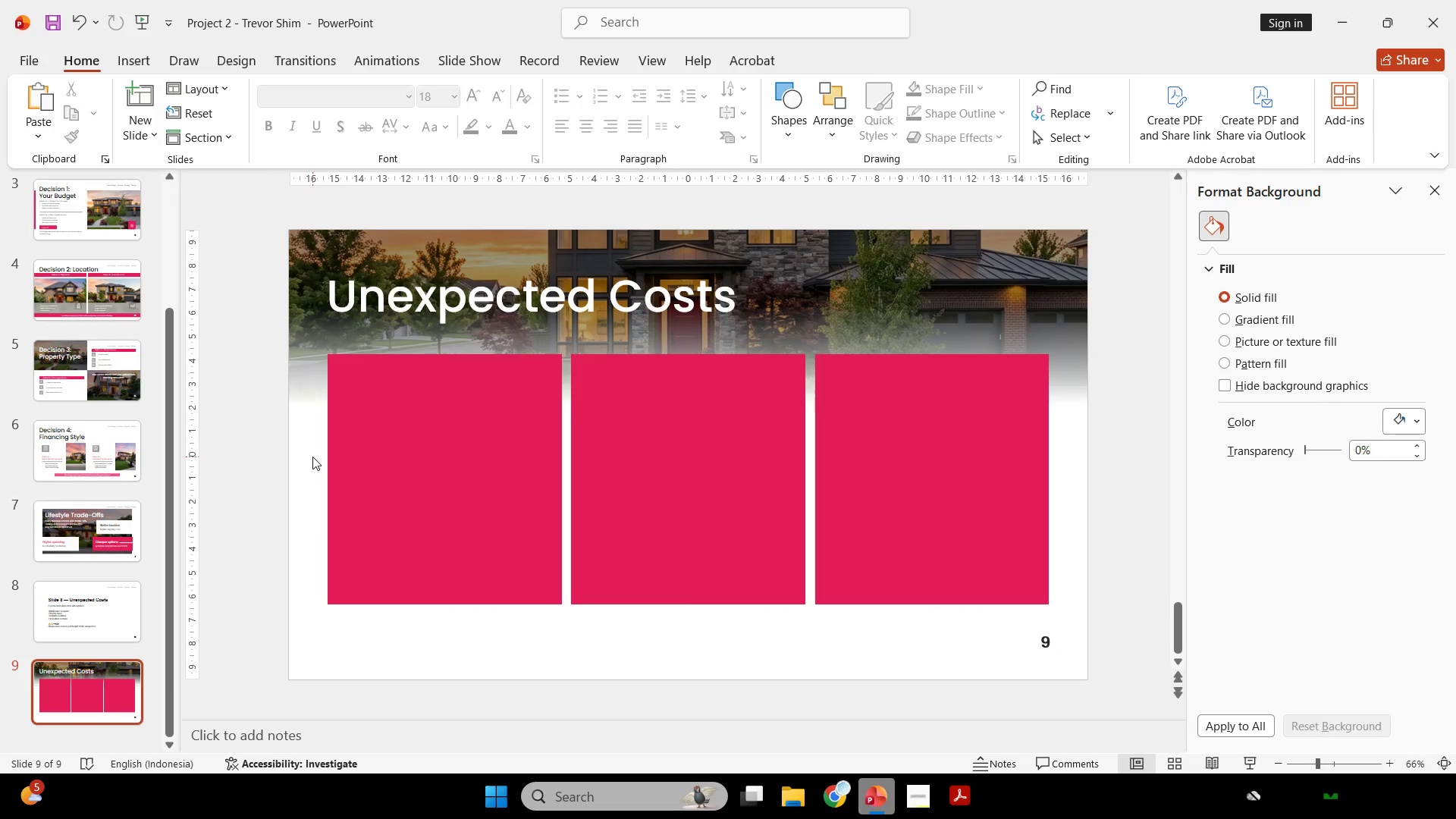 
left_click([786, 328])
 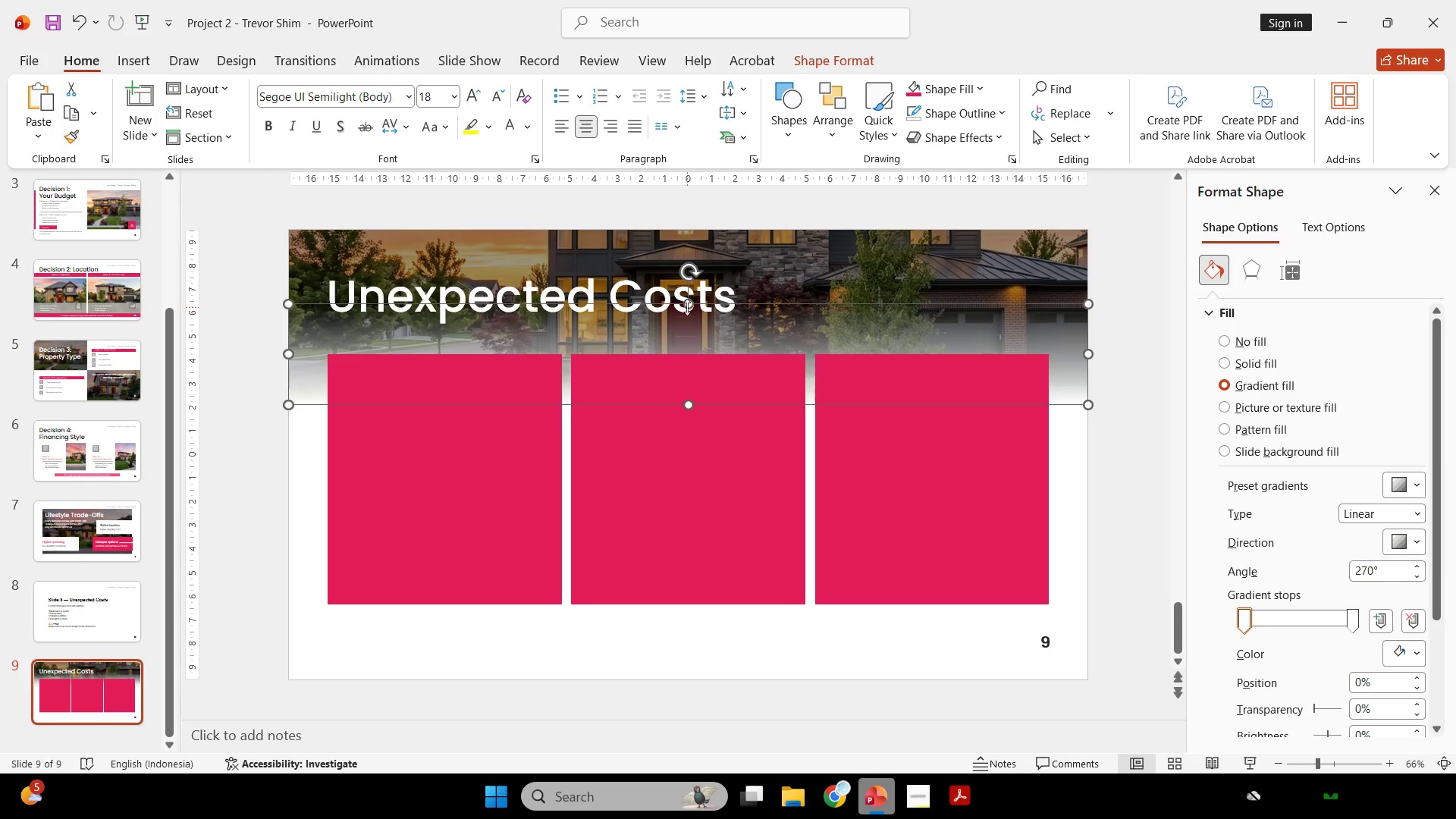 
left_click_drag(start_coordinate=[686, 306], to_coordinate=[697, 259])
 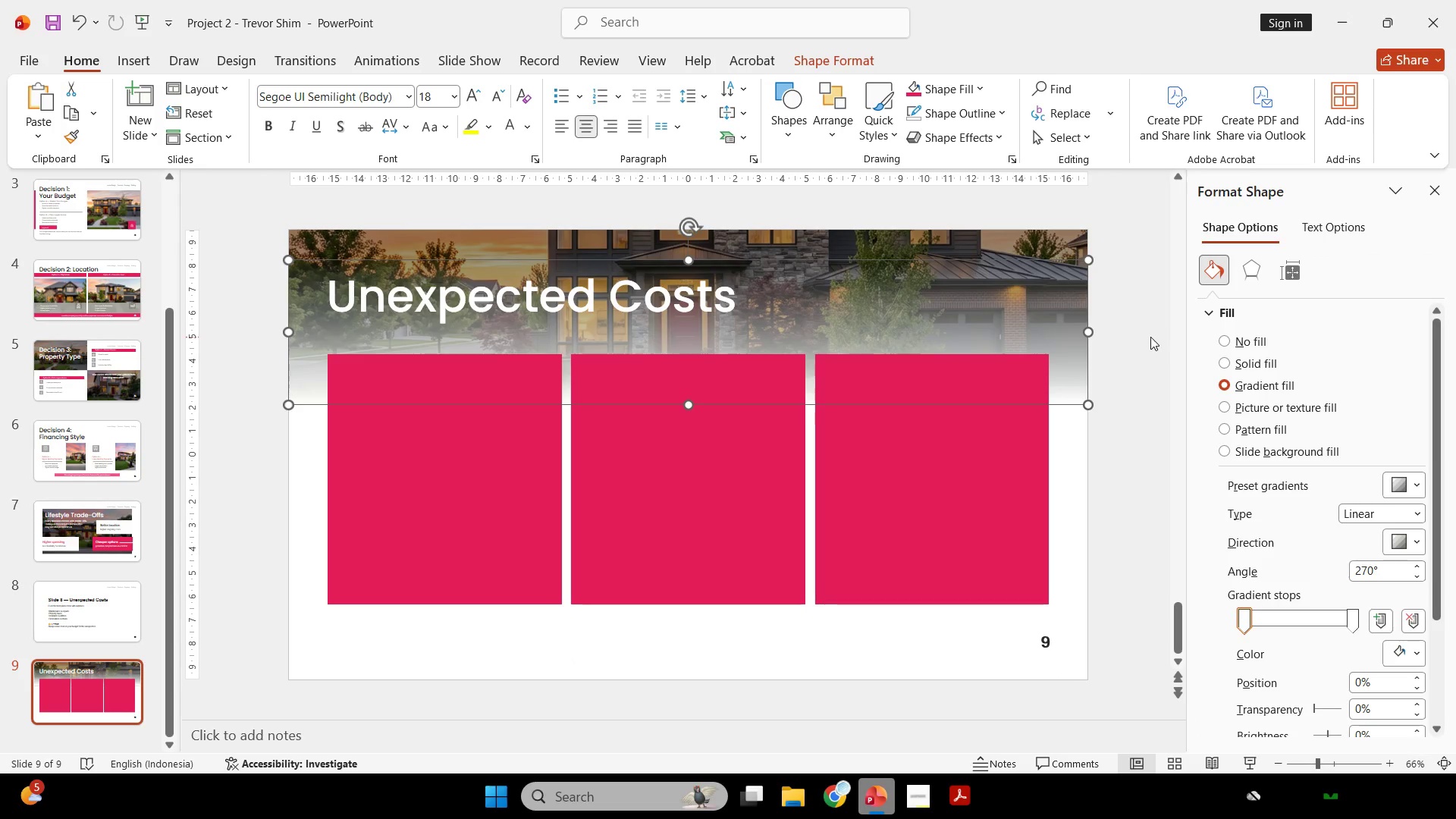 
left_click_drag(start_coordinate=[1150, 337], to_coordinate=[397, 407])
 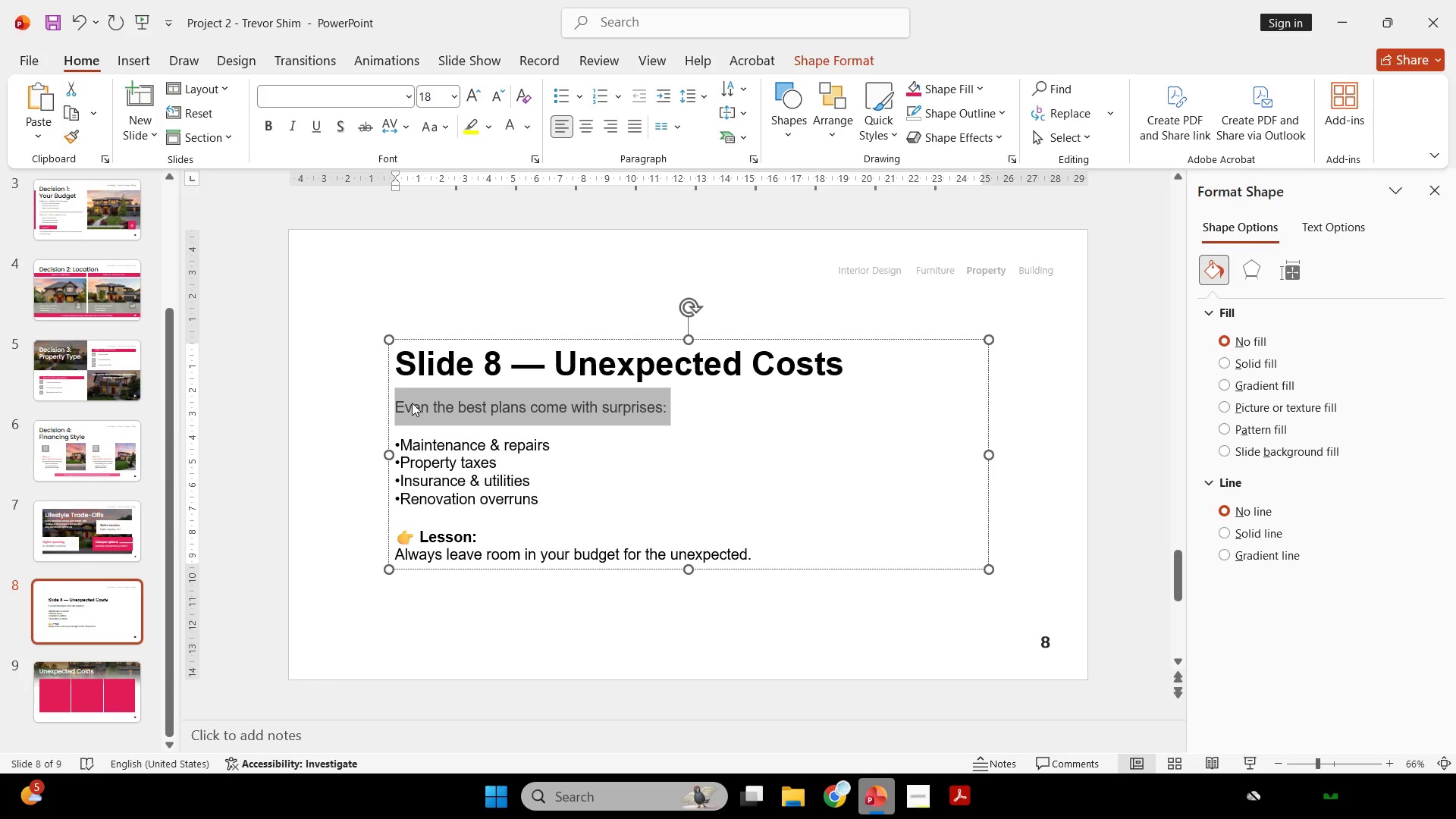 
wait(29.49)
 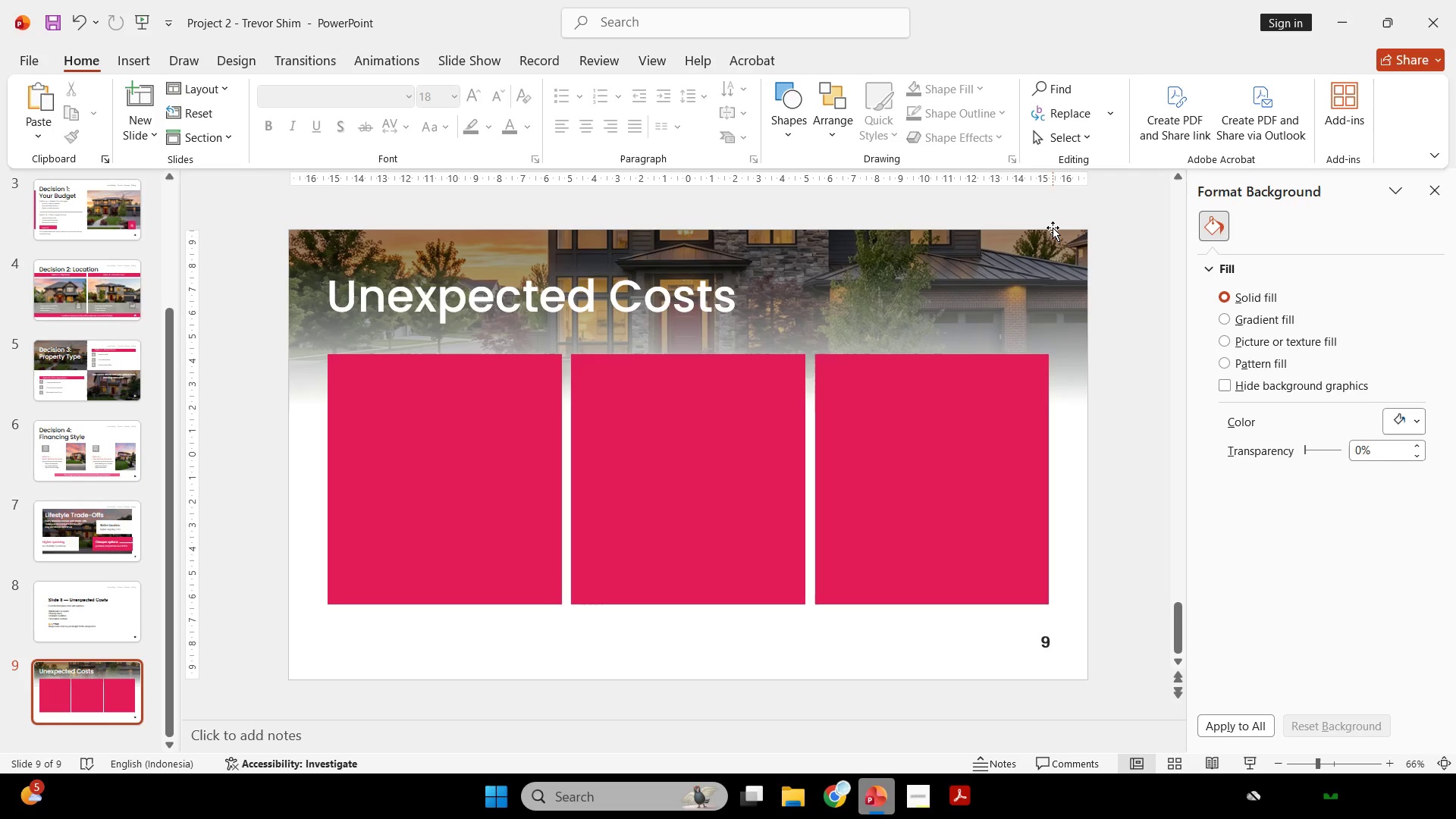 
scroll: coordinate [808, 472], scroll_direction: up, amount: 1.0
 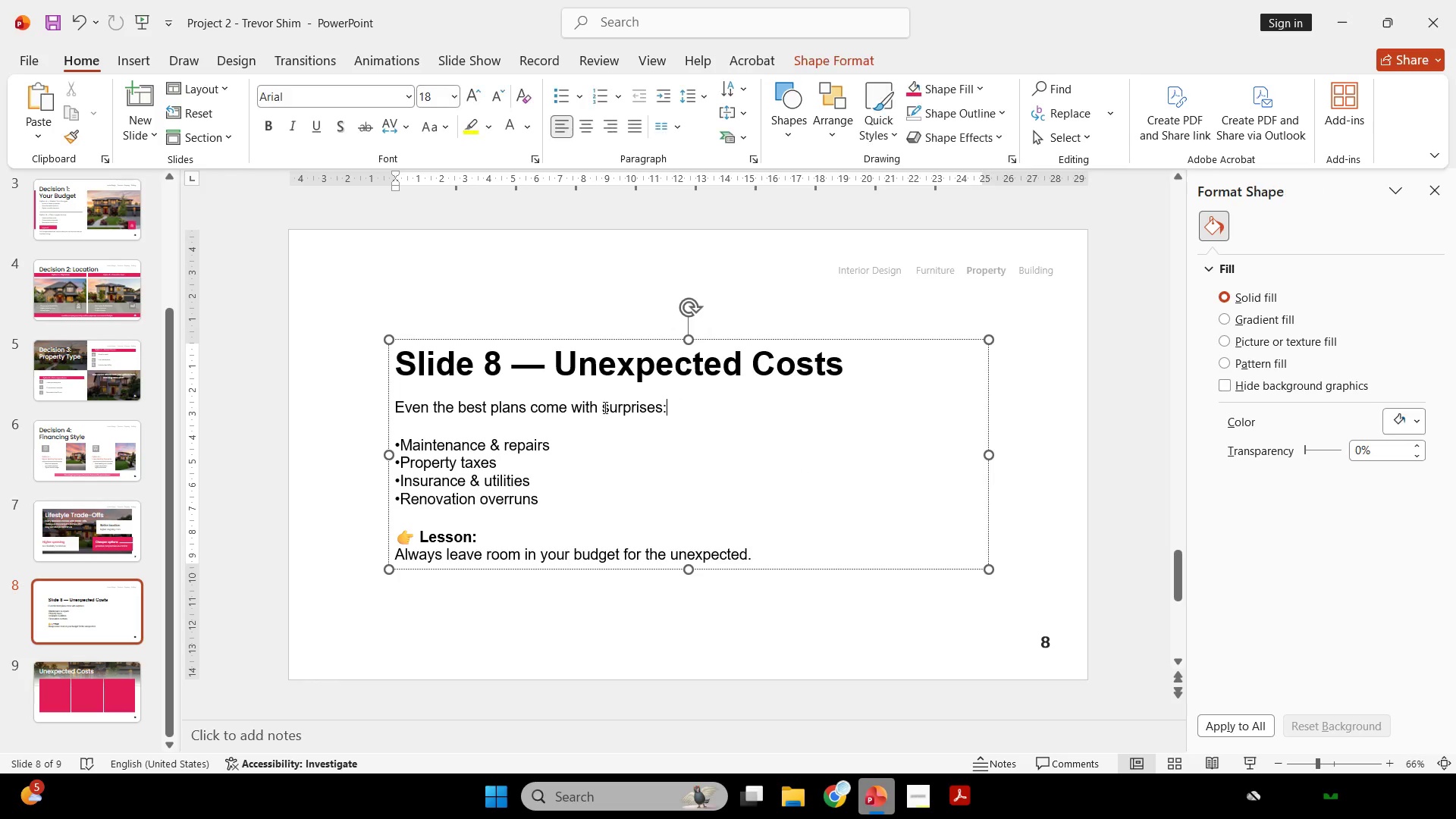 
key(Control+C)
 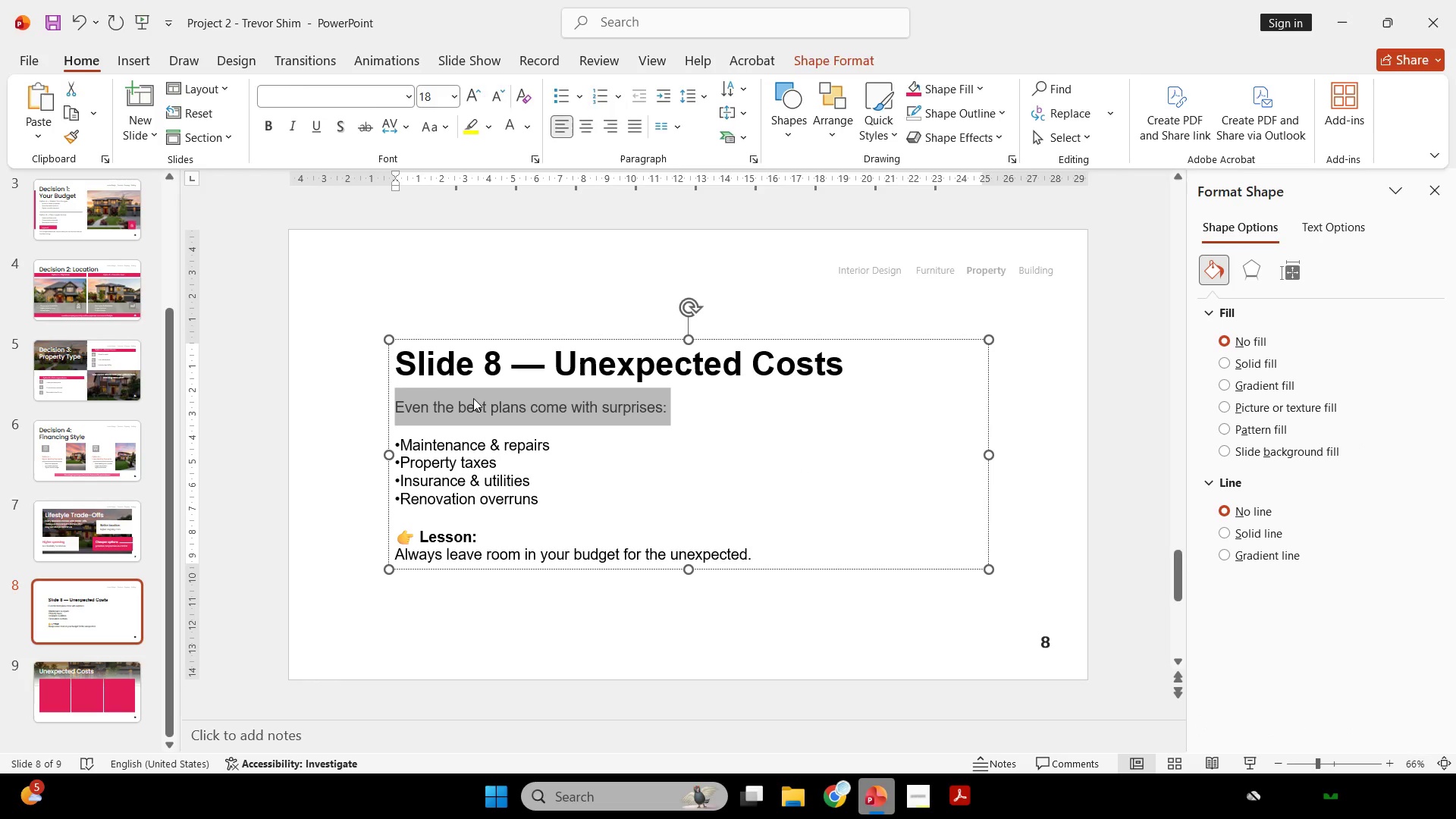 
scroll: coordinate [473, 398], scroll_direction: down, amount: 1.0
 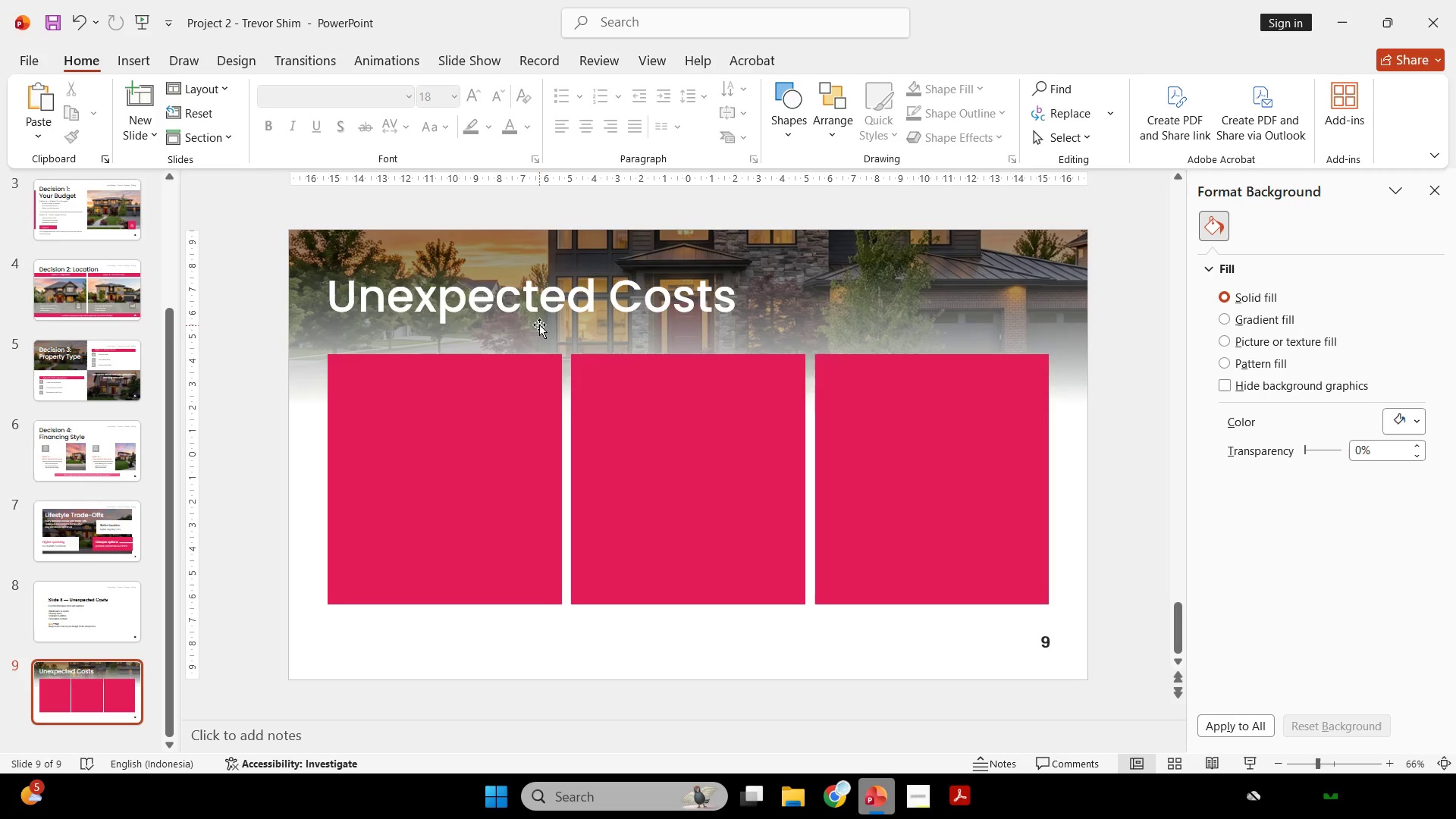 
left_click([540, 322])
 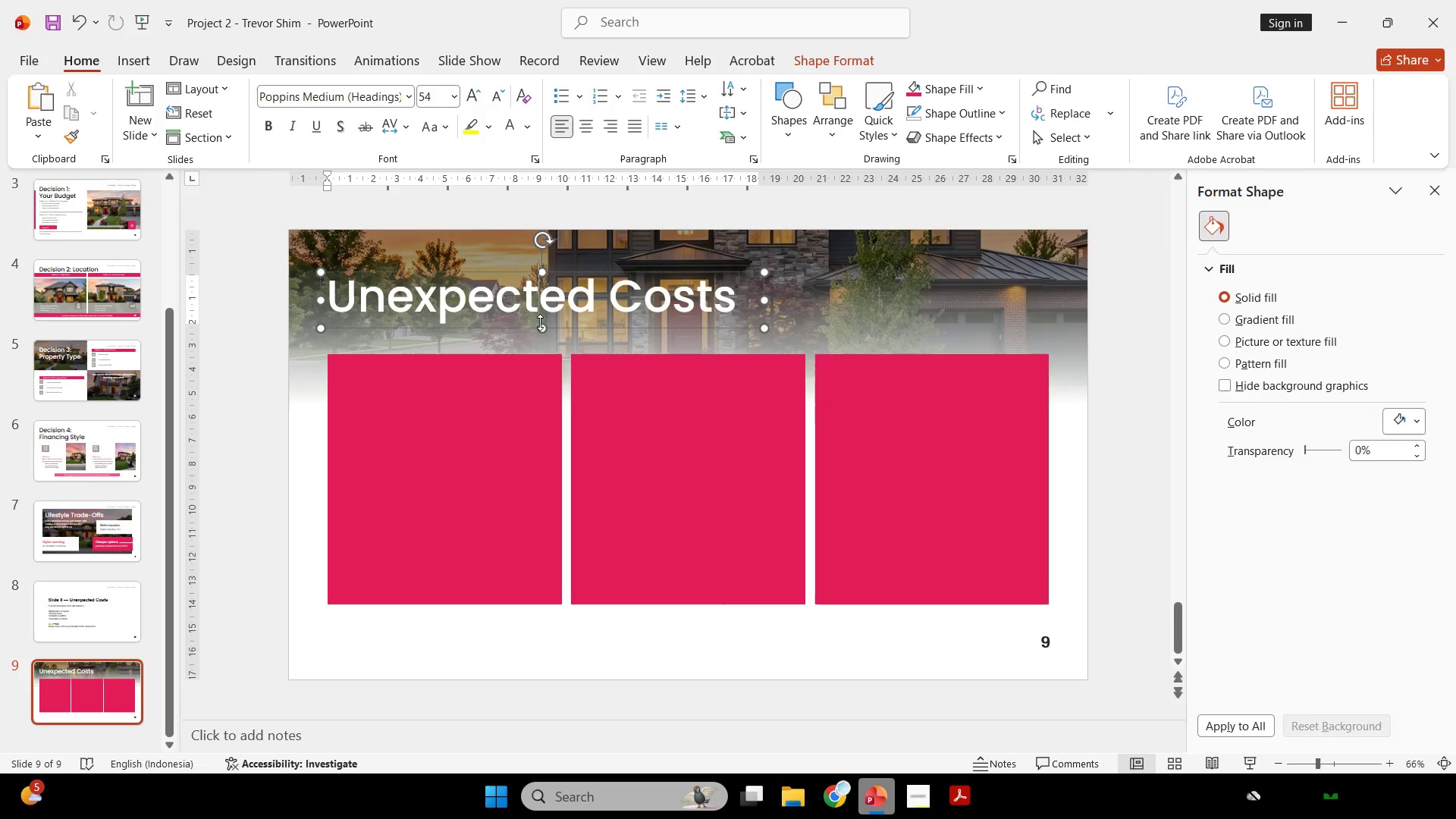 
hold_key(key=ControlLeft, duration=1.56)
hold_key(key=ShiftLeft, duration=1.49)
left_click_drag(start_coordinate=[554, 326], to_coordinate=[563, 359])
 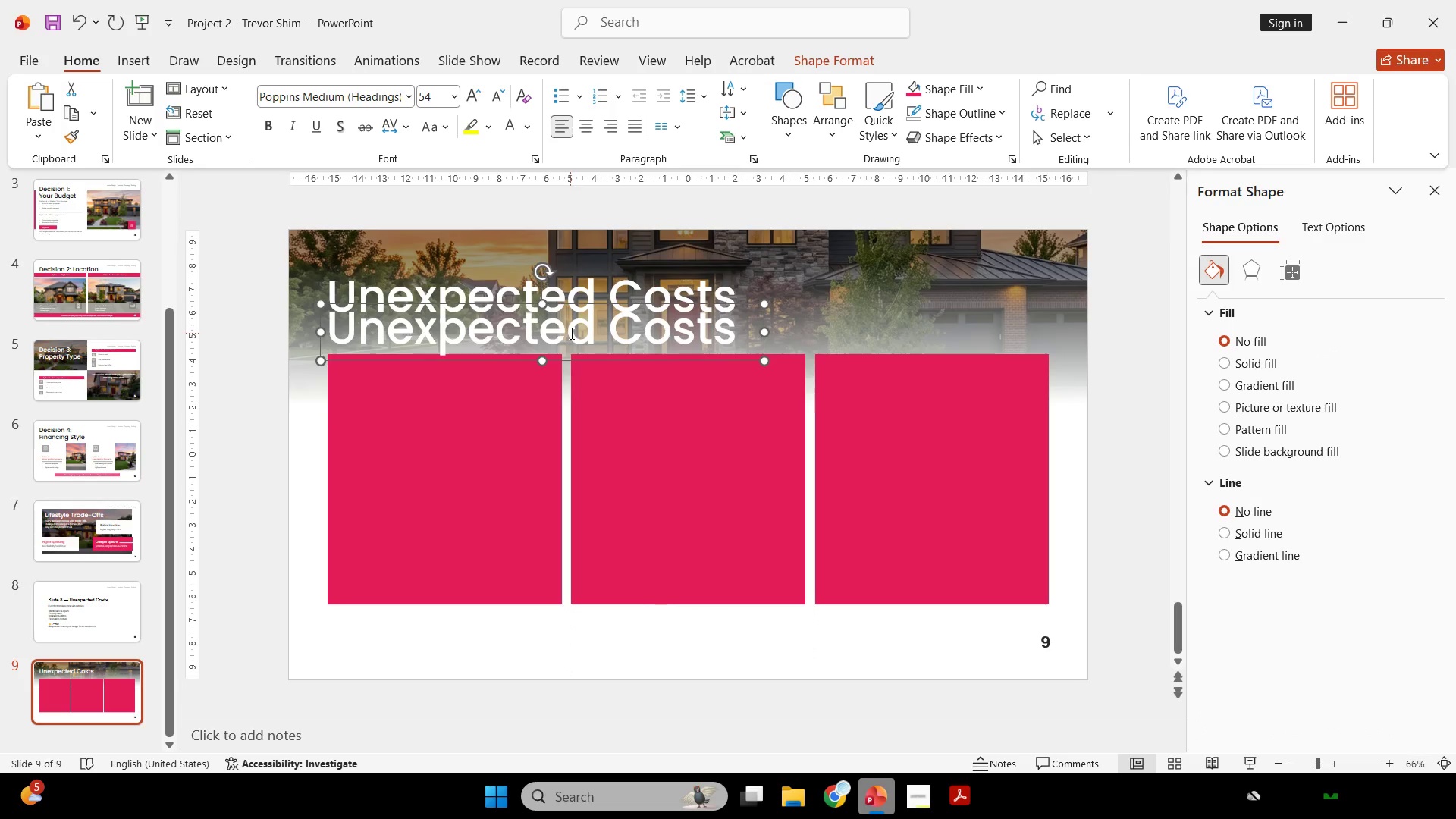 
left_click([570, 333])
 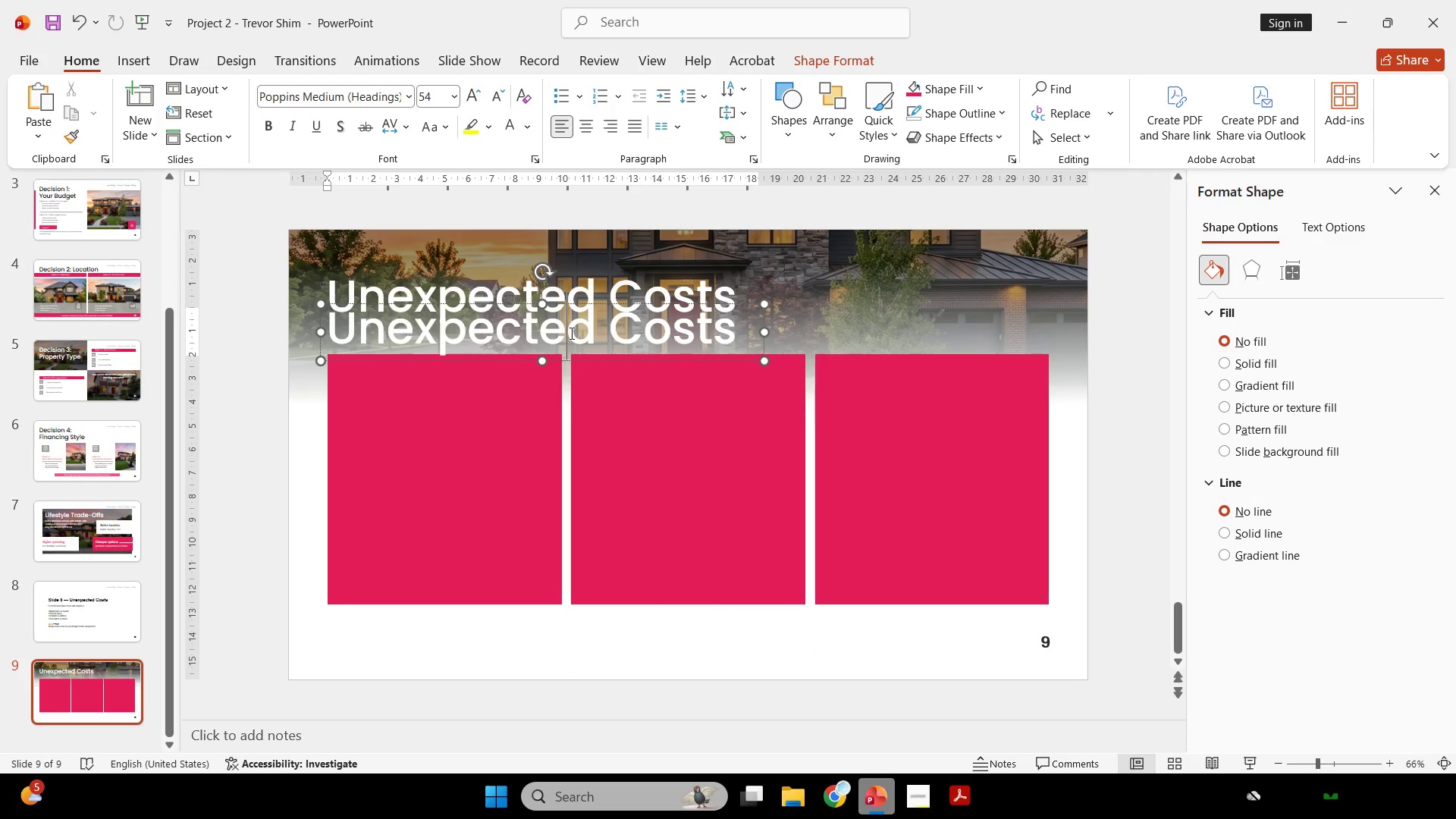 
key(Control+ControlLeft)
 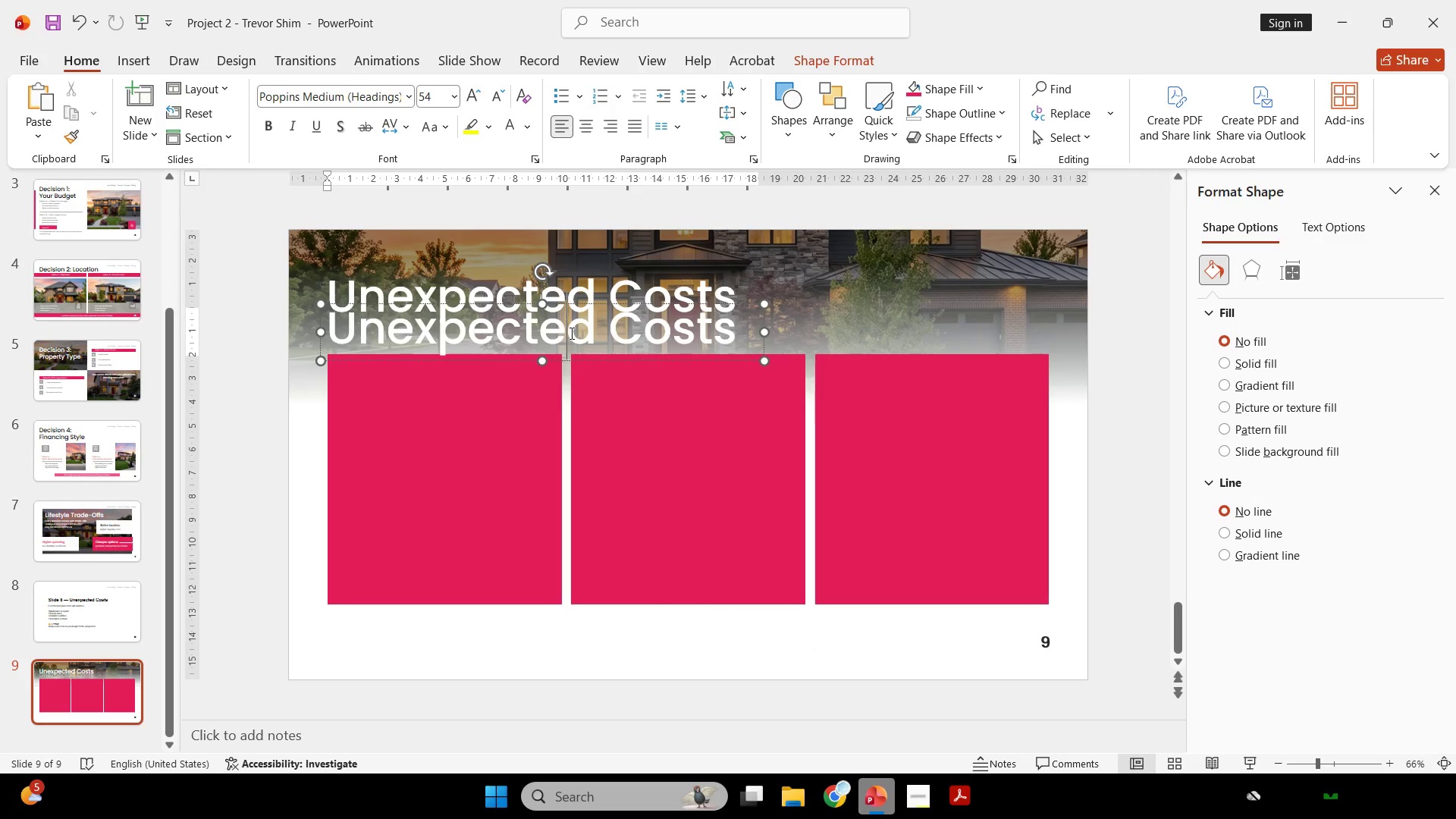 
key(Control+A)
 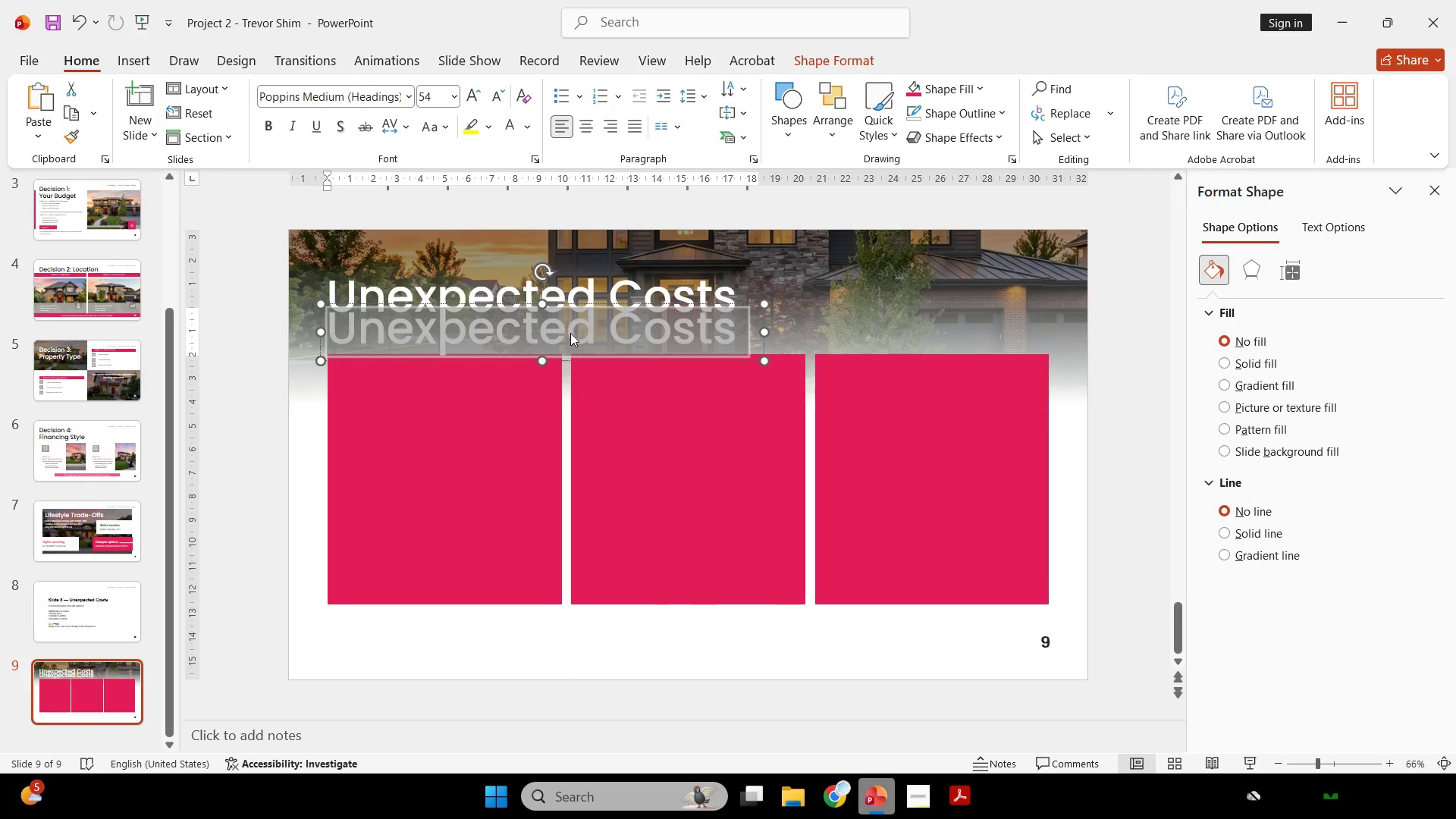 
right_click([570, 333])
 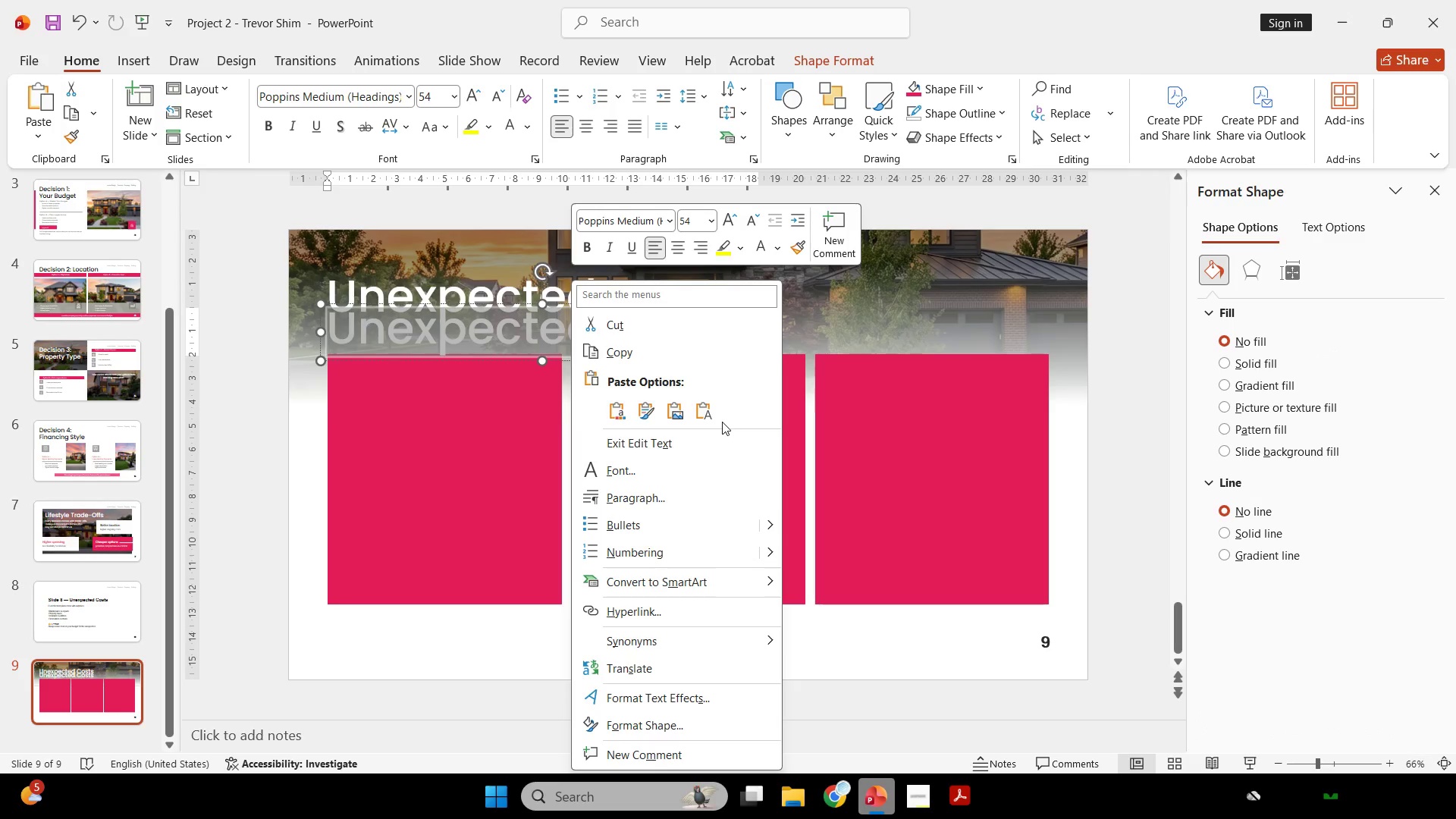 
left_click([711, 413])
 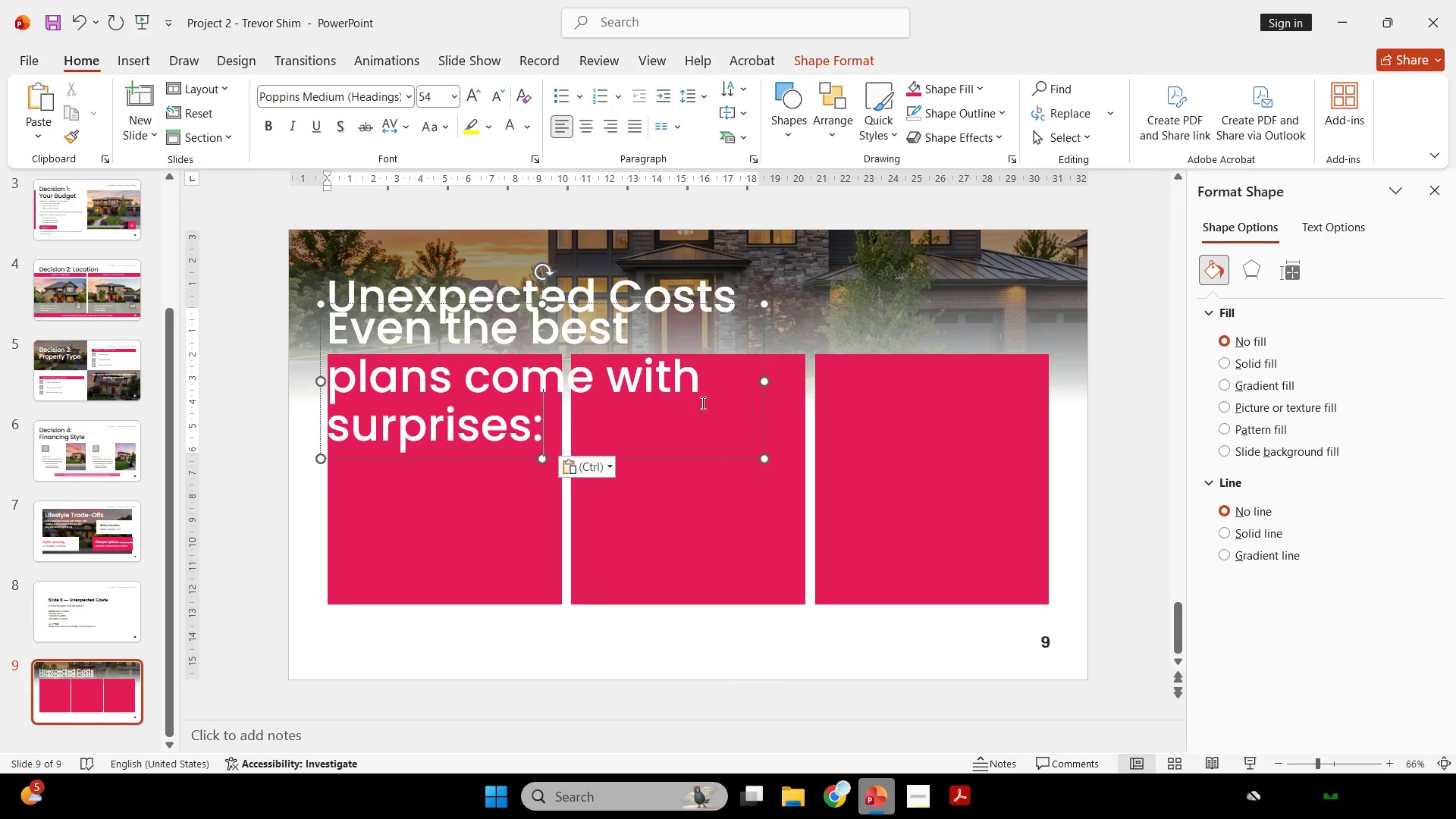 
key(Control+A)
 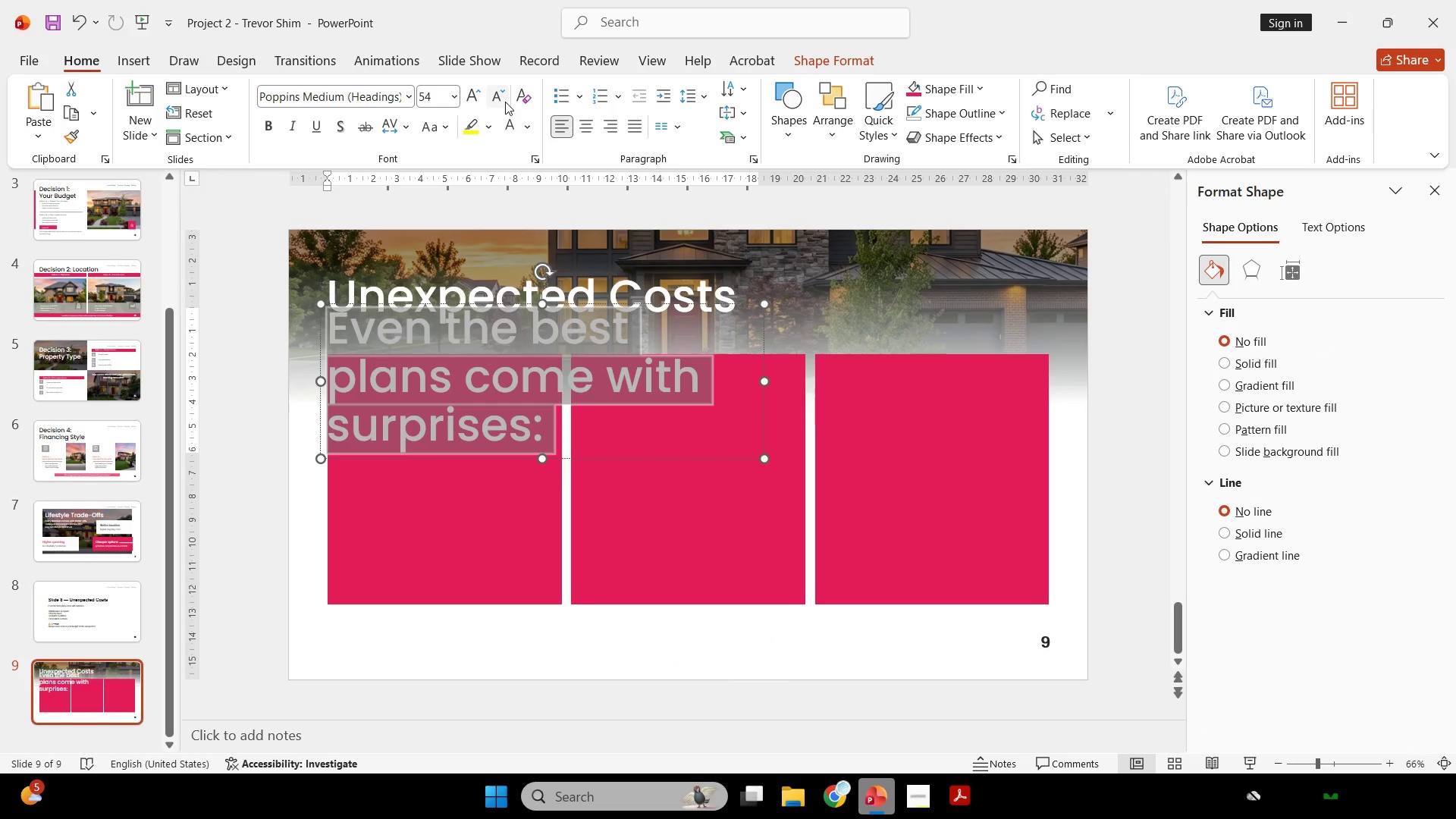 
double_click([505, 102])
 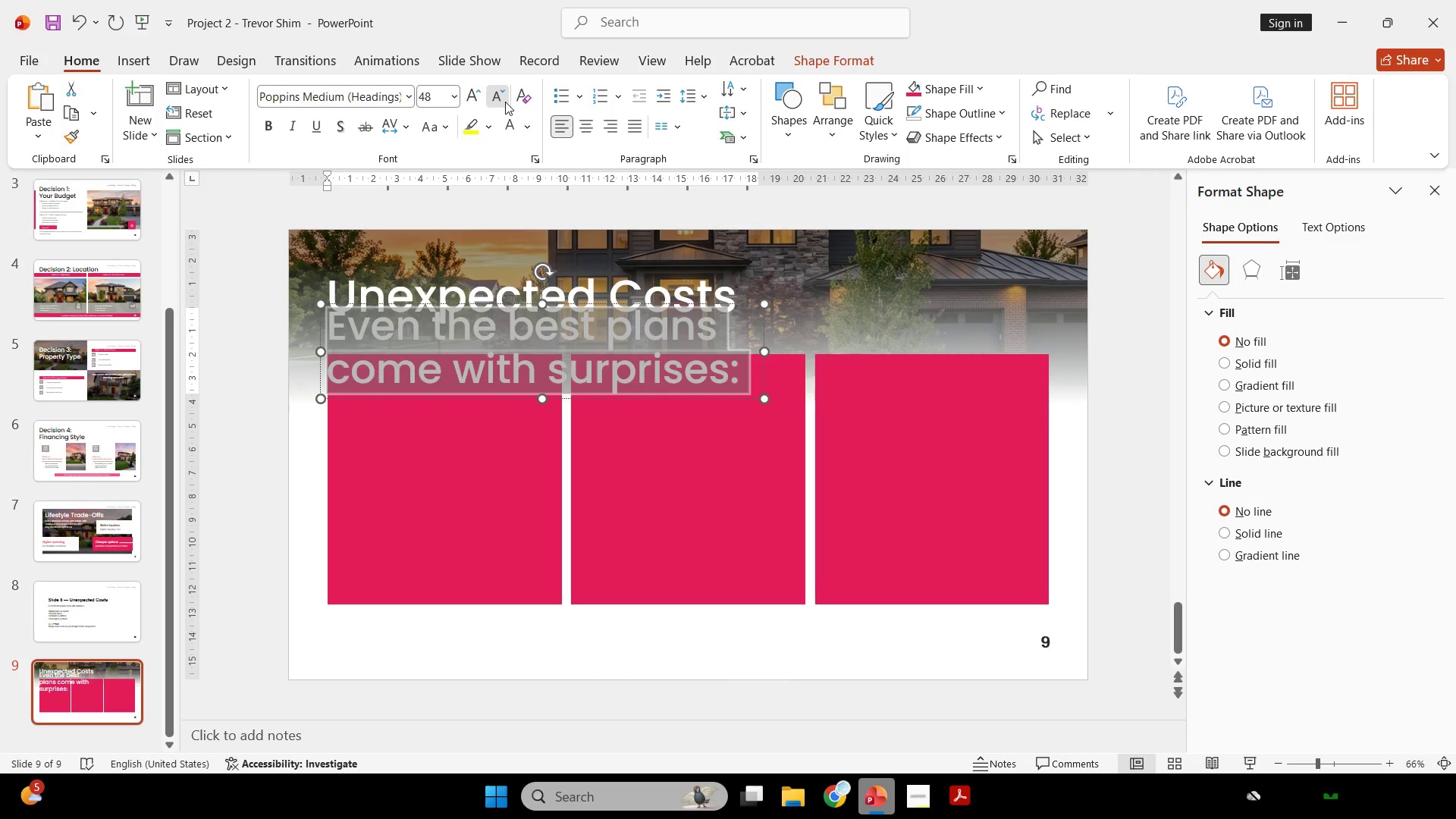 
triple_click([505, 102])
 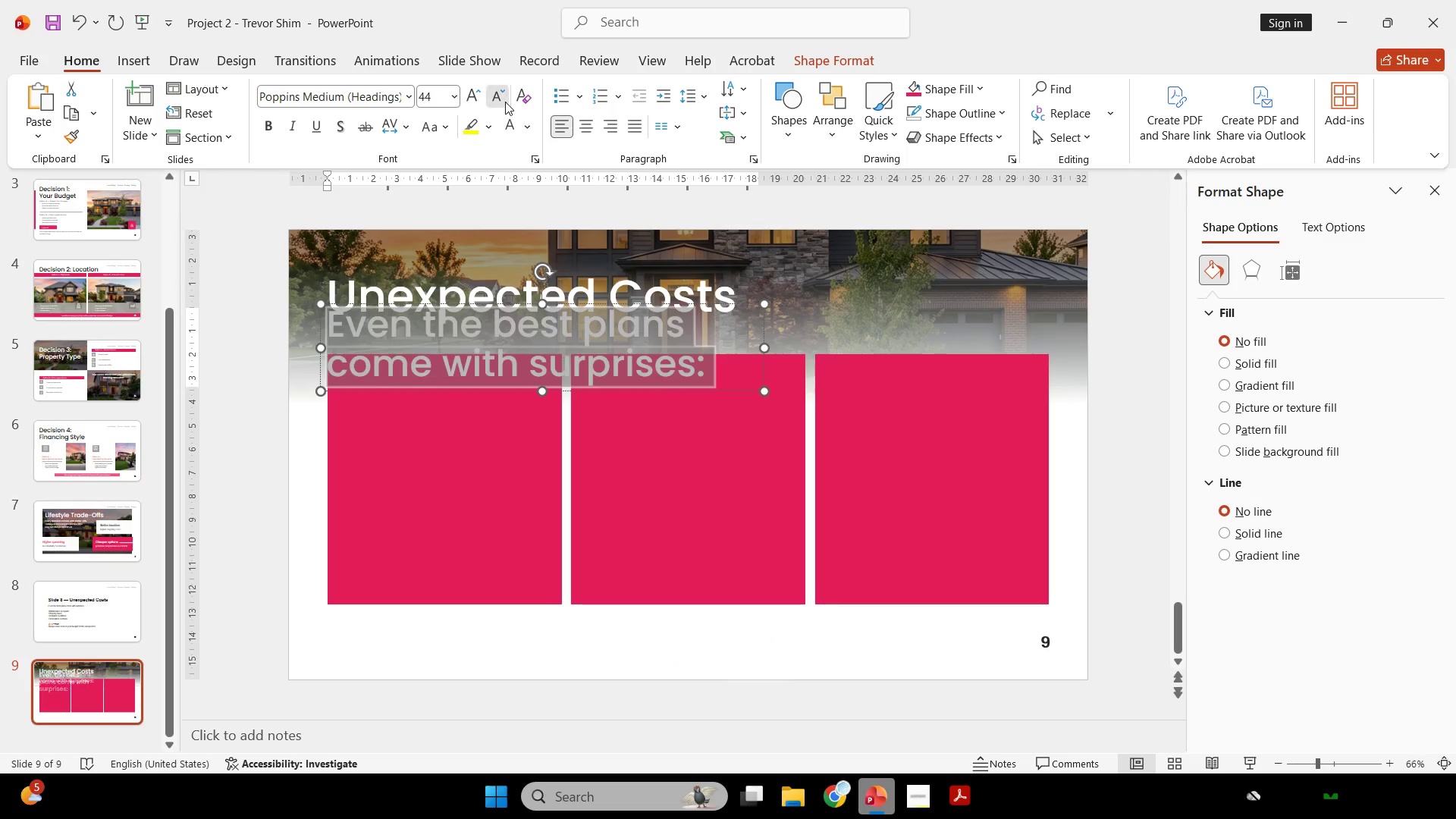 
triple_click([505, 102])
 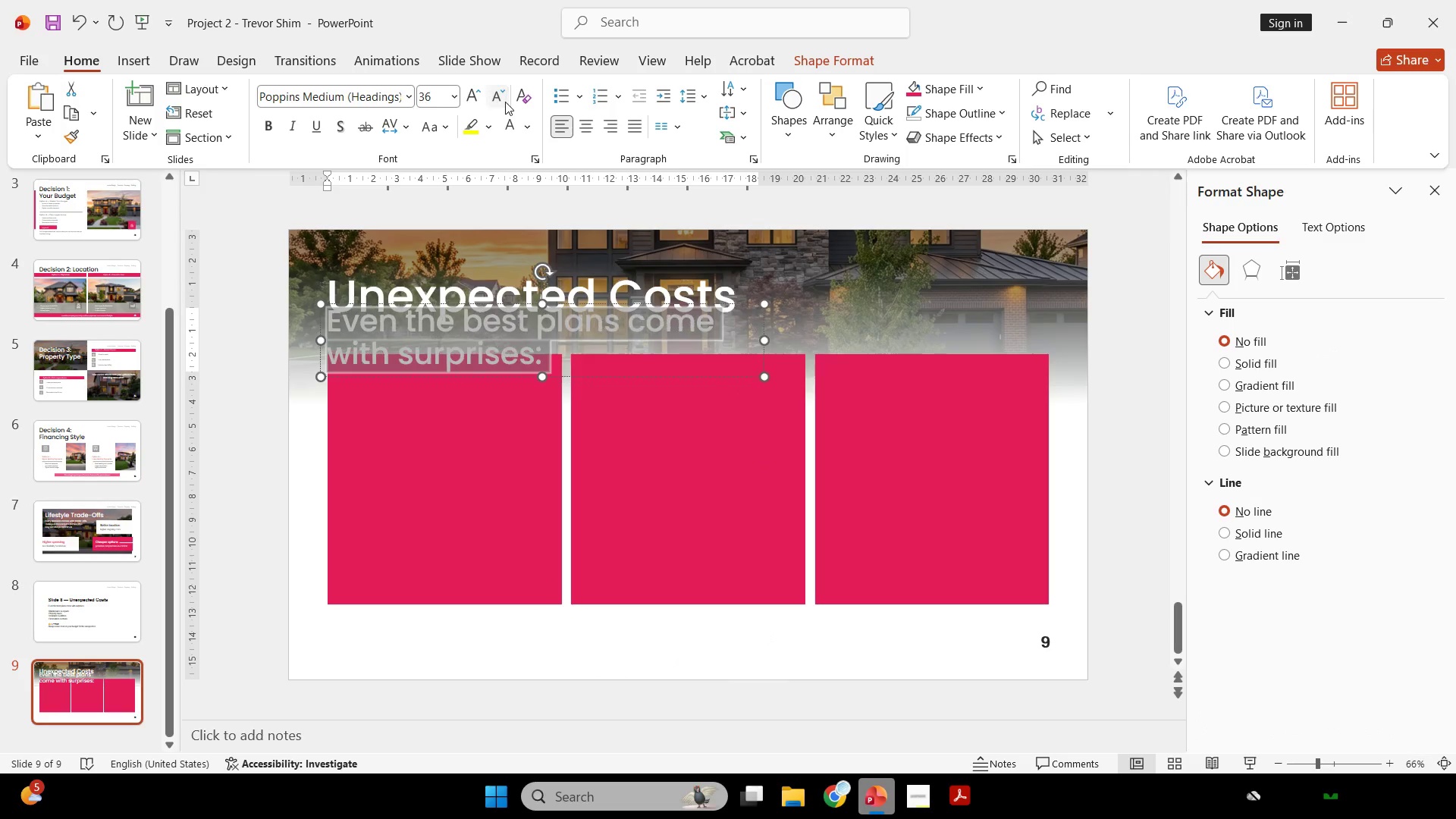 
triple_click([505, 102])
 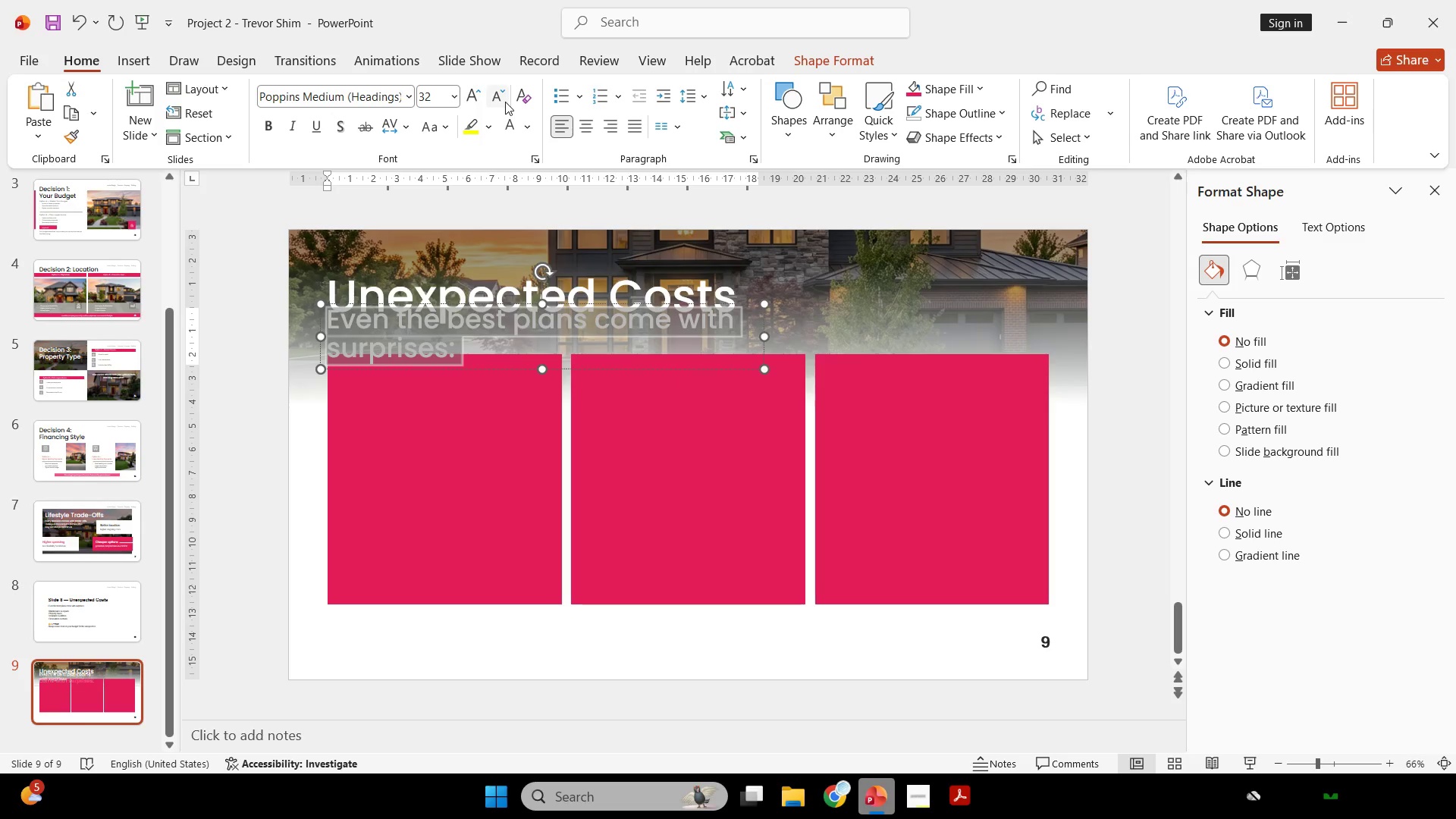 
triple_click([505, 102])
 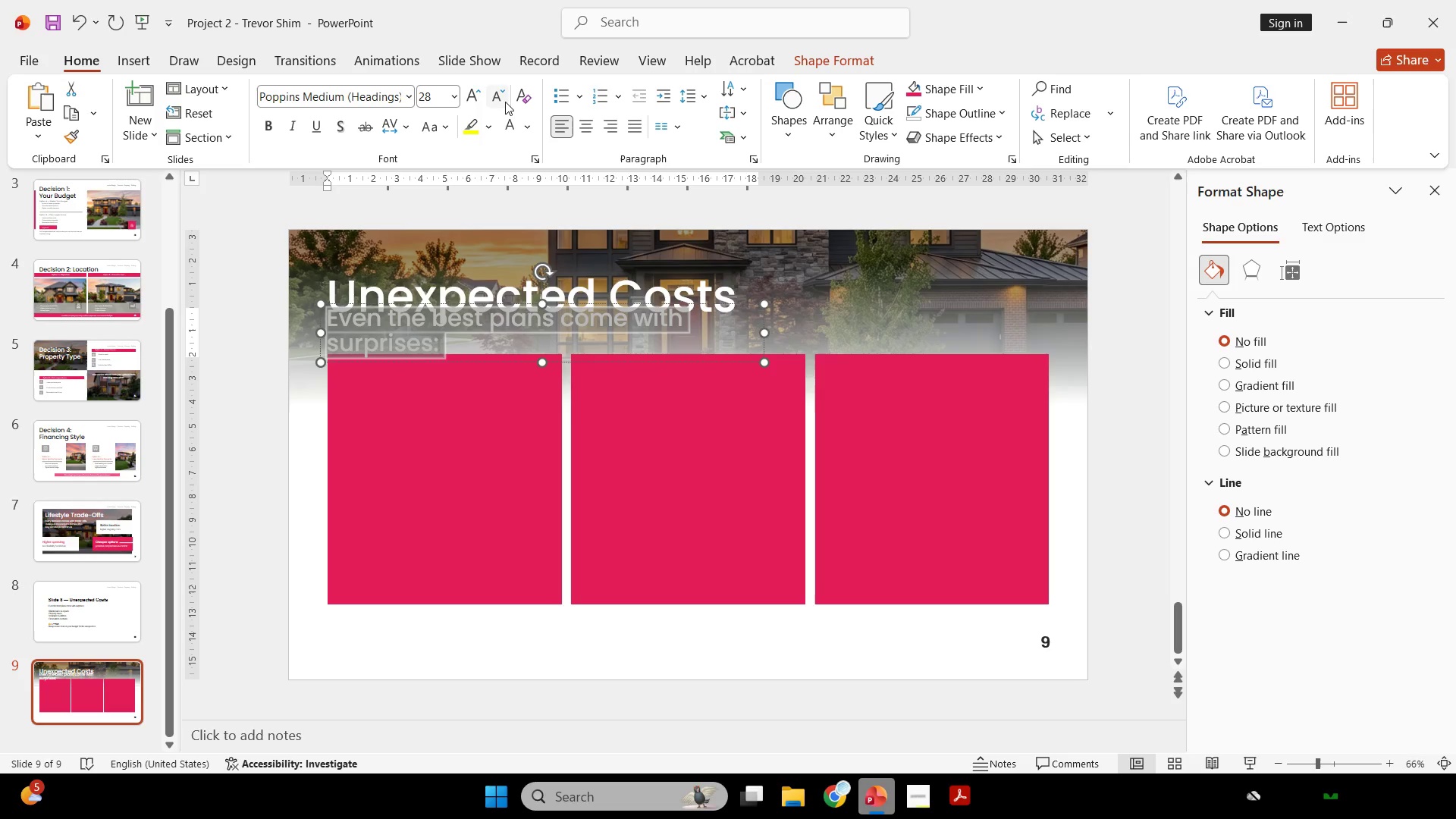 
triple_click([505, 102])
 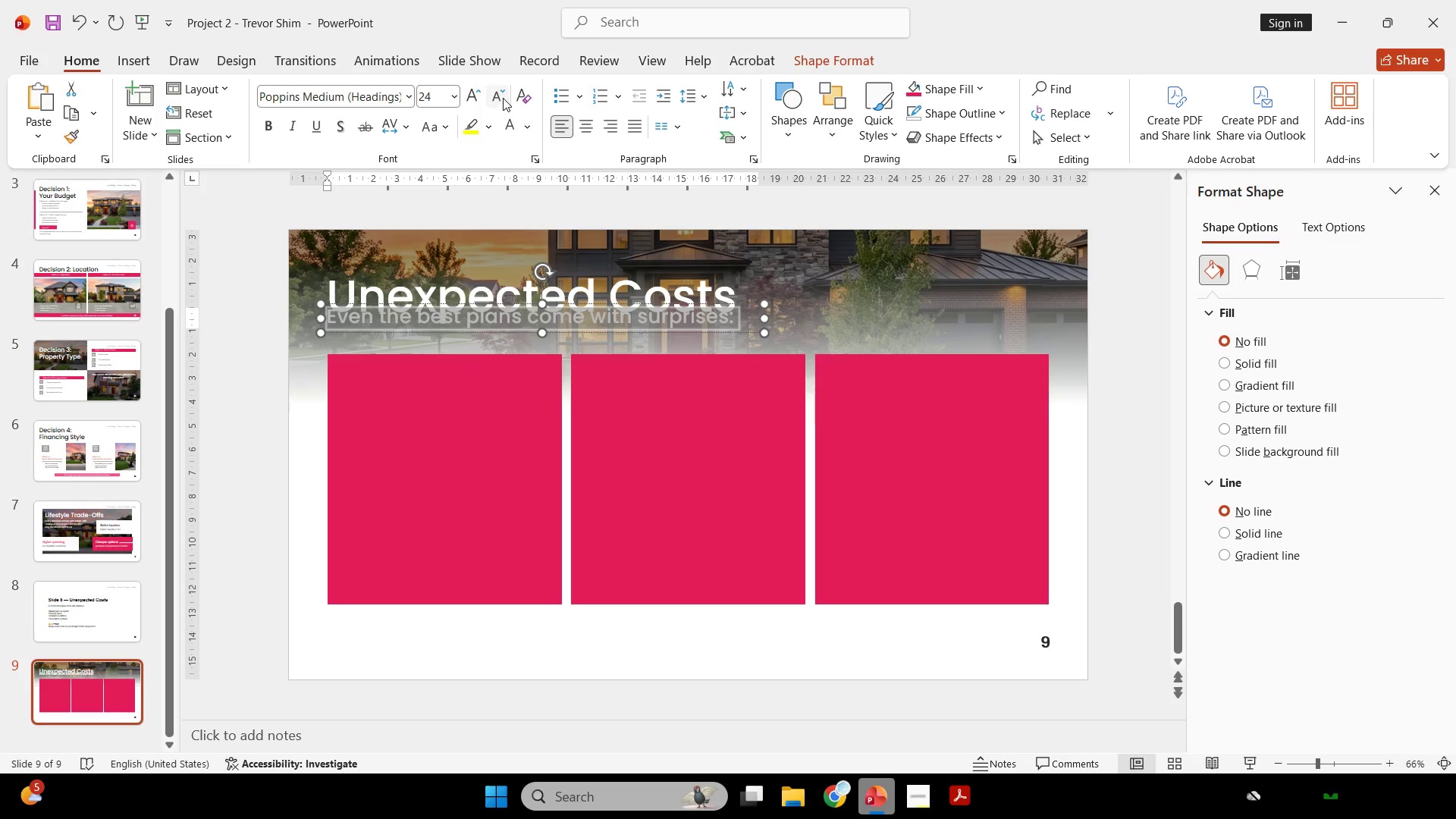 
left_click([502, 97])
 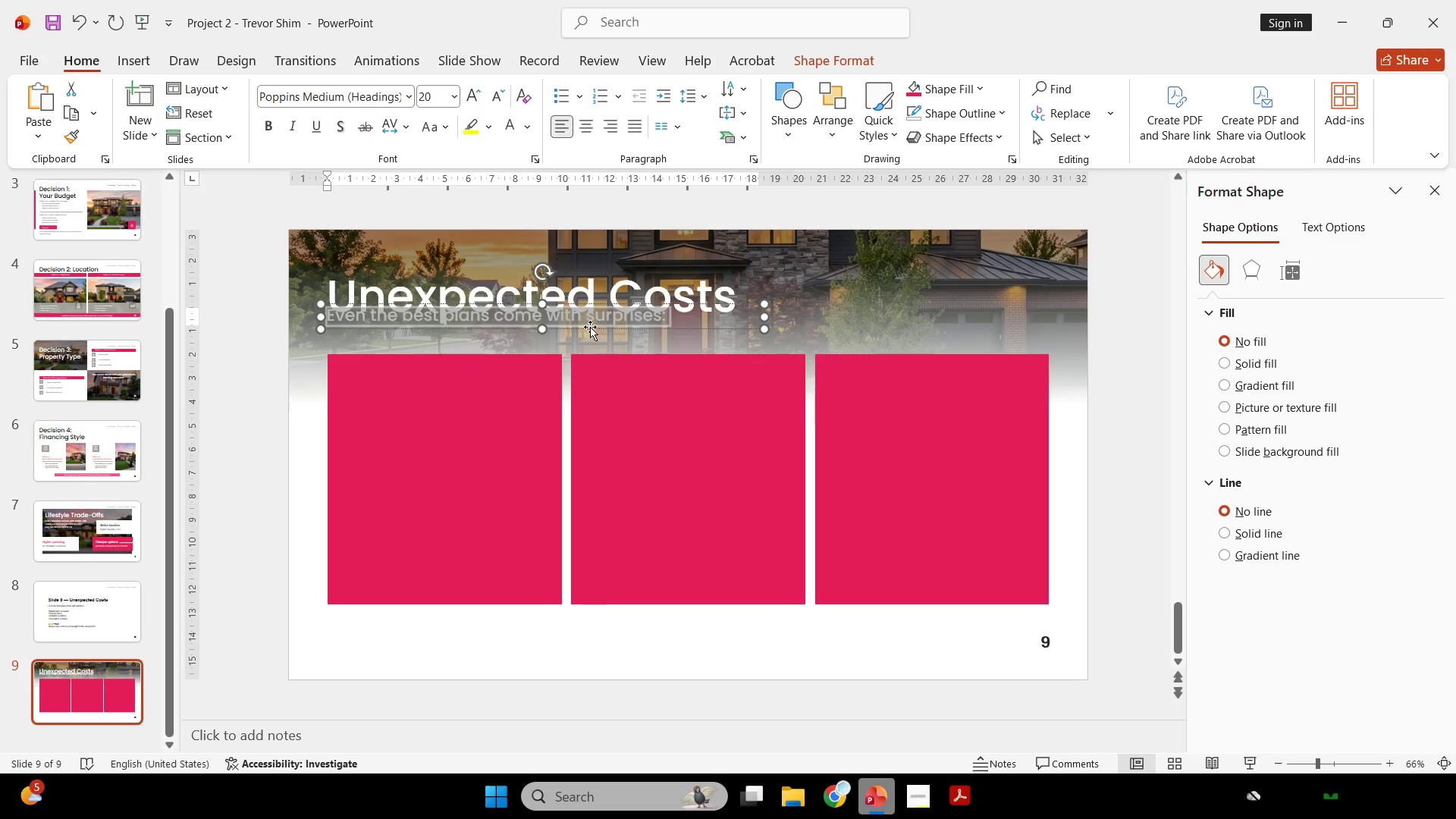 
hold_key(key=ShiftLeft, duration=4.39)
left_click_drag(start_coordinate=[607, 304], to_coordinate=[614, 328])
 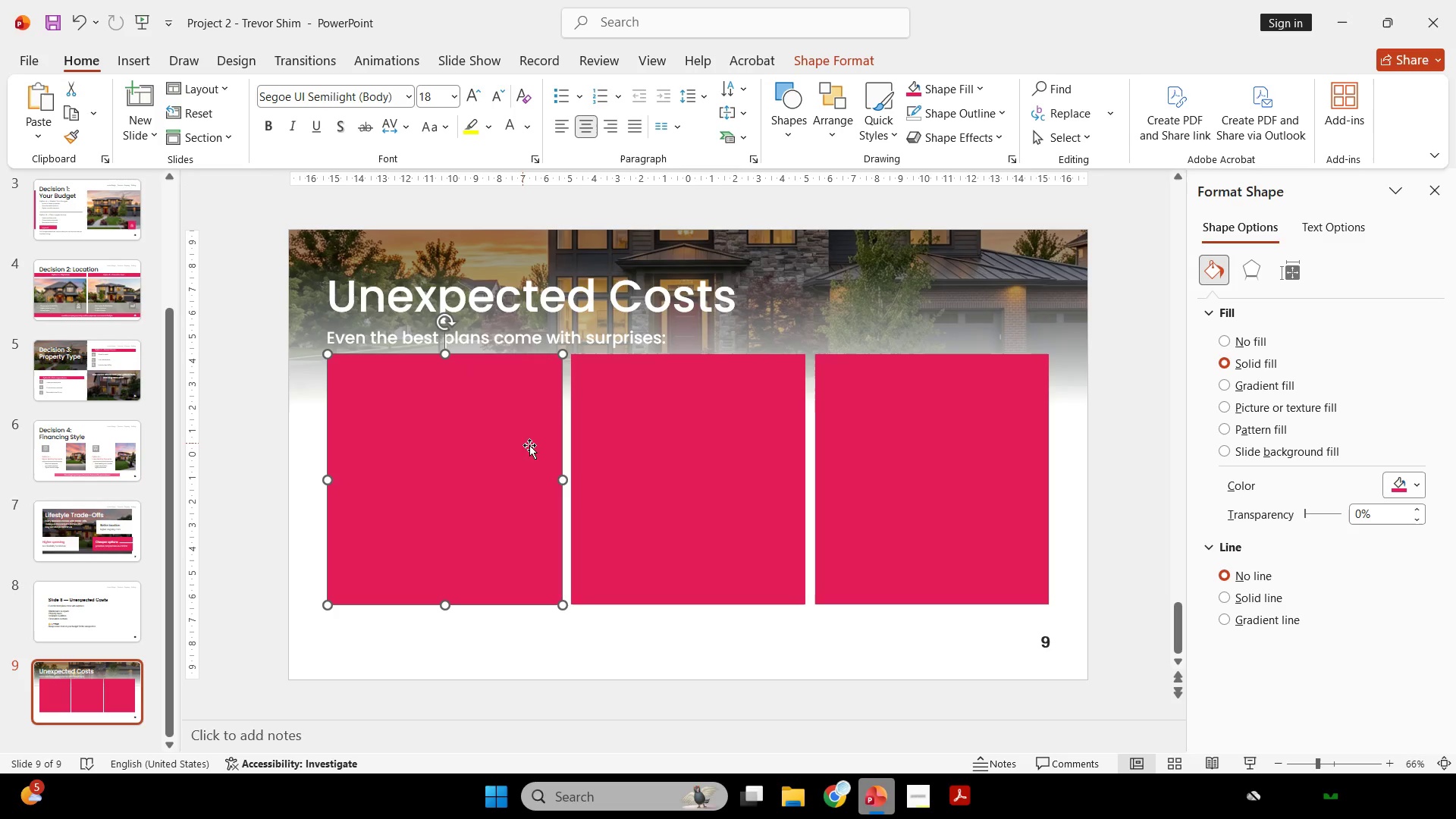 
hold_key(key=ShiftLeft, duration=1.86)
double_click([598, 416])
 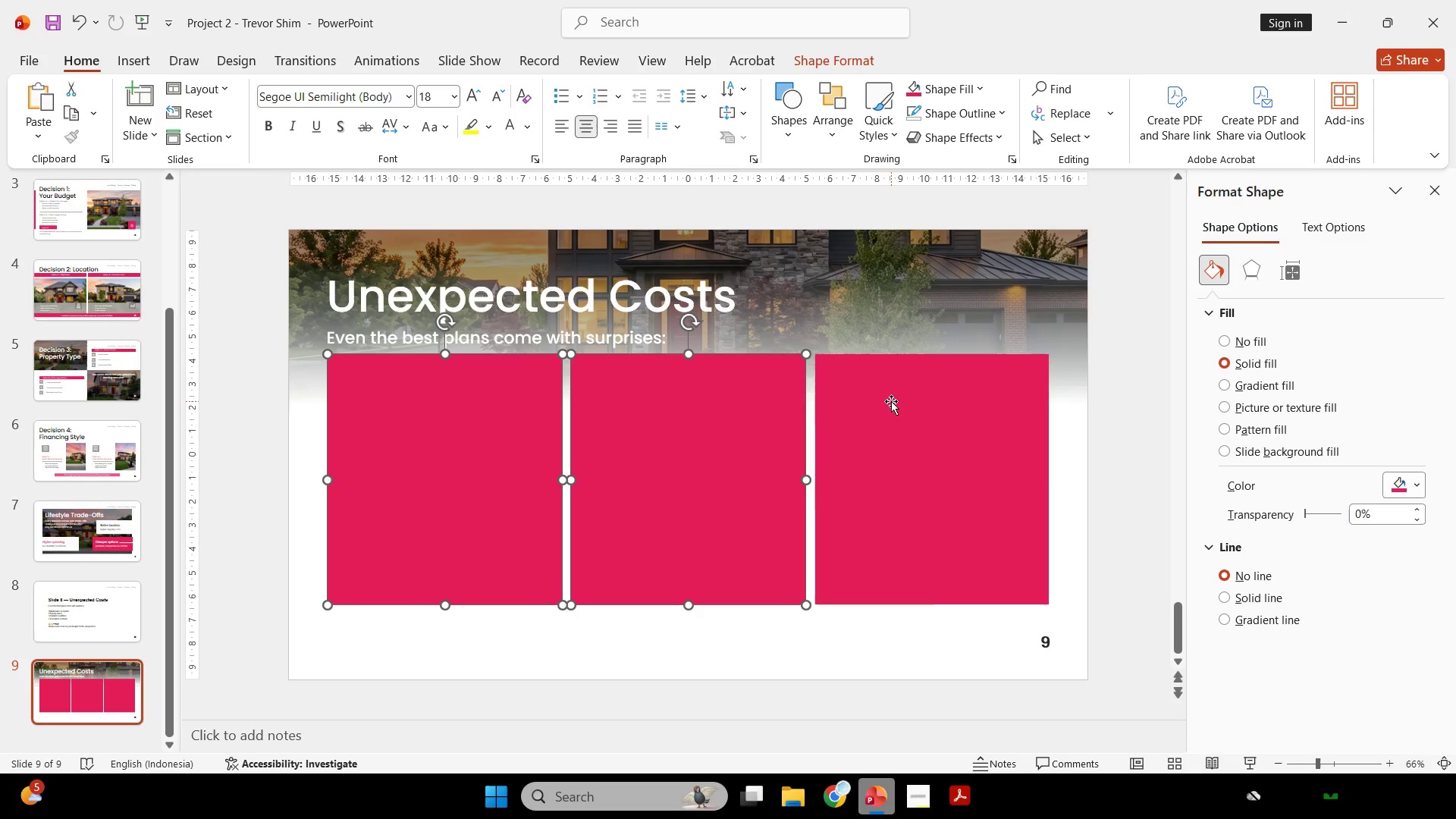 
left_click_drag(start_coordinate=[891, 401], to_coordinate=[890, 410])
 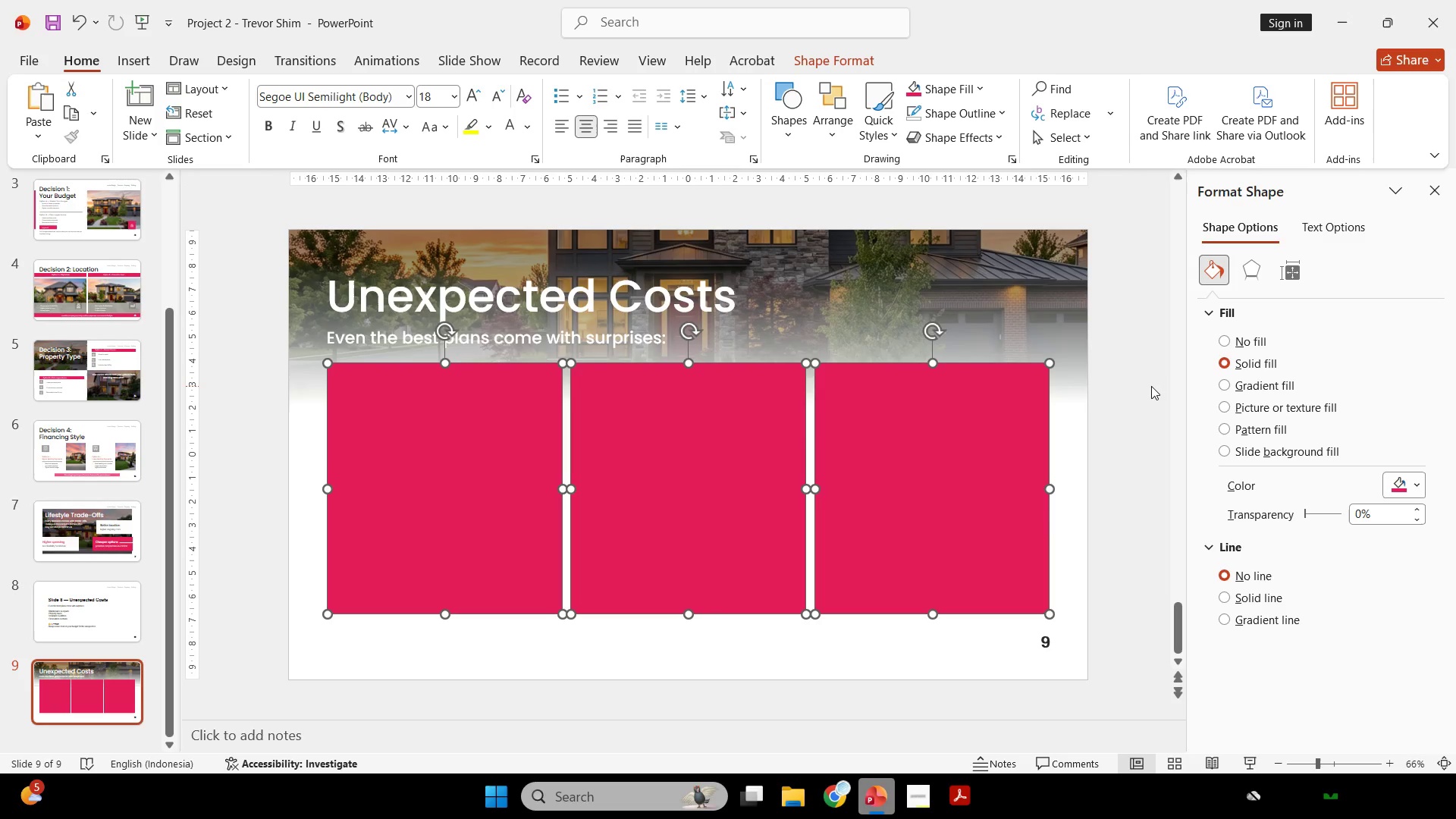 
left_click([1151, 386])
 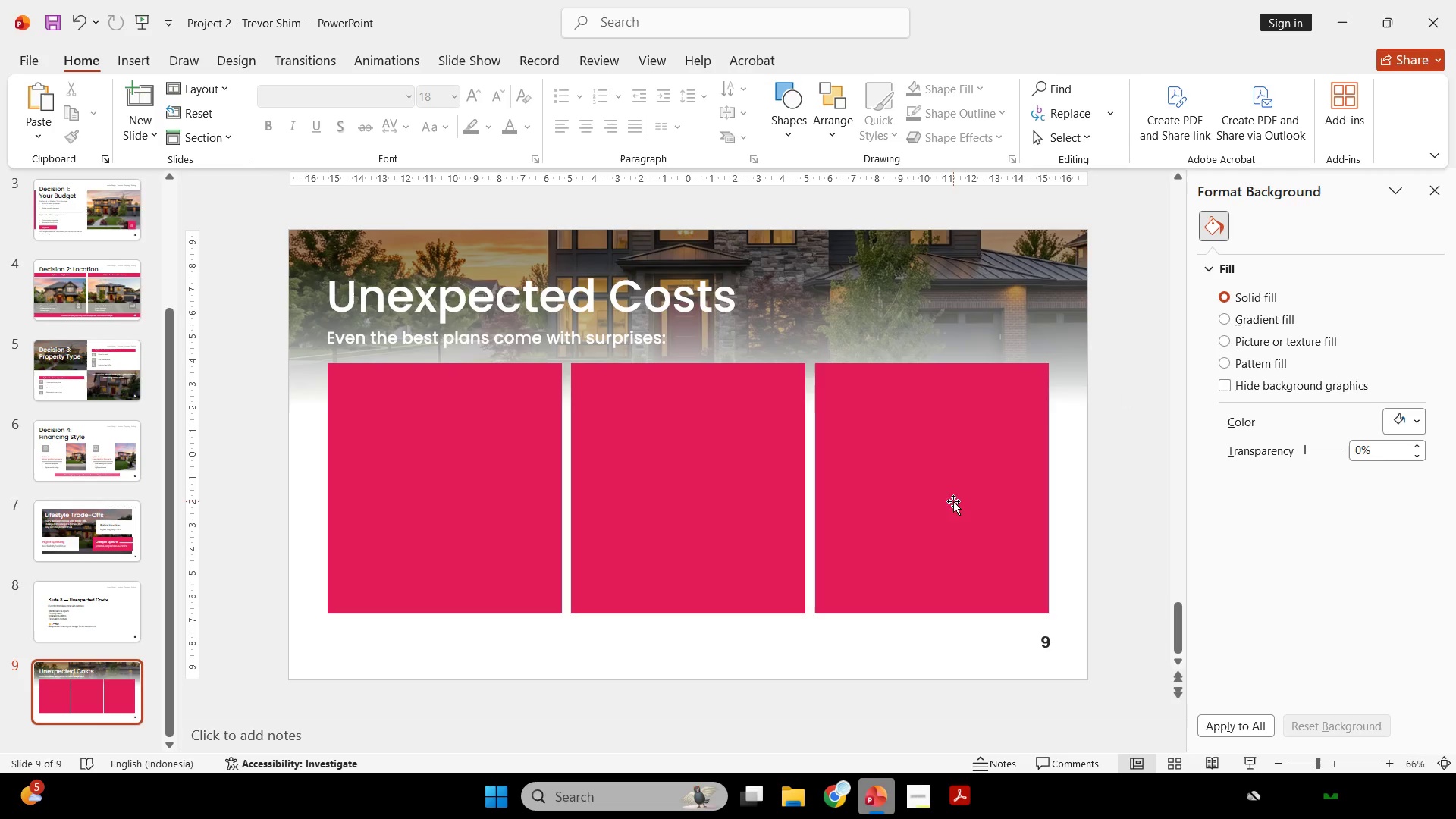 
scroll: coordinate [803, 488], scroll_direction: up, amount: 2.0
 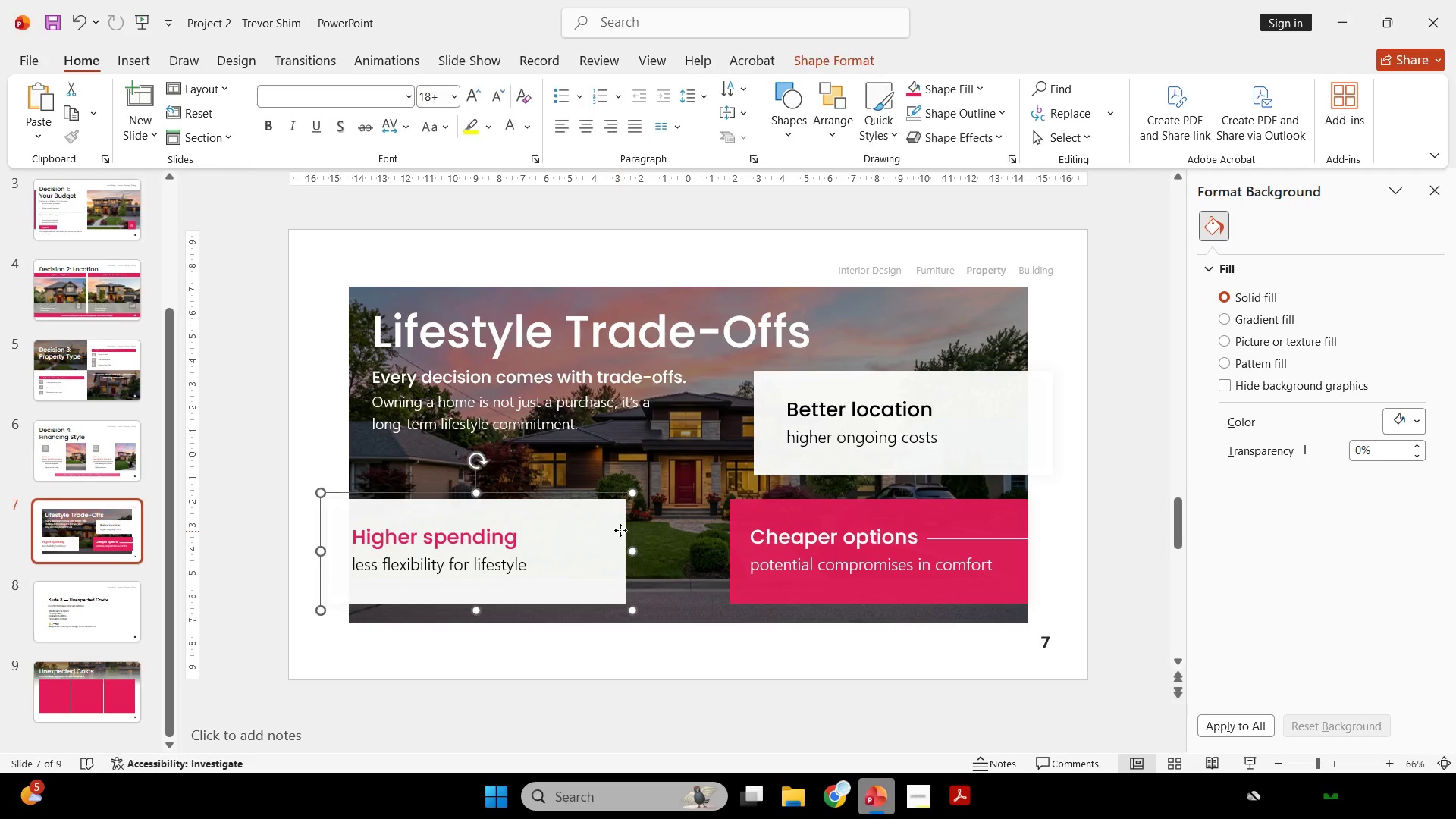 
double_click([620, 523])
 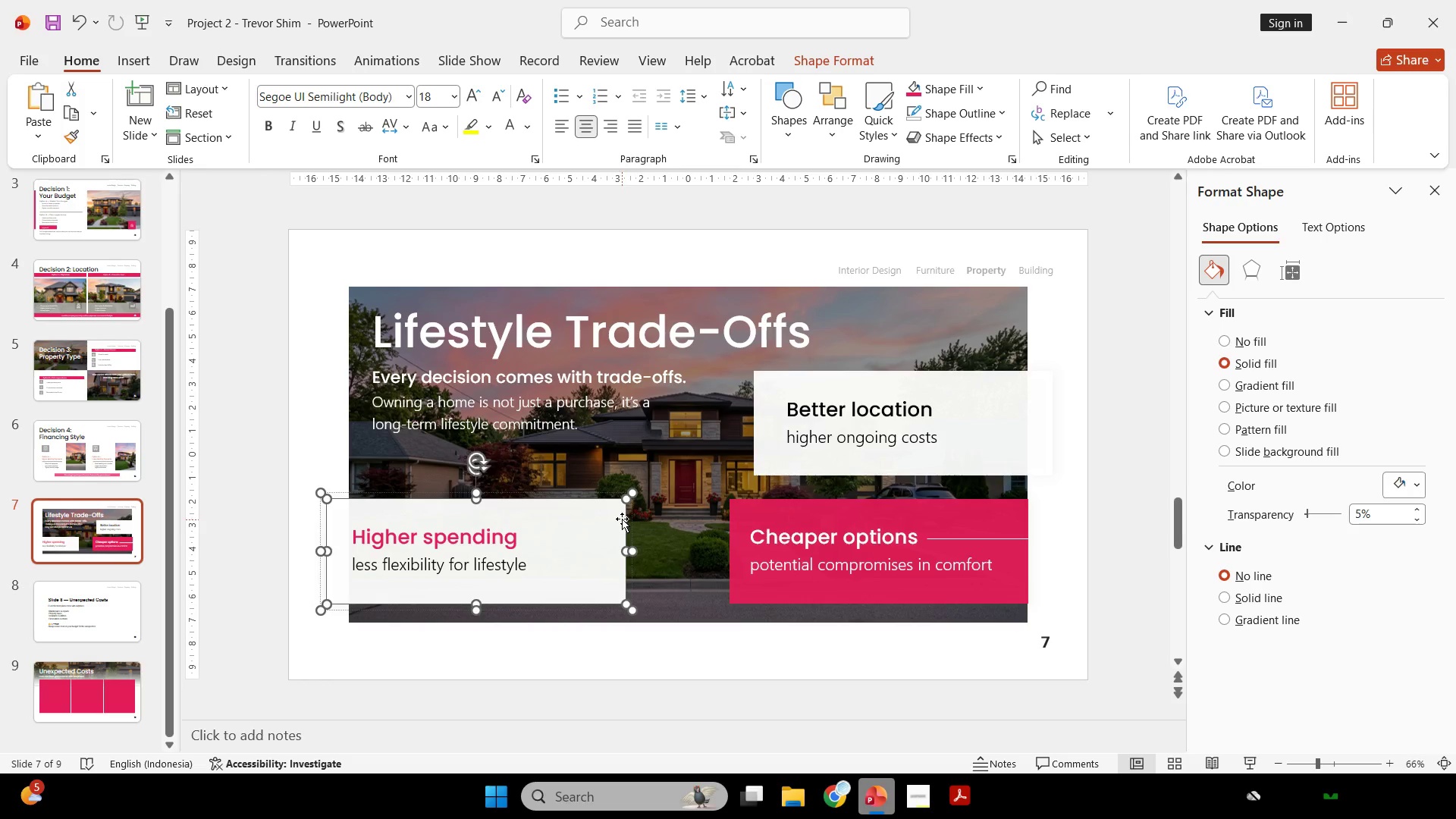 
key(Control+C)
 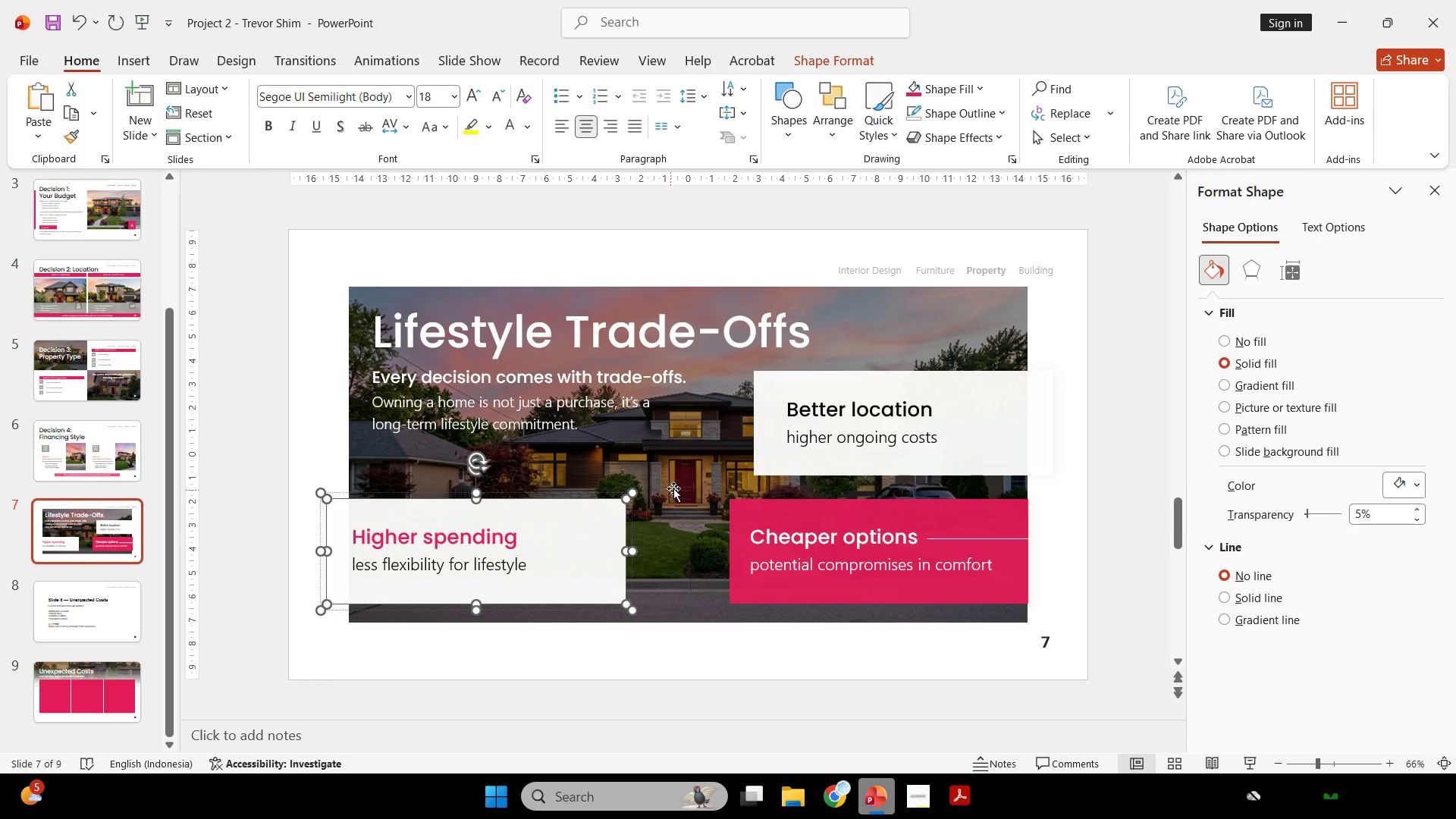 
key(Control+V)
 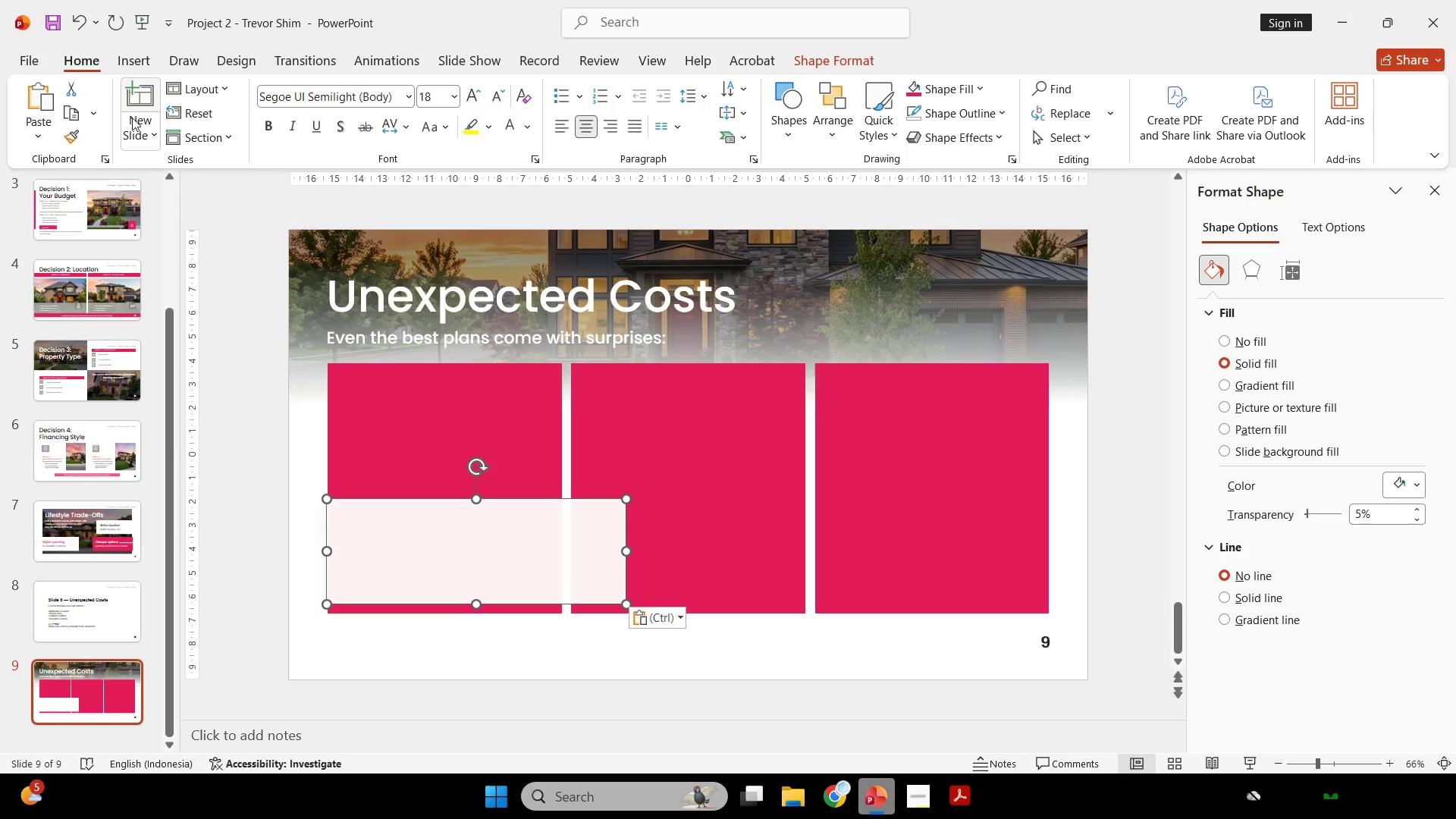 
scroll: coordinate [678, 485], scroll_direction: down, amount: 2.0
 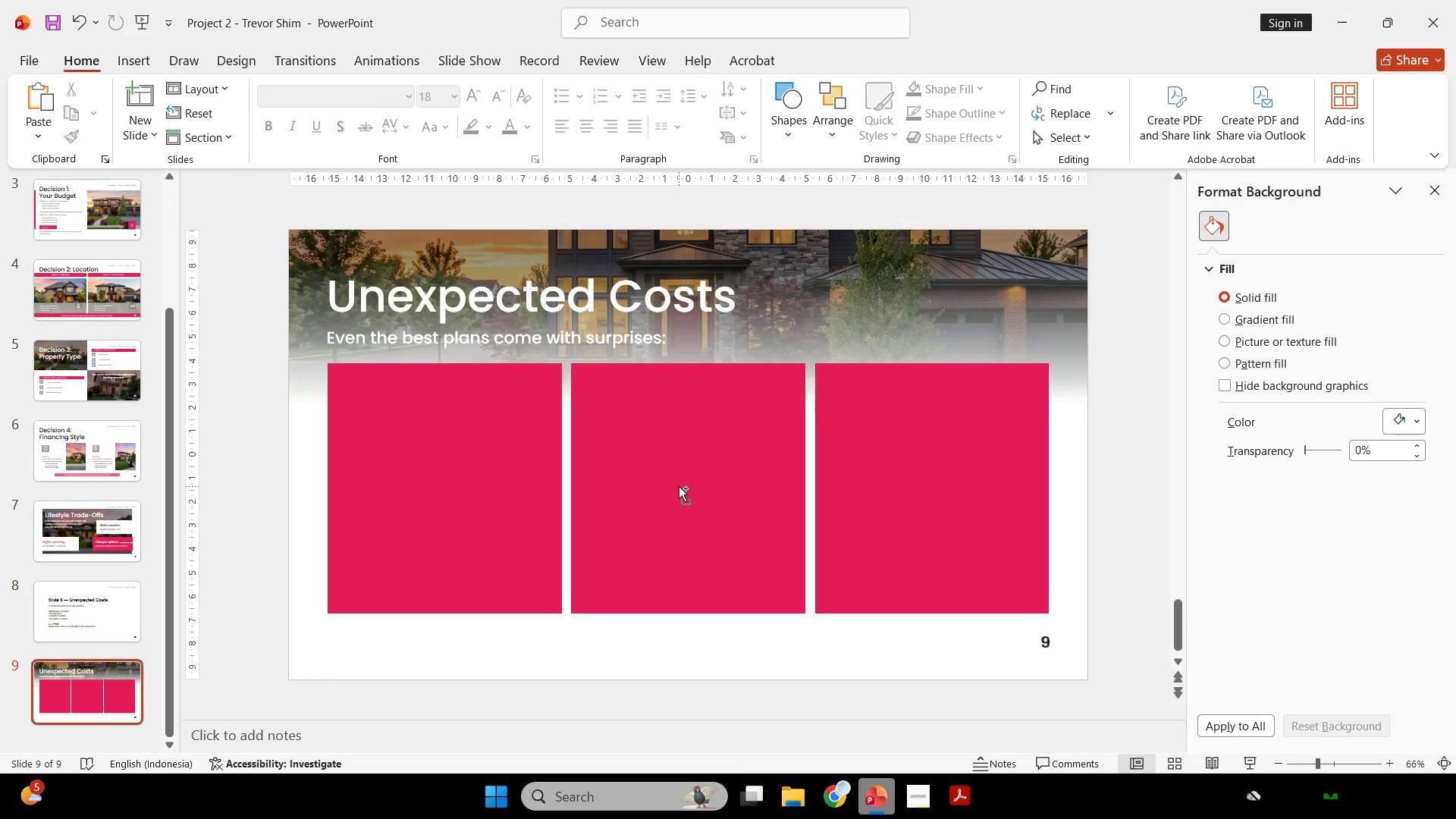 
left_click([77, 133])
 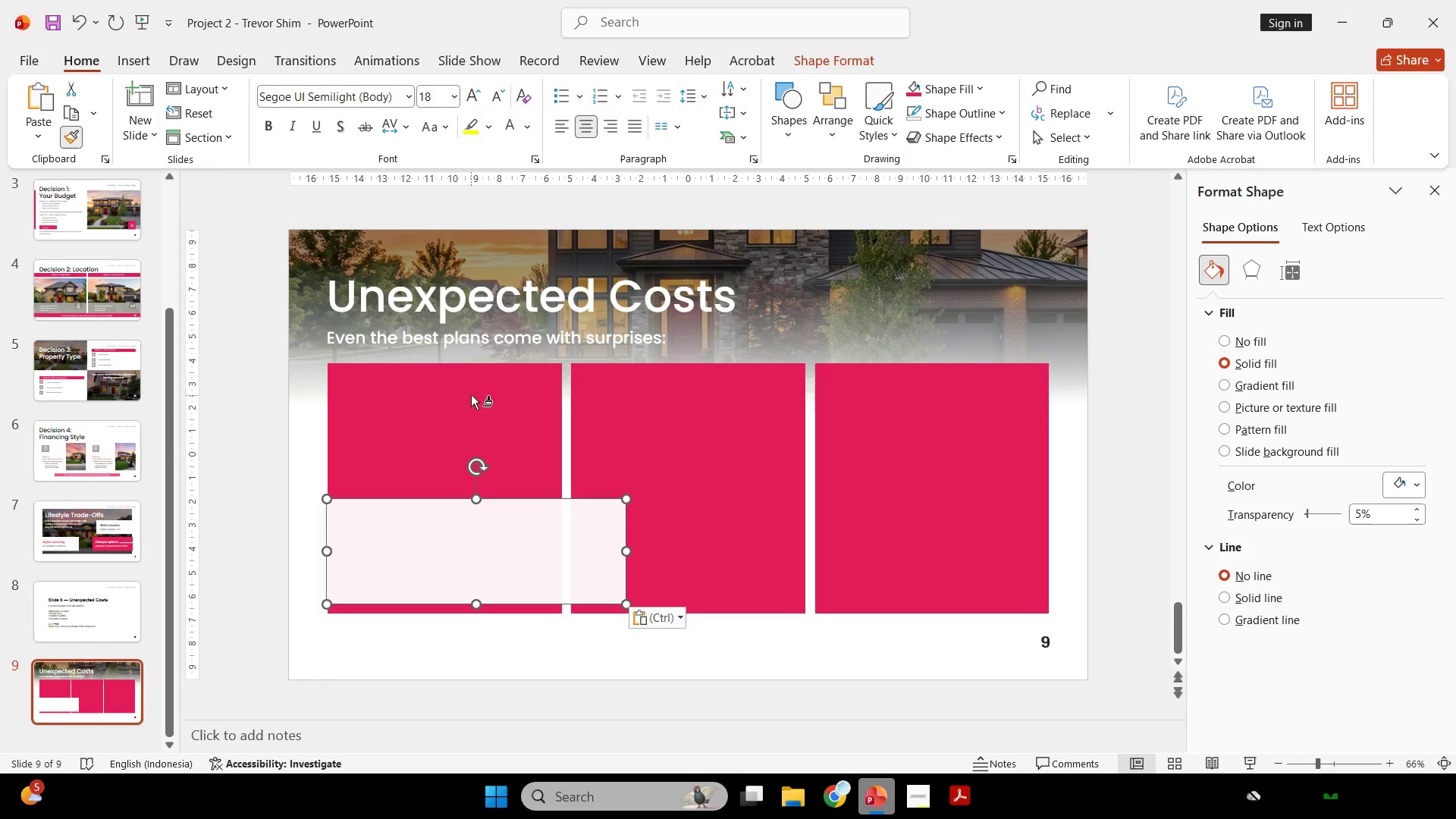 
left_click([471, 401])
 